 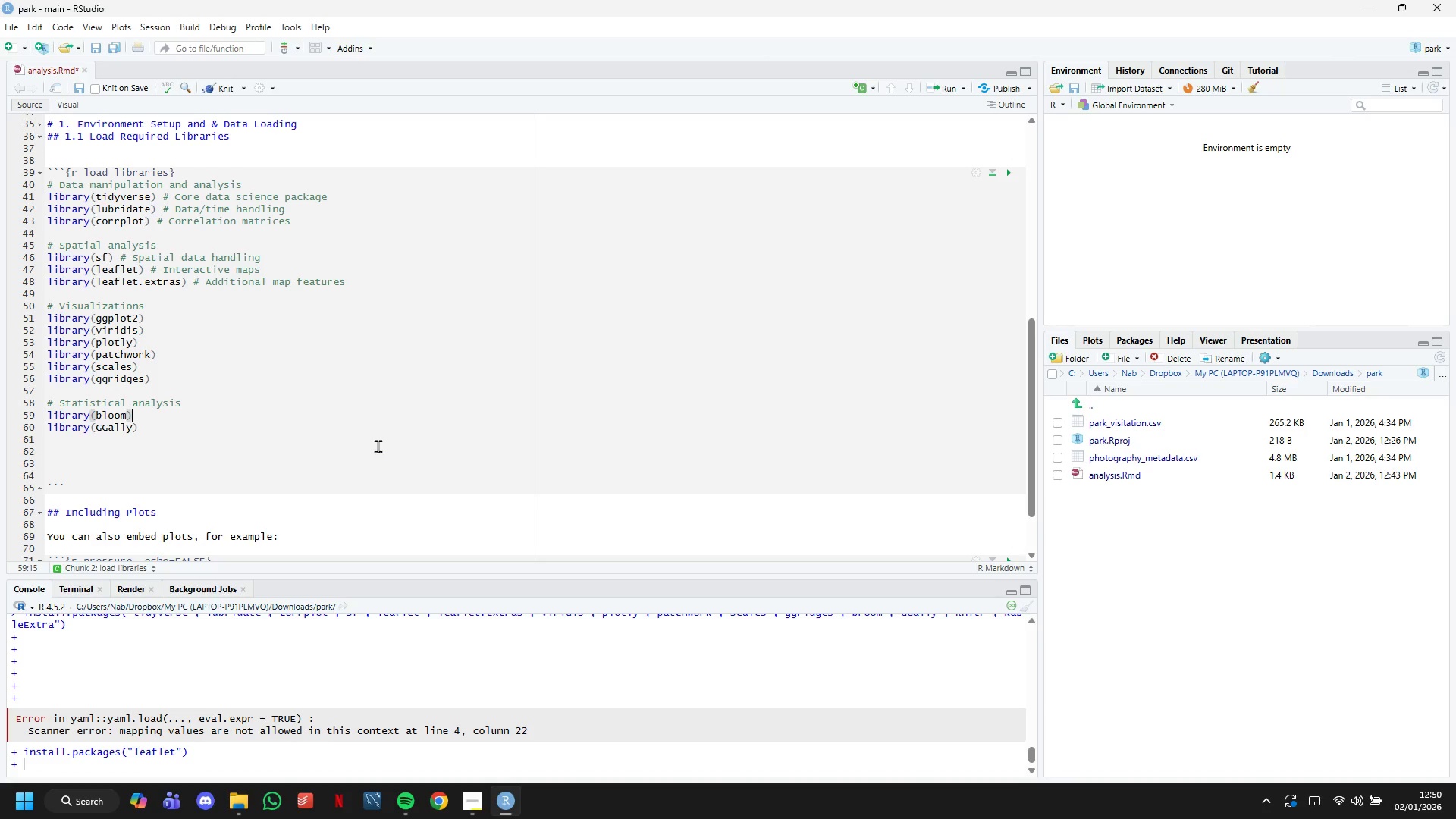 
hold_key(key=ArrowUp, duration=0.58)
 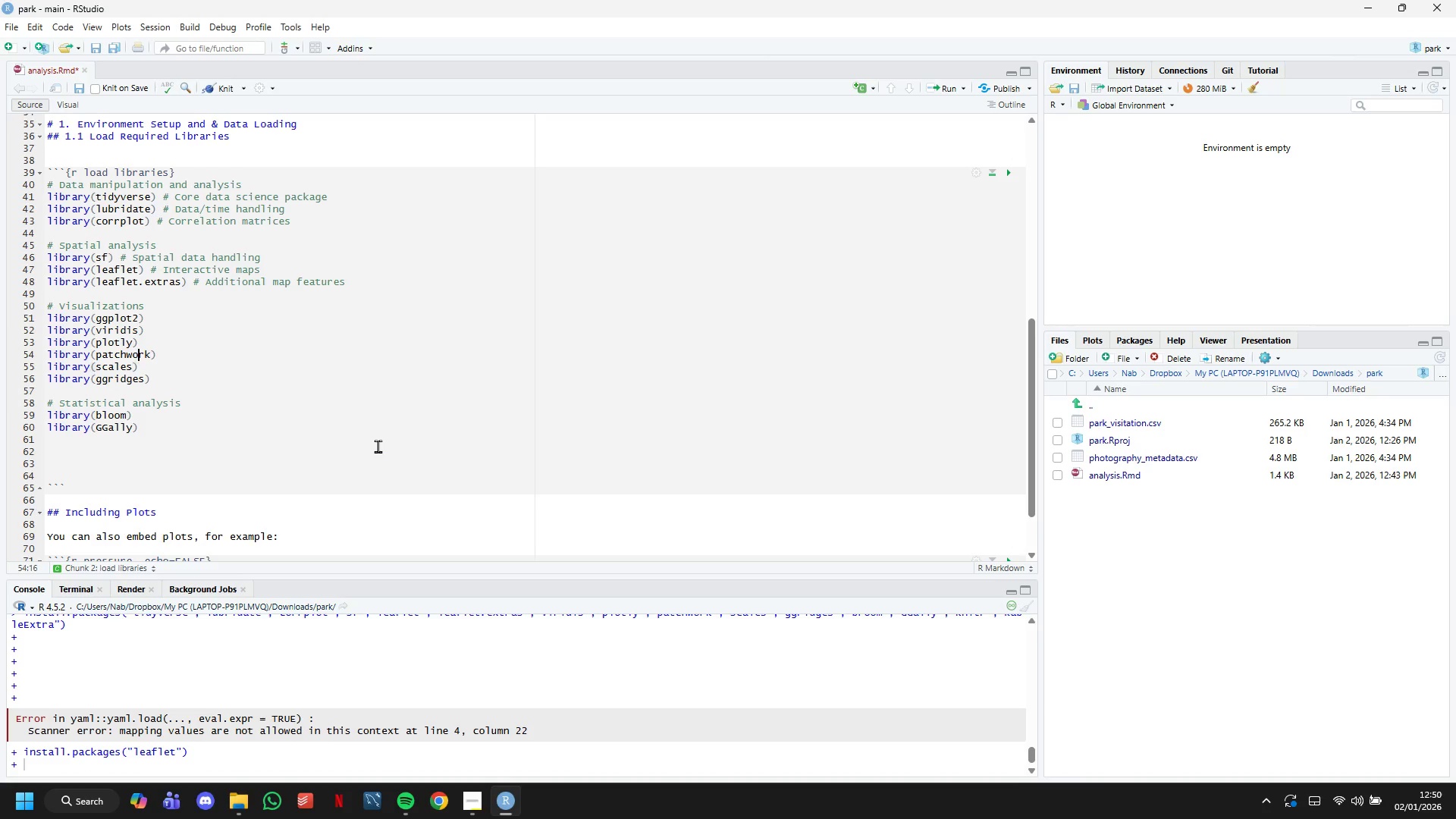 
key(ArrowUp)
 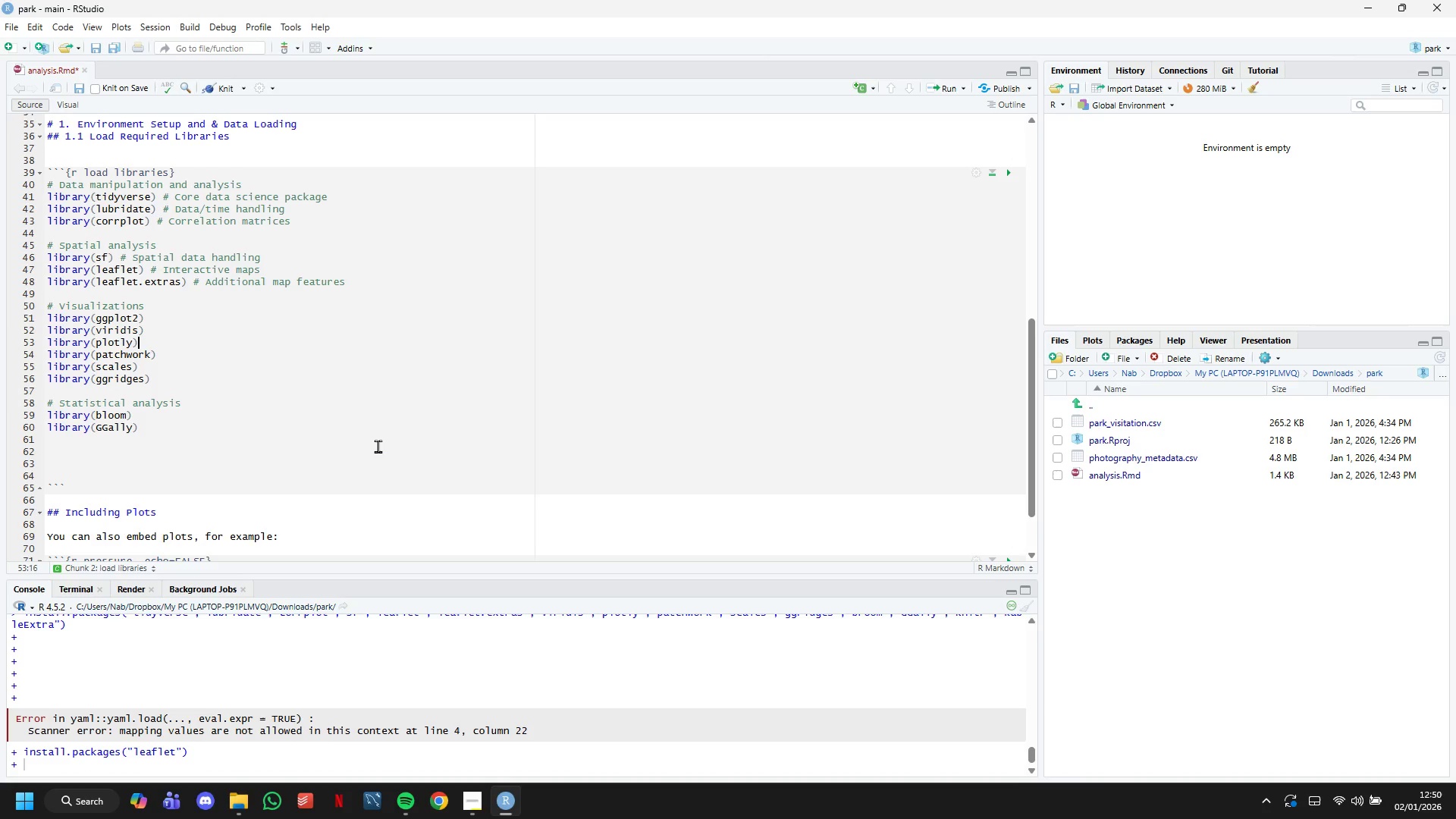 
key(ArrowUp)
 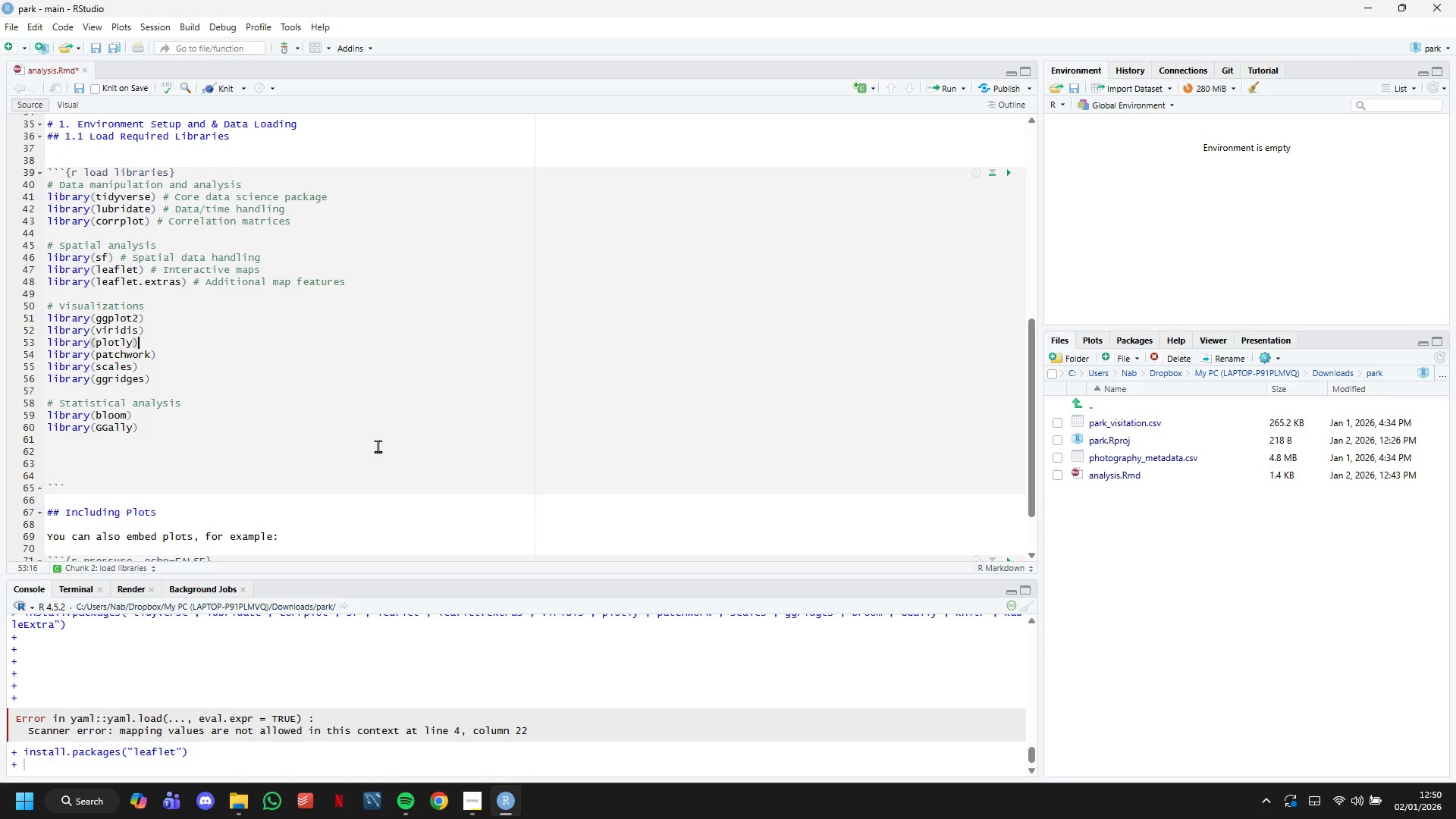 
key(ArrowUp)
 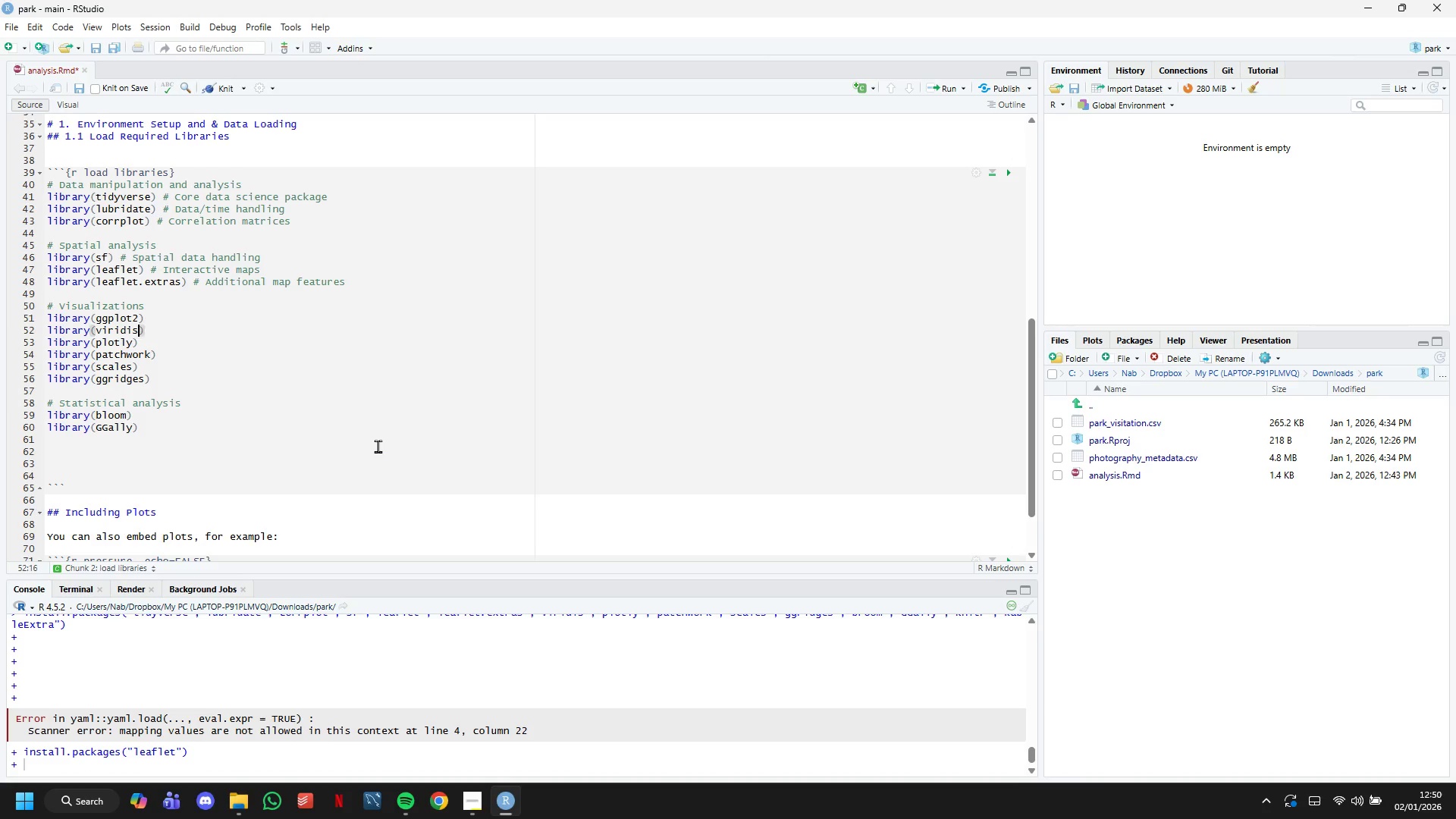 
key(ArrowUp)
 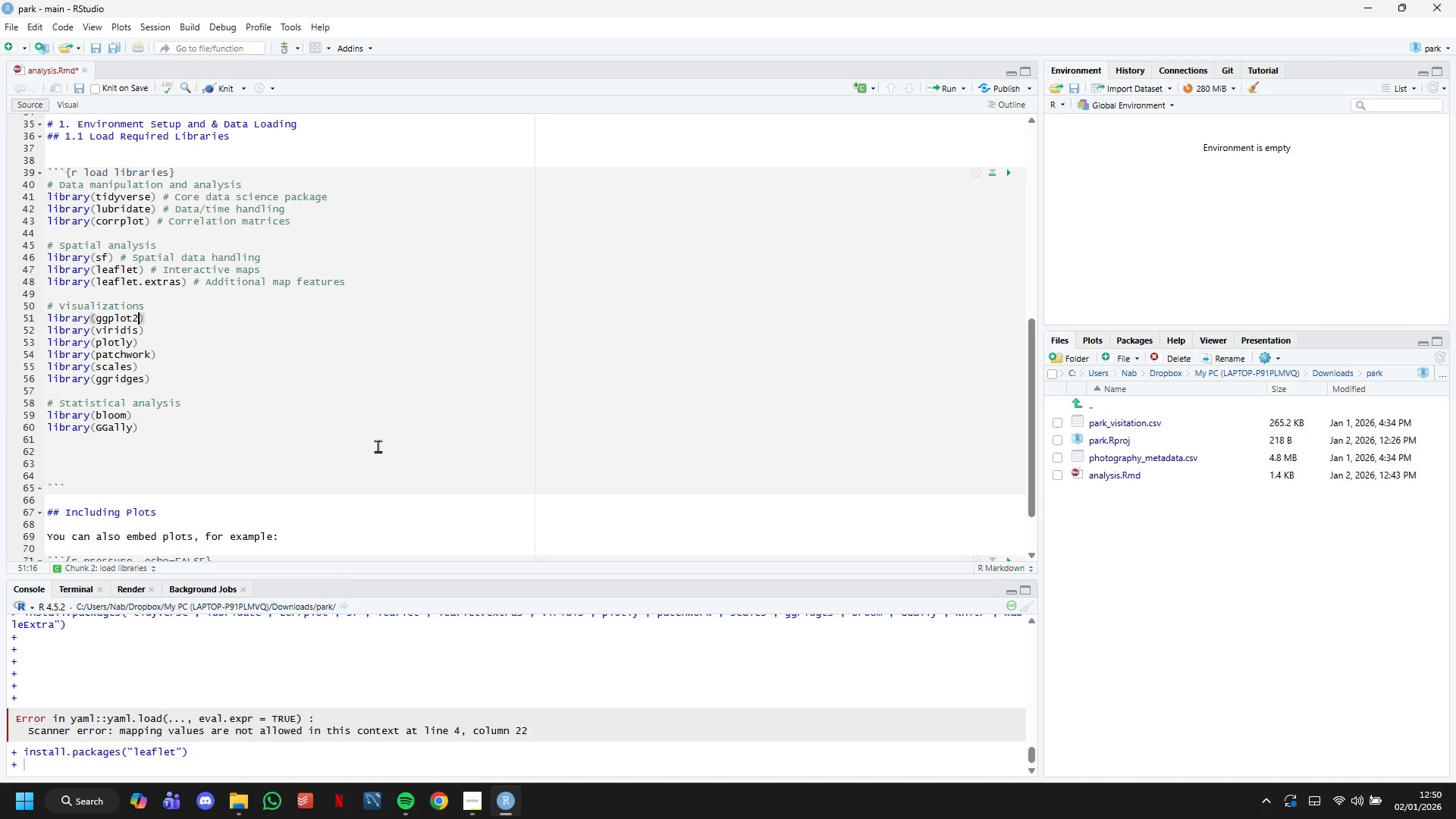 
key(ArrowRight)
 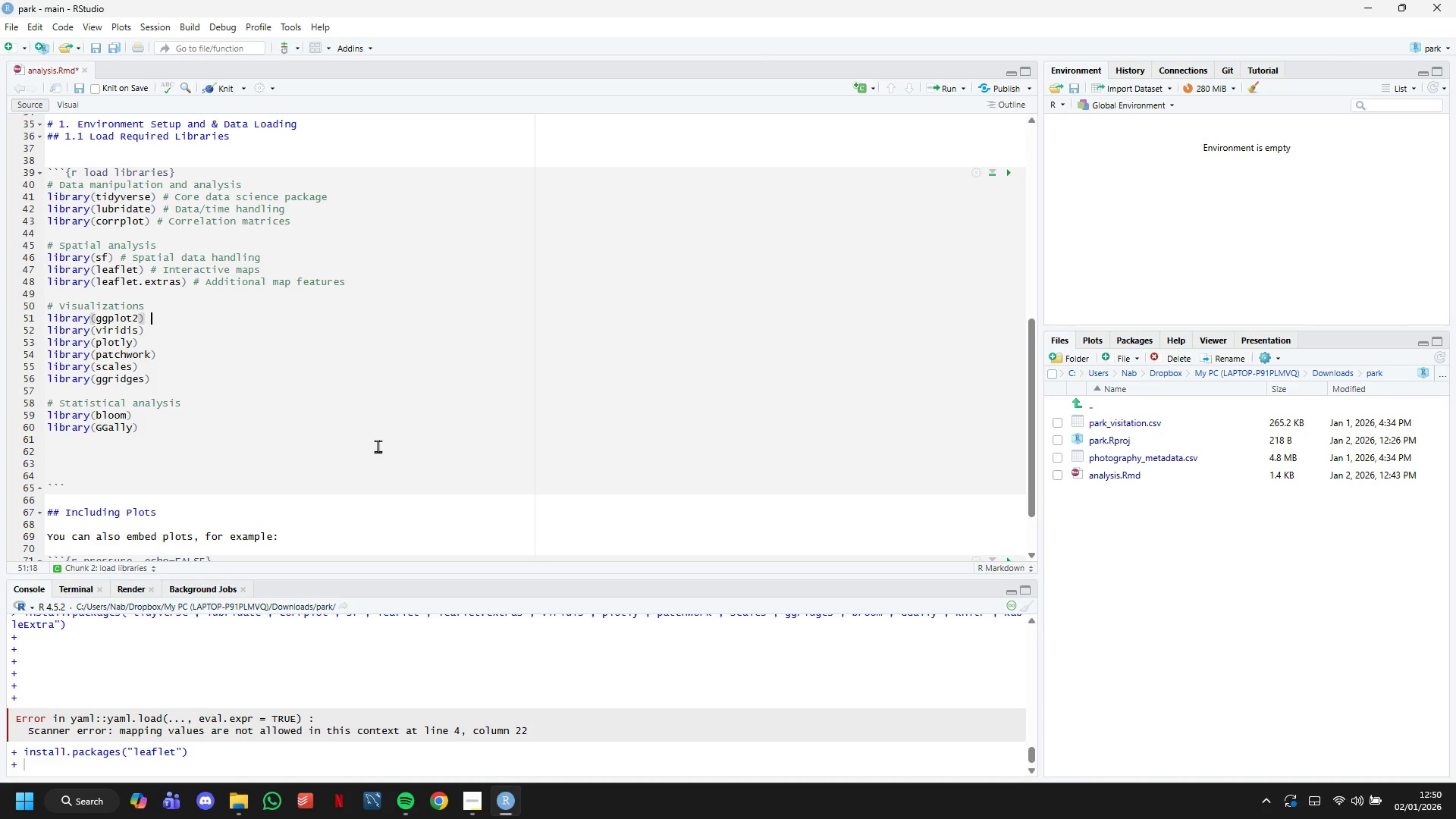 
type( # Core plotting)
 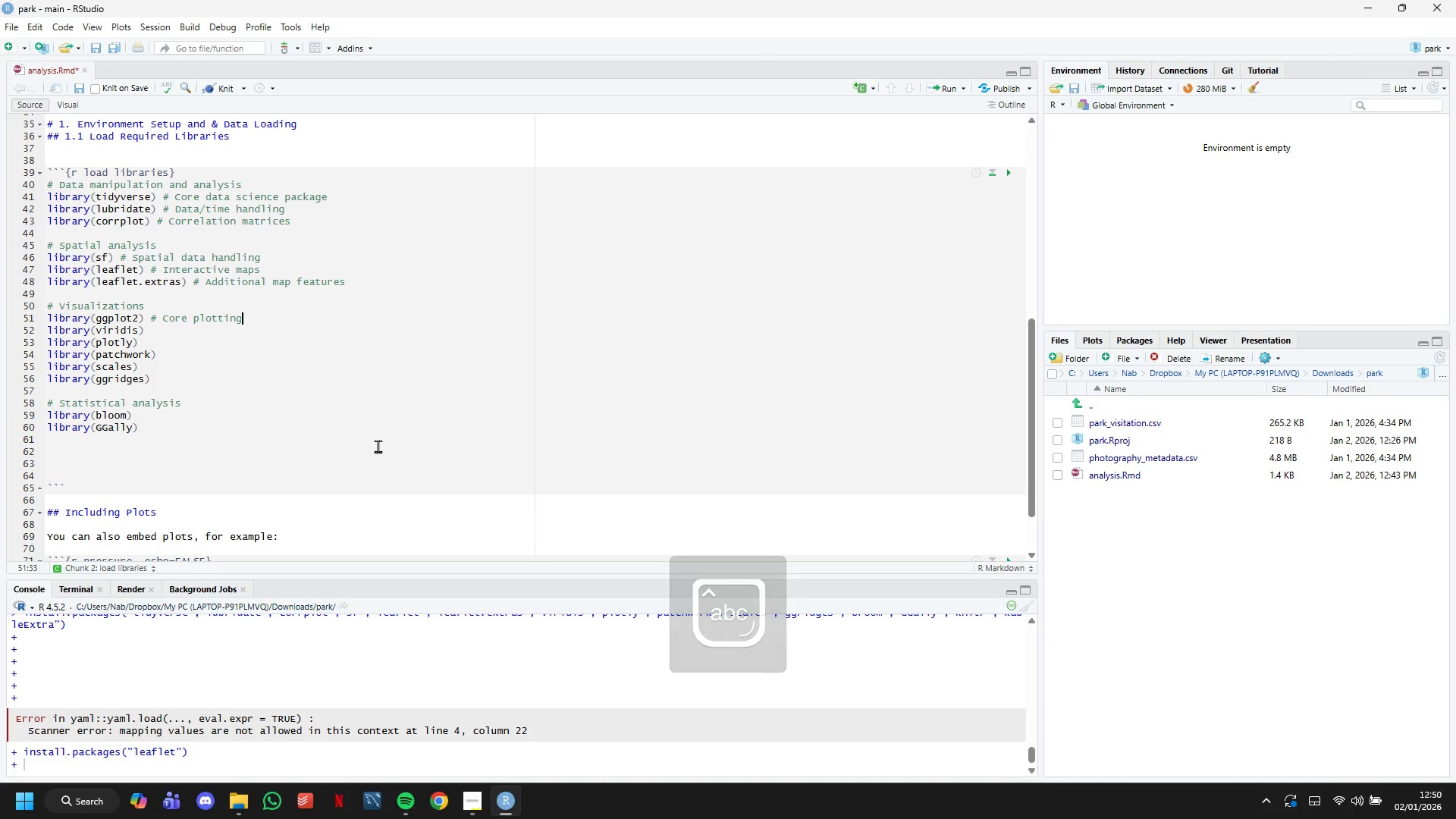 
key(ArrowDown)
 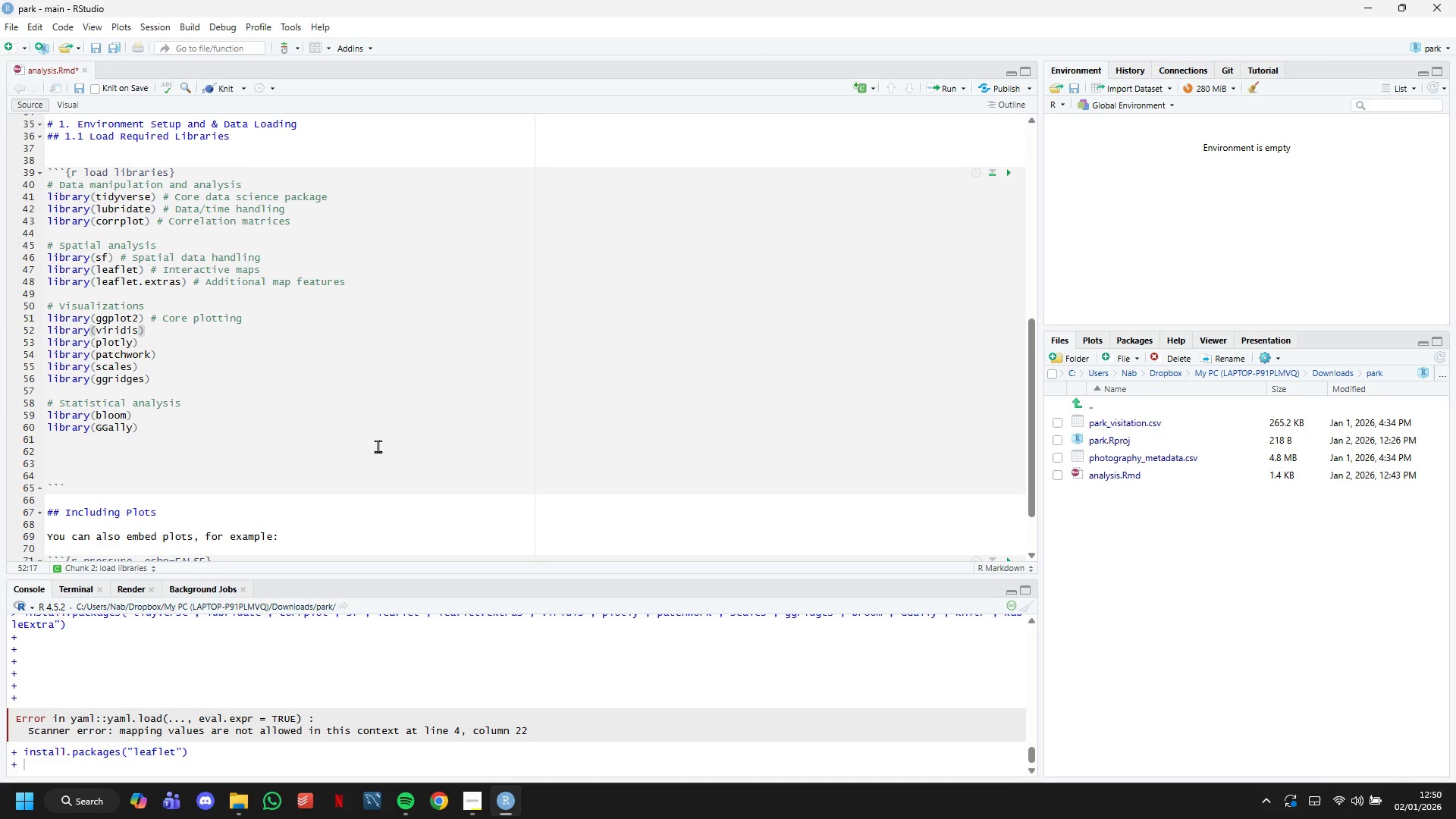 
type( # Color palettes)
 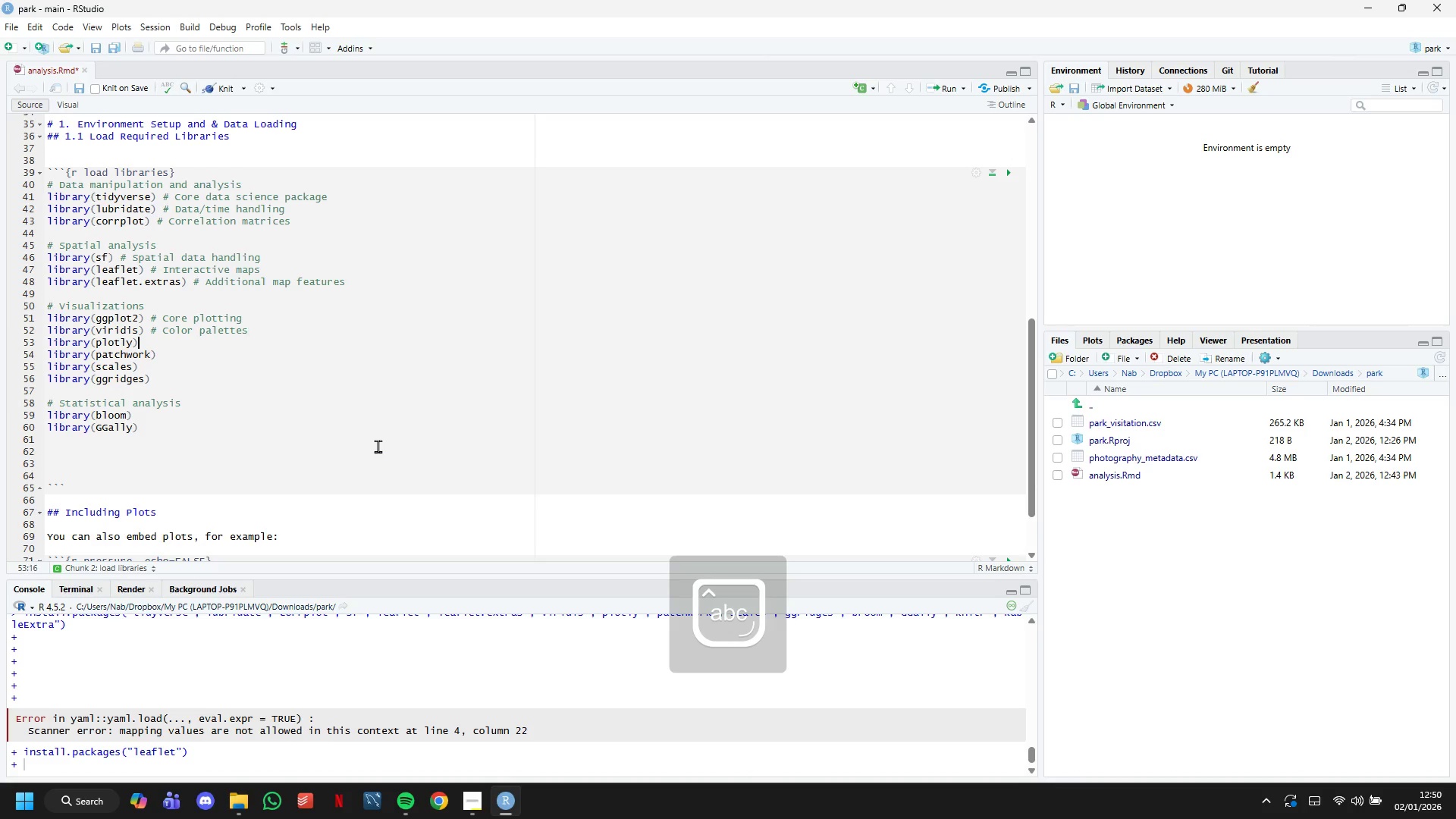 
key(ArrowDown)
 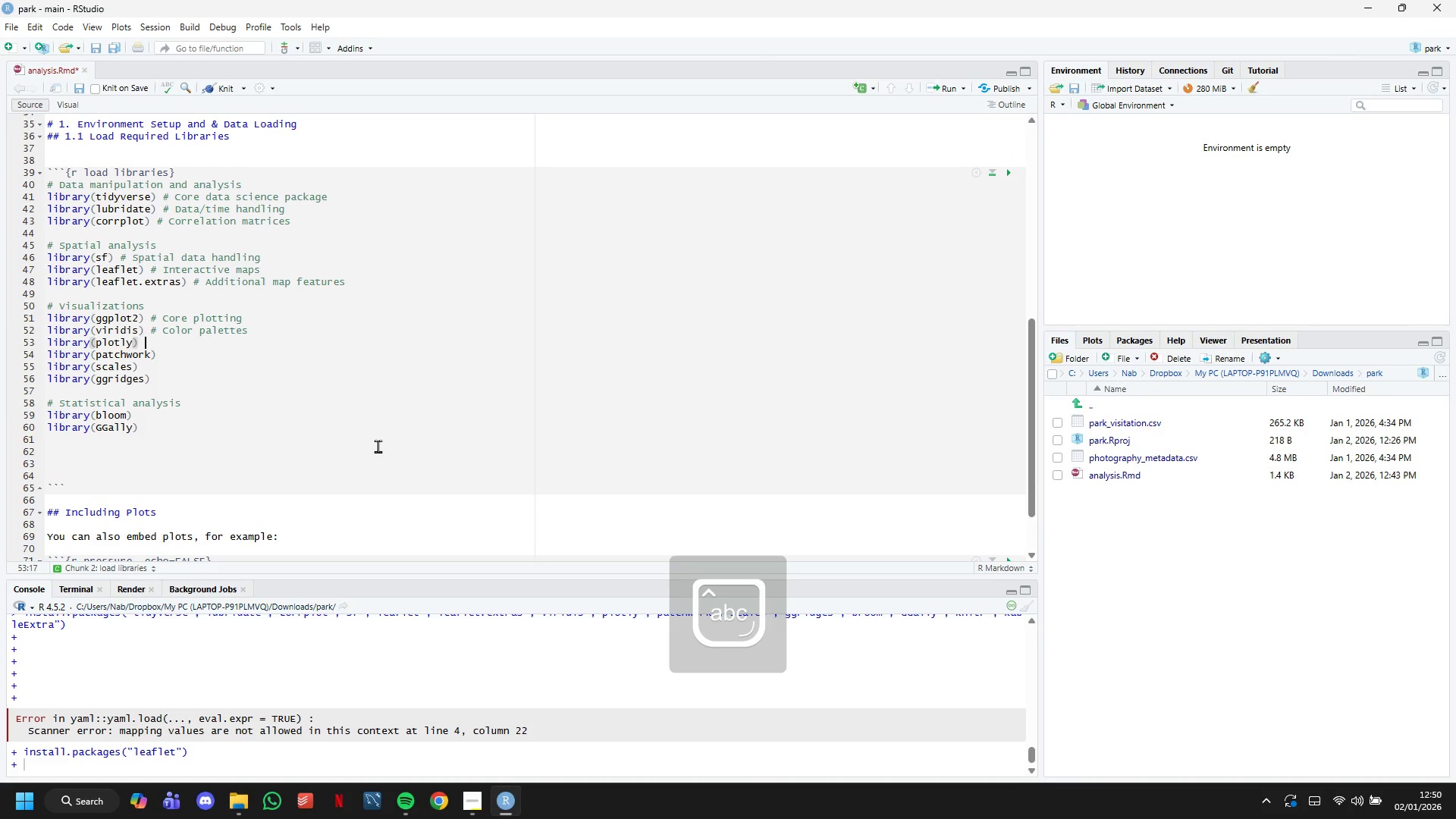 
type( # Interactive plots)
 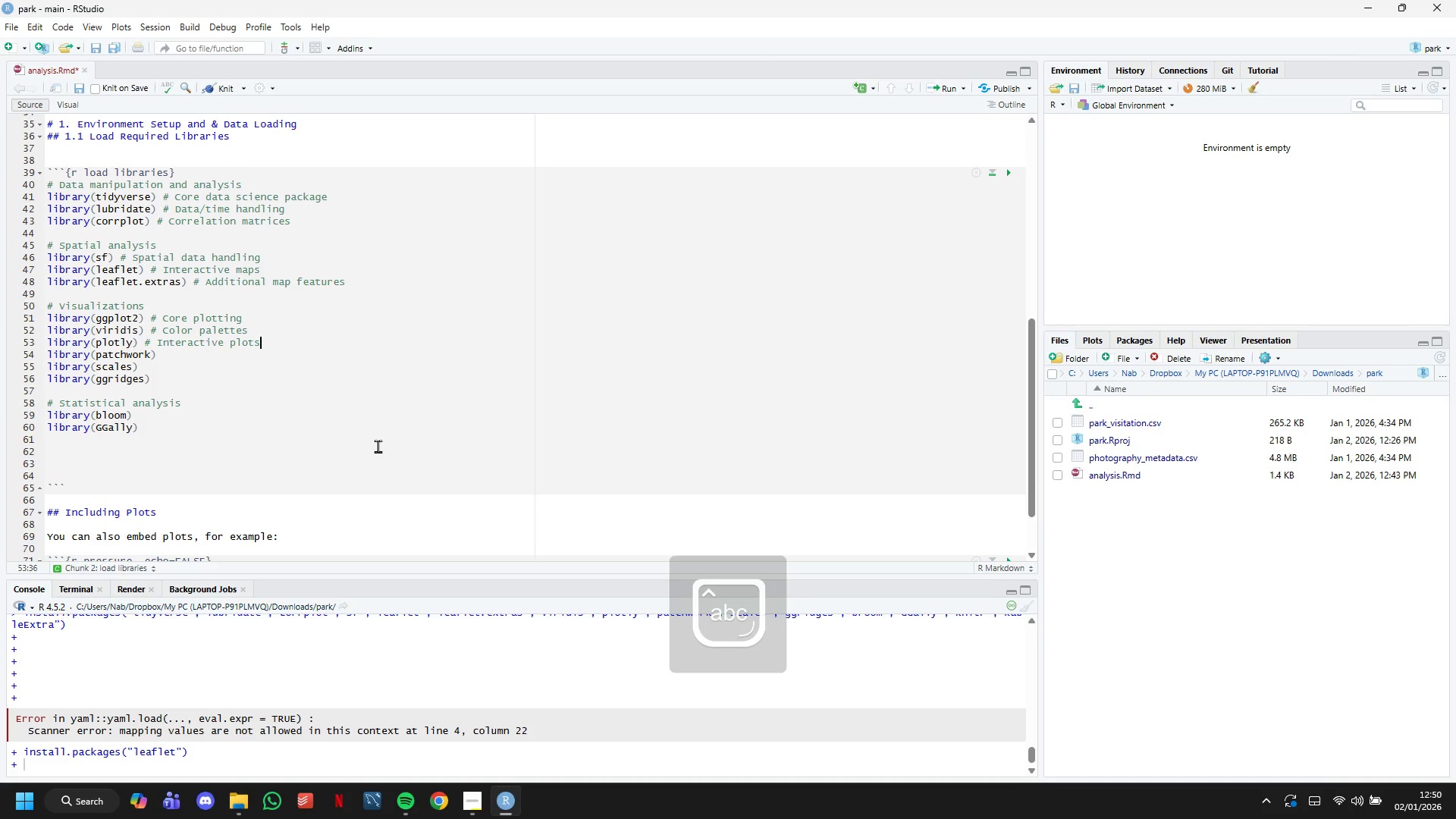 
wait(10.86)
 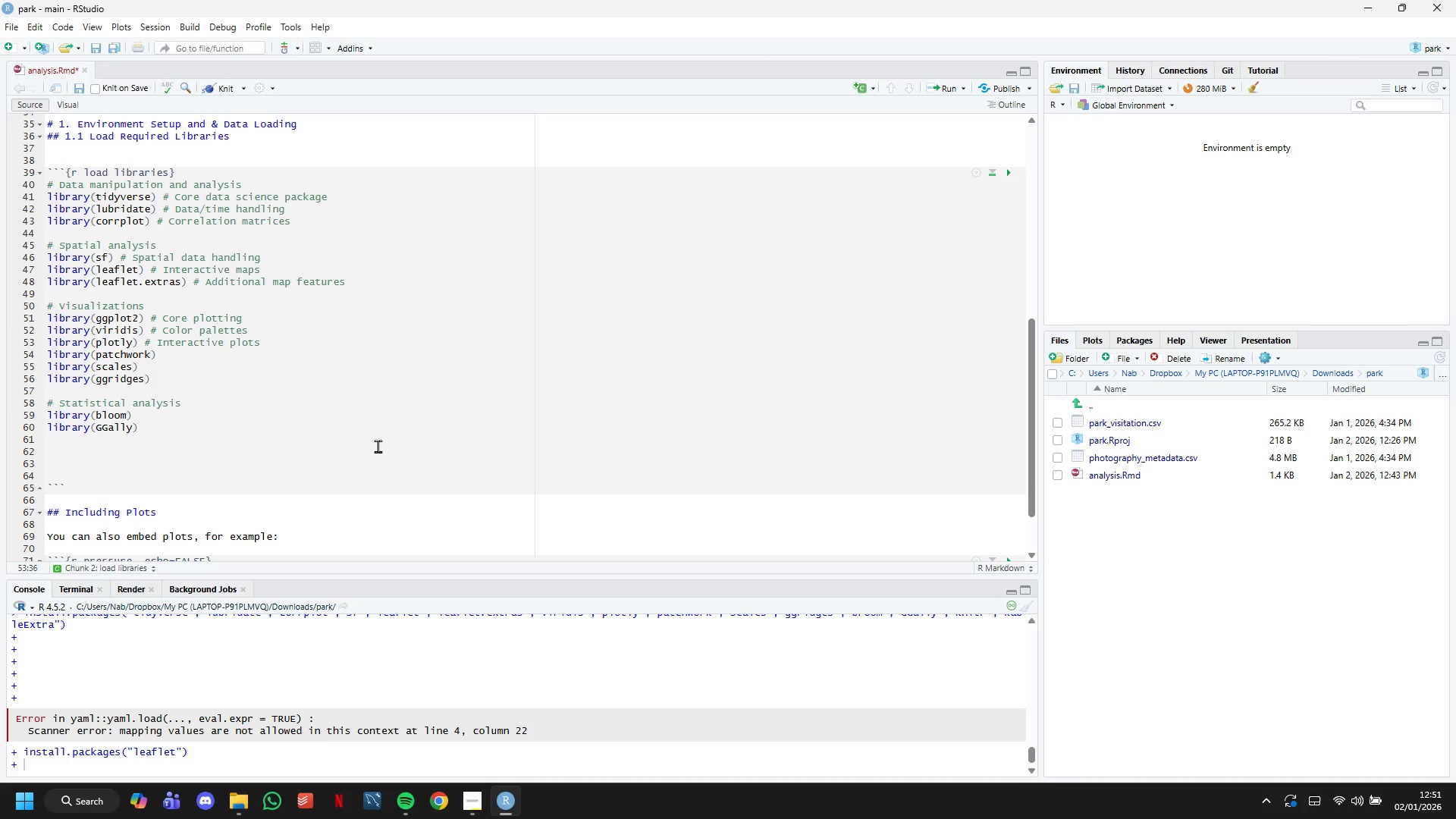 
key(ArrowDown)
 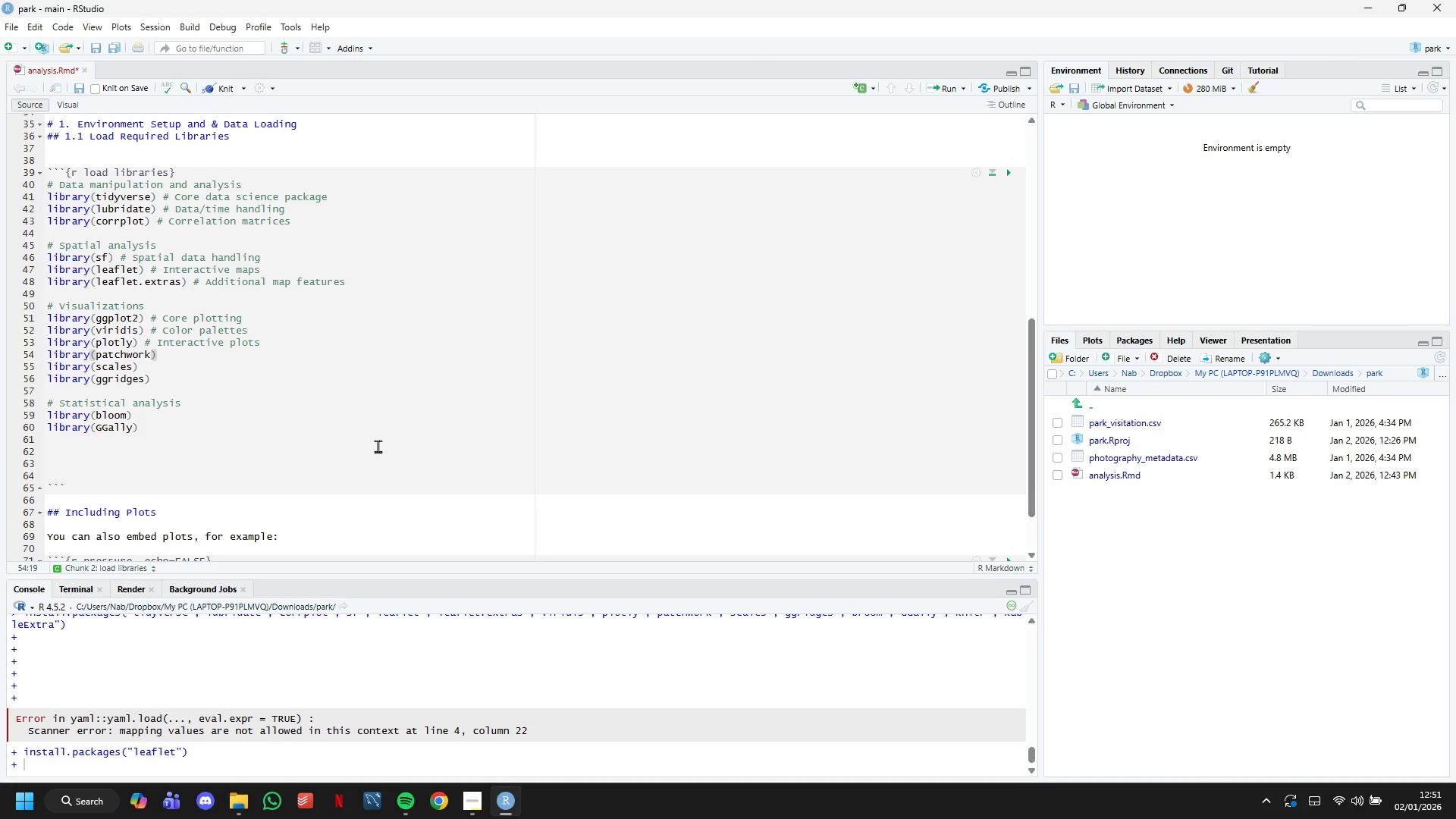 
type( $)
key(Backspace)
type(3 )
key(Backspace)
key(Backspace)
type(# cOMBINE )
key(Backspace)
key(Backspace)
key(Backspace)
key(Backspace)
key(Backspace)
key(Backspace)
key(Backspace)
key(Backspace)
type(Combine plots)
 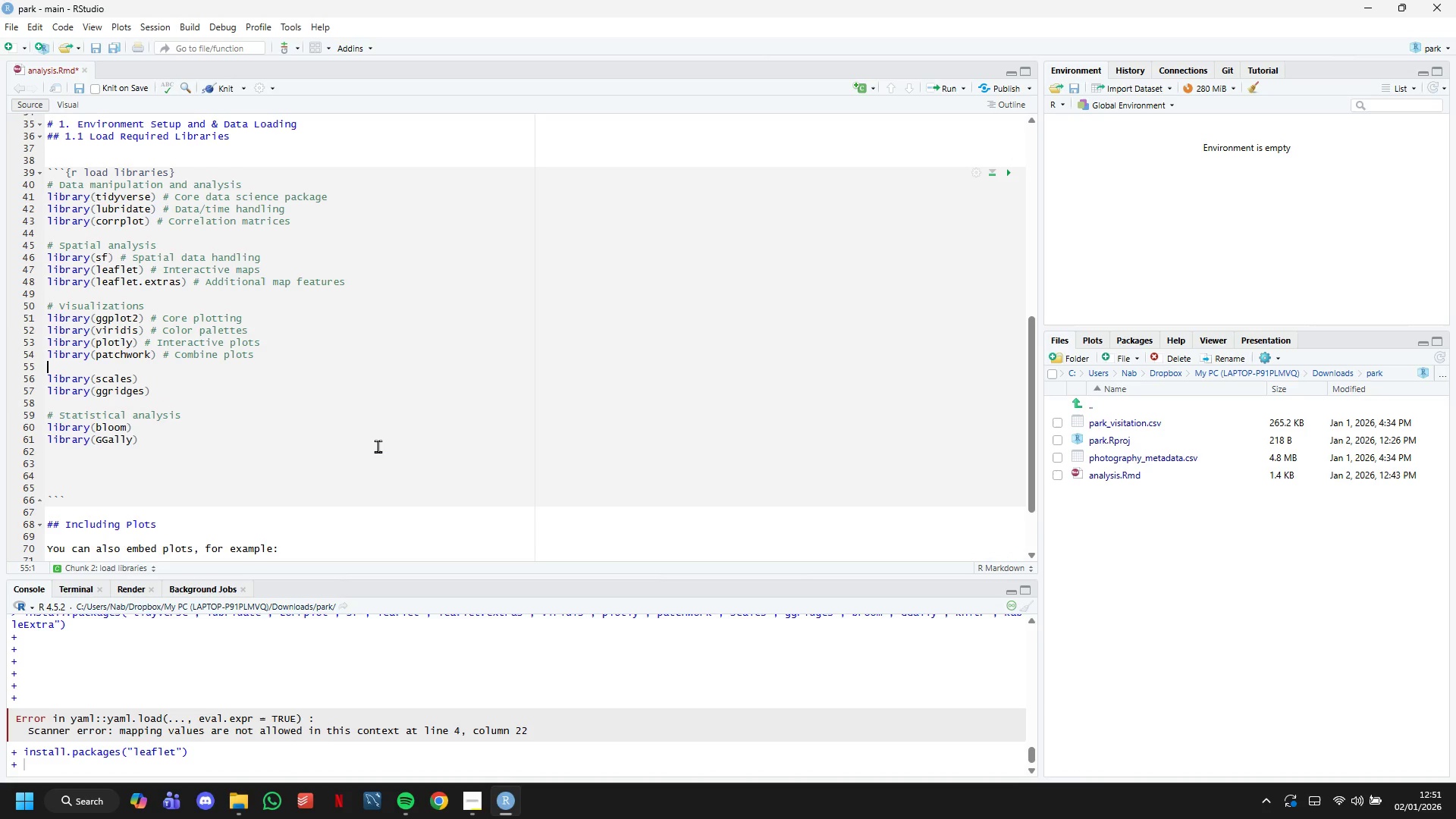 
 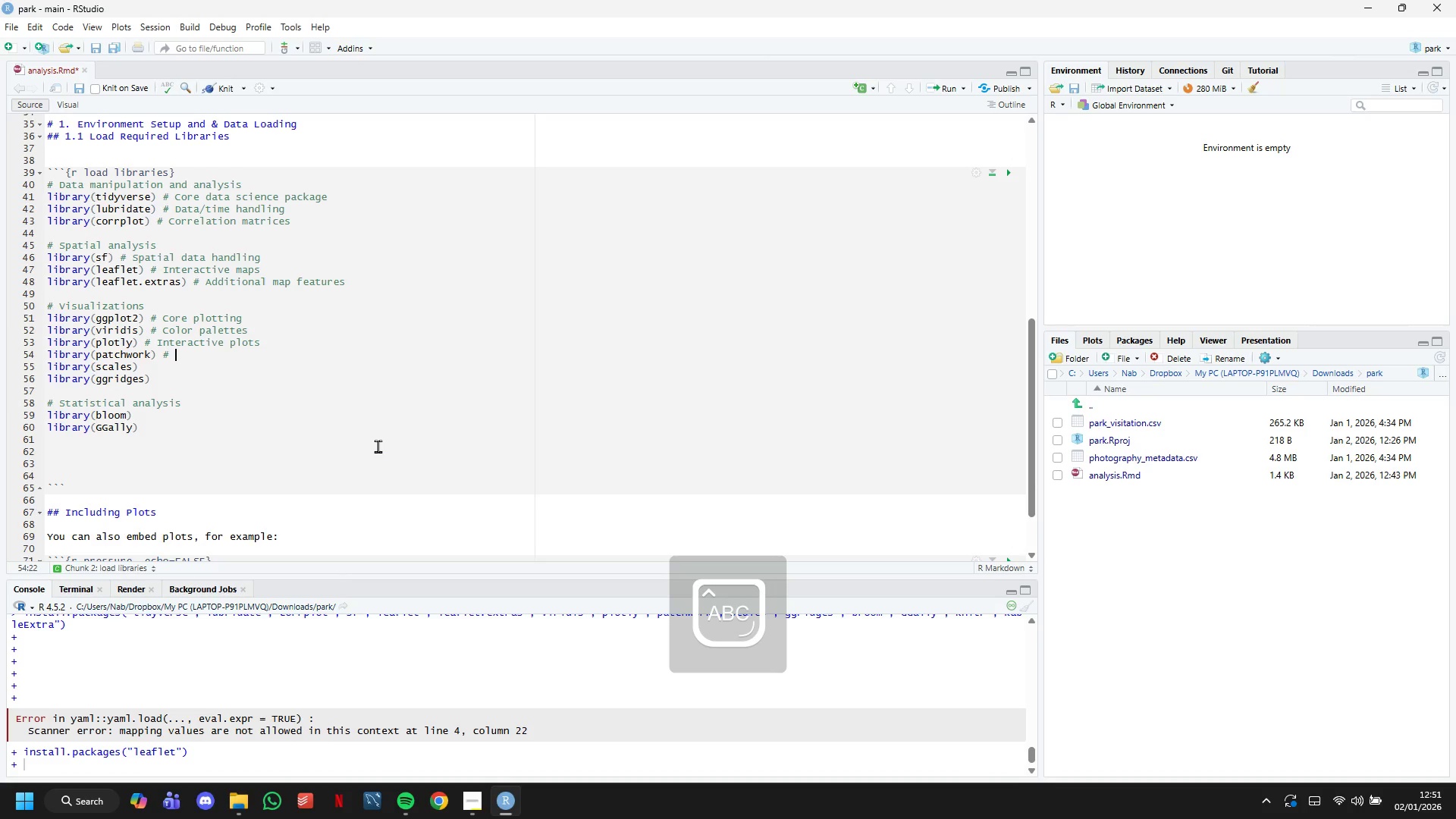 
key(Enter)
 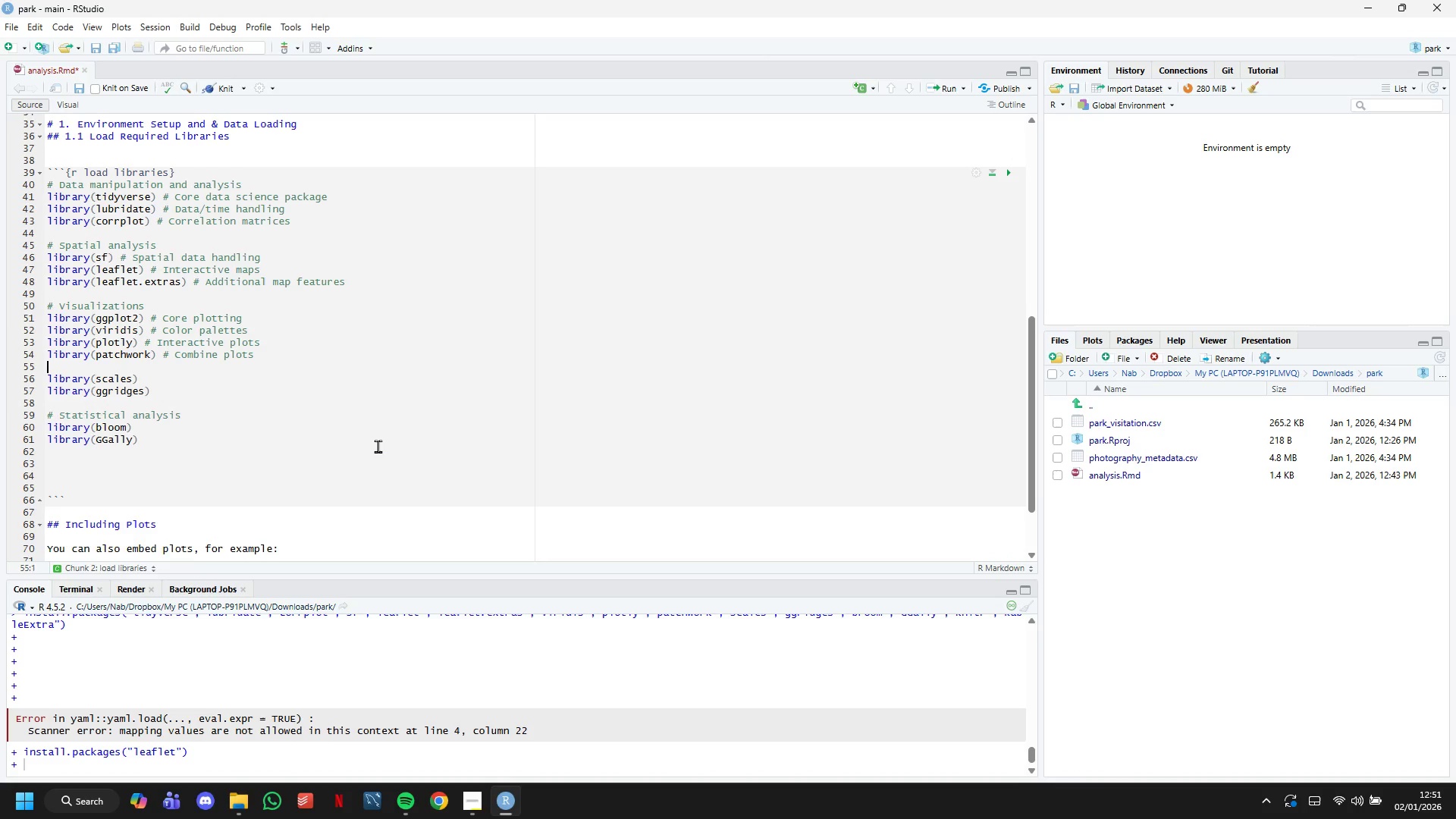 
key(Backspace)
 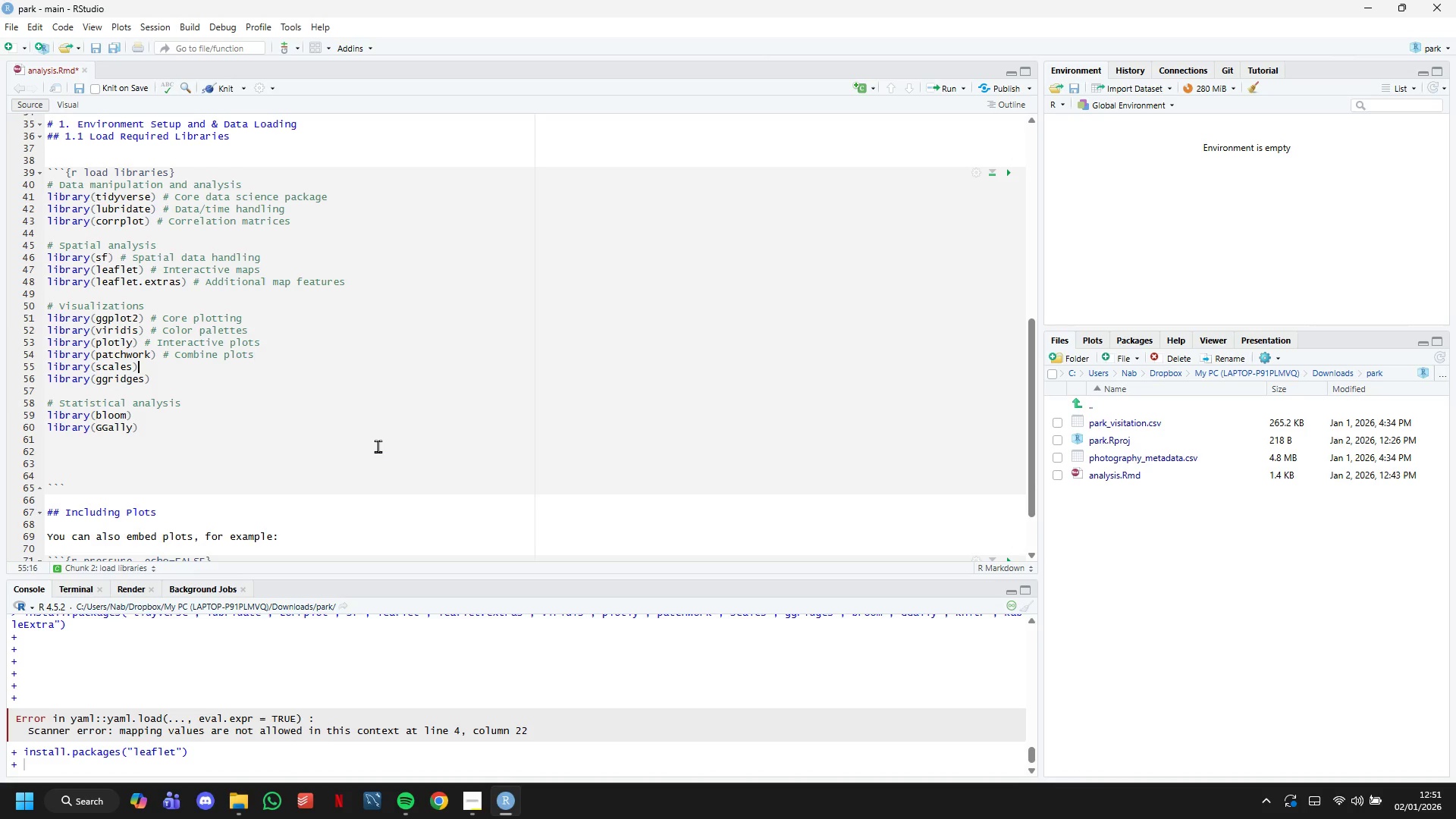 
key(ArrowDown)
 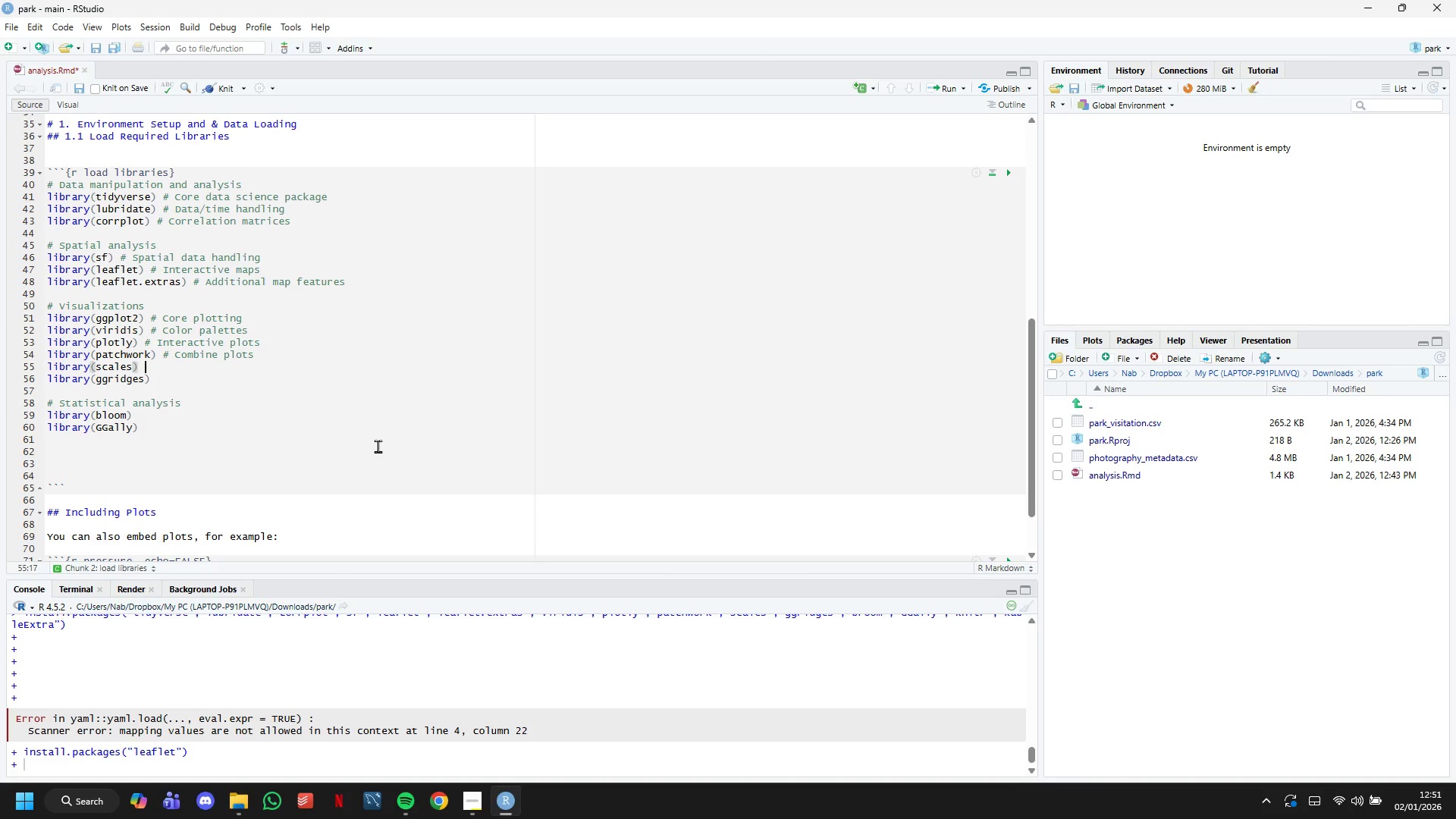 
type( # Scale )
 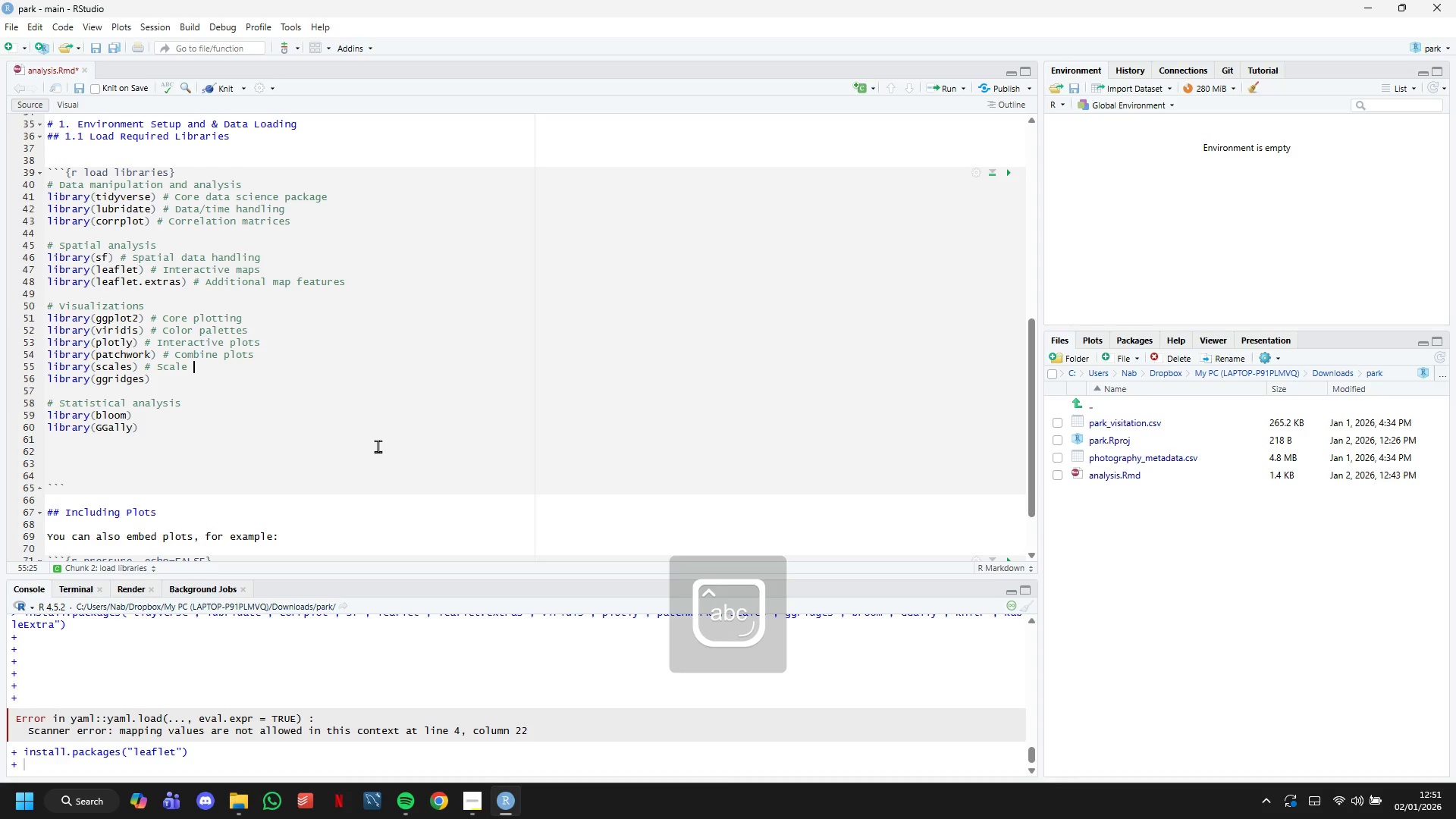 
wait(5.02)
 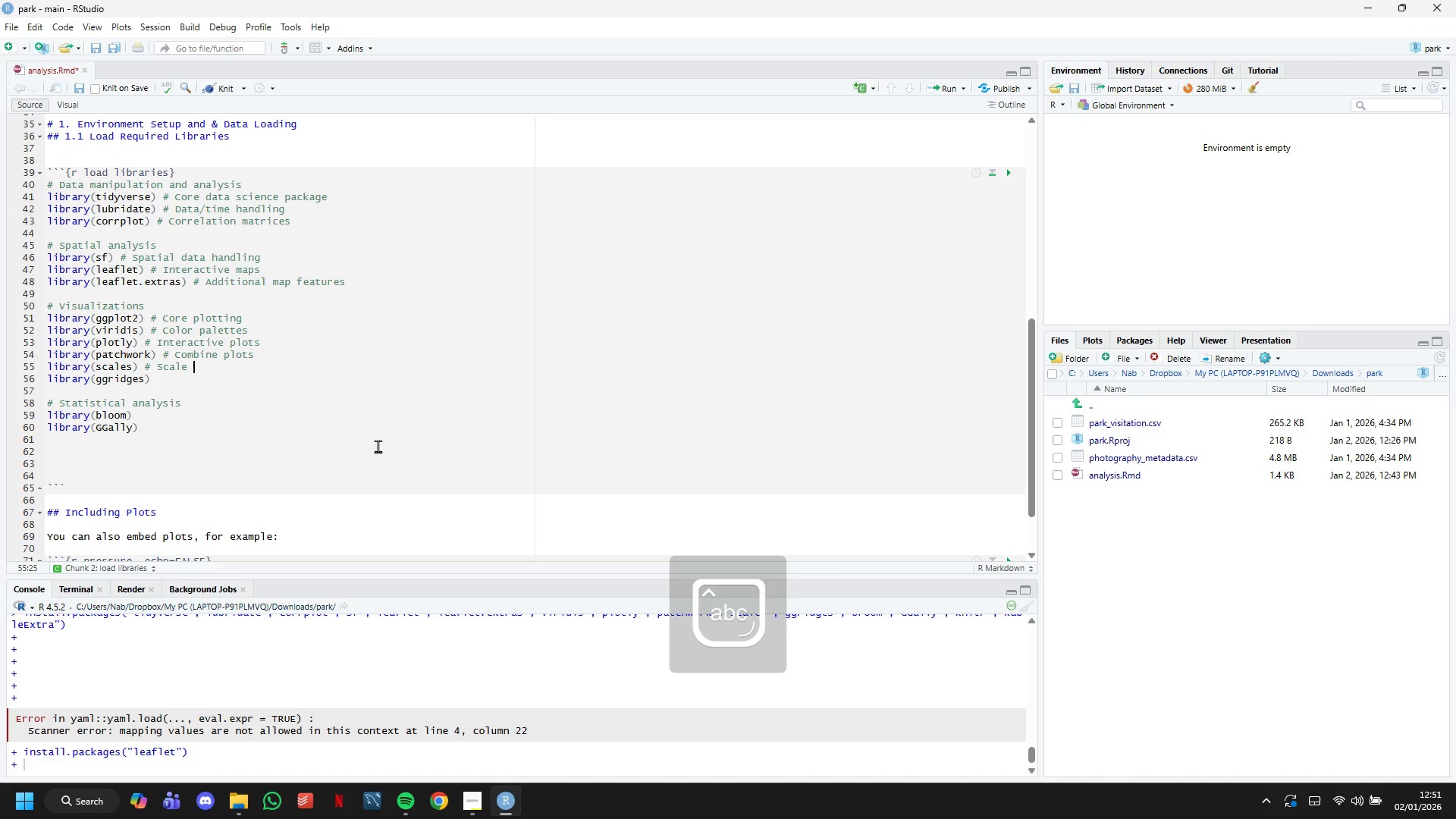 
type(functions for plots)
 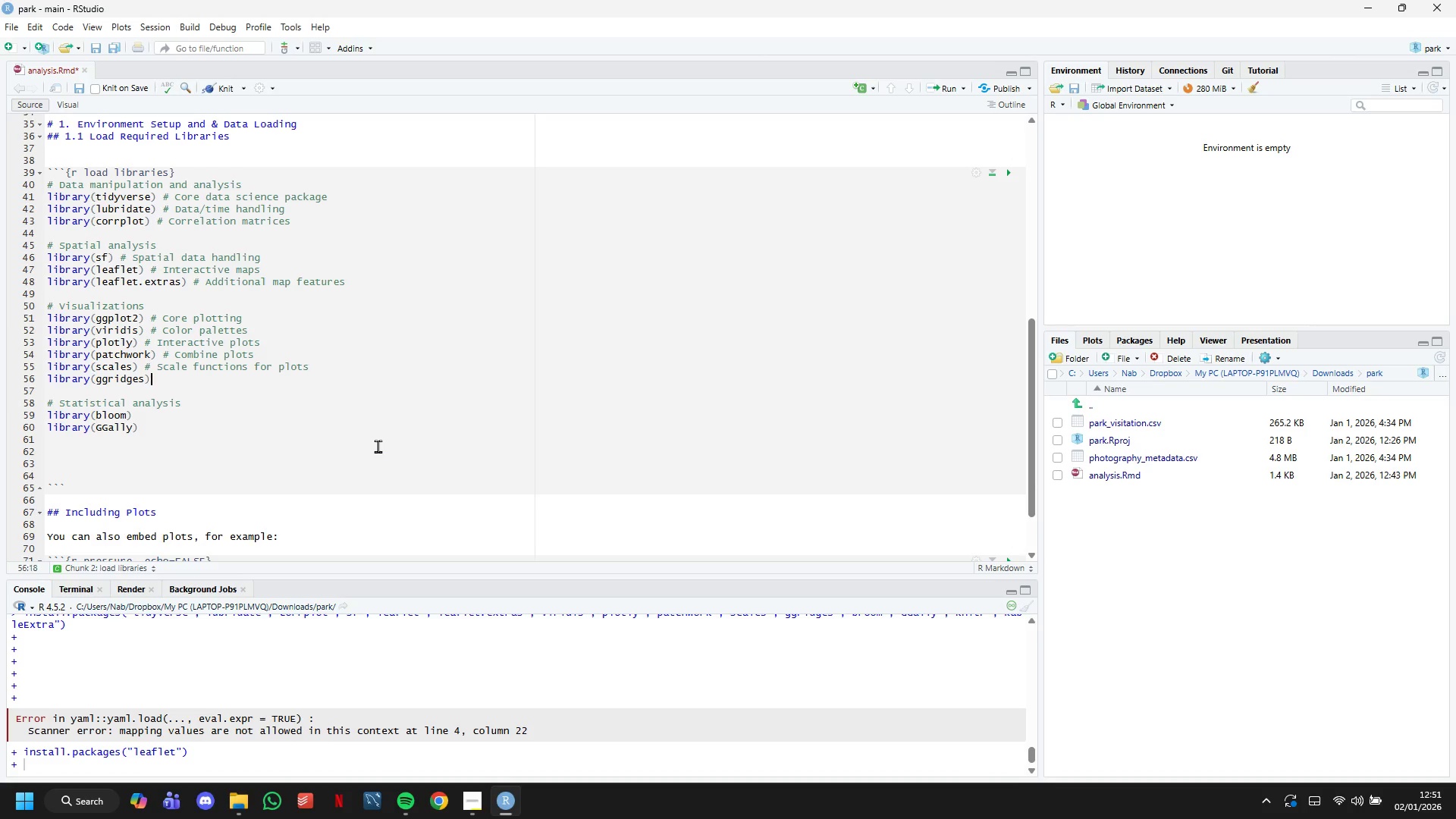 
key(ArrowDown)
 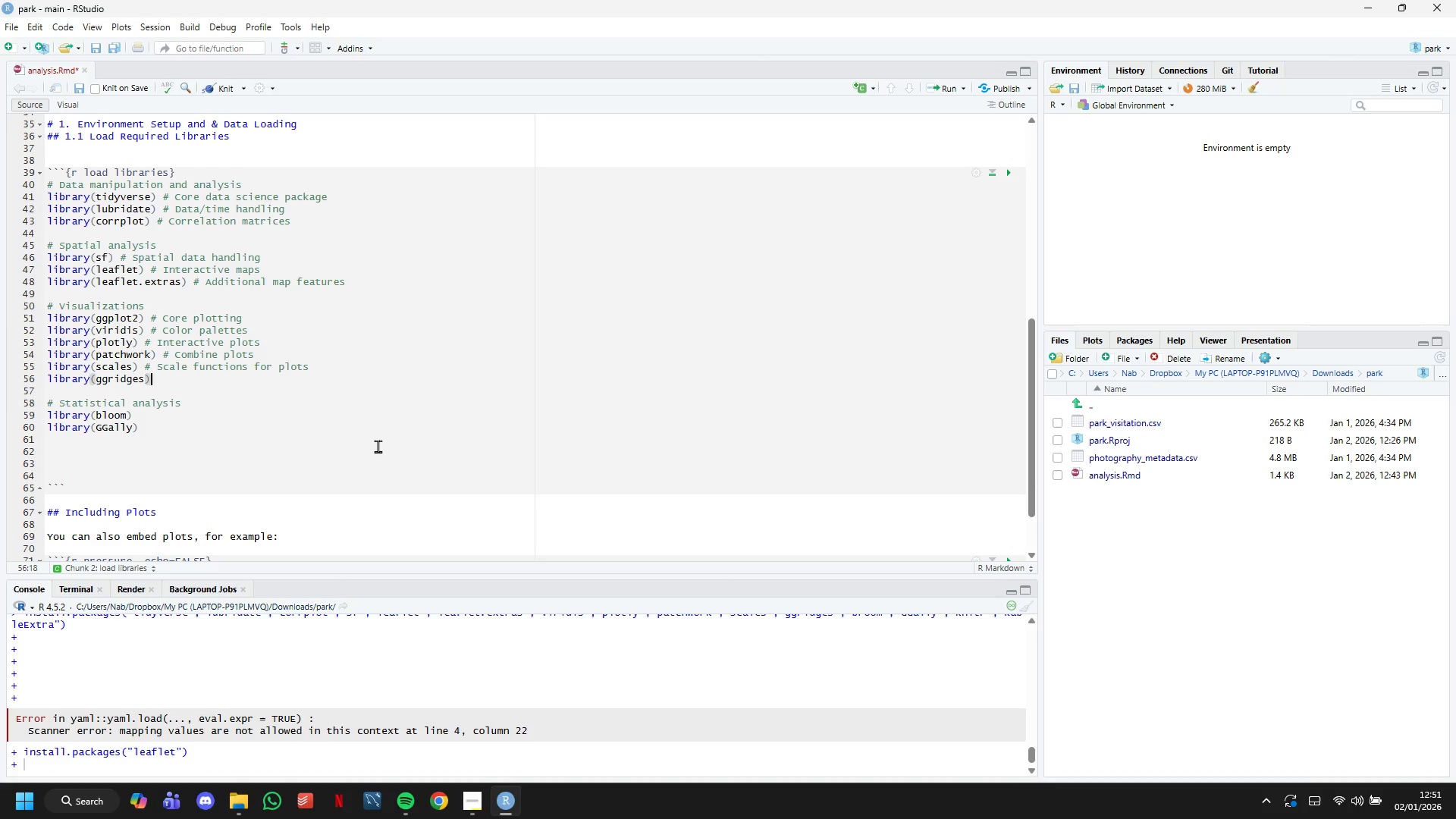 
key(Space)
 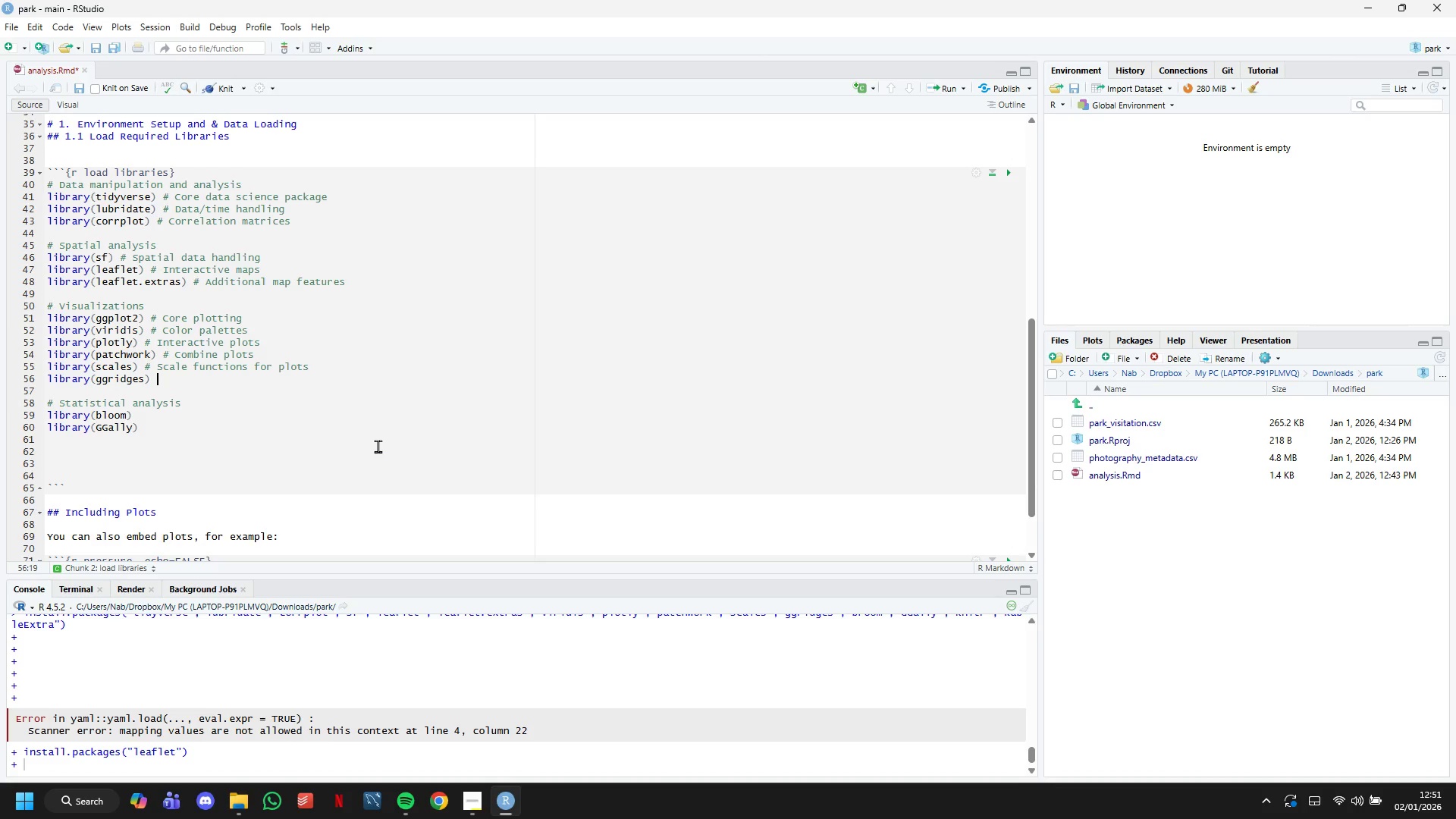 
key(Shift+3)
 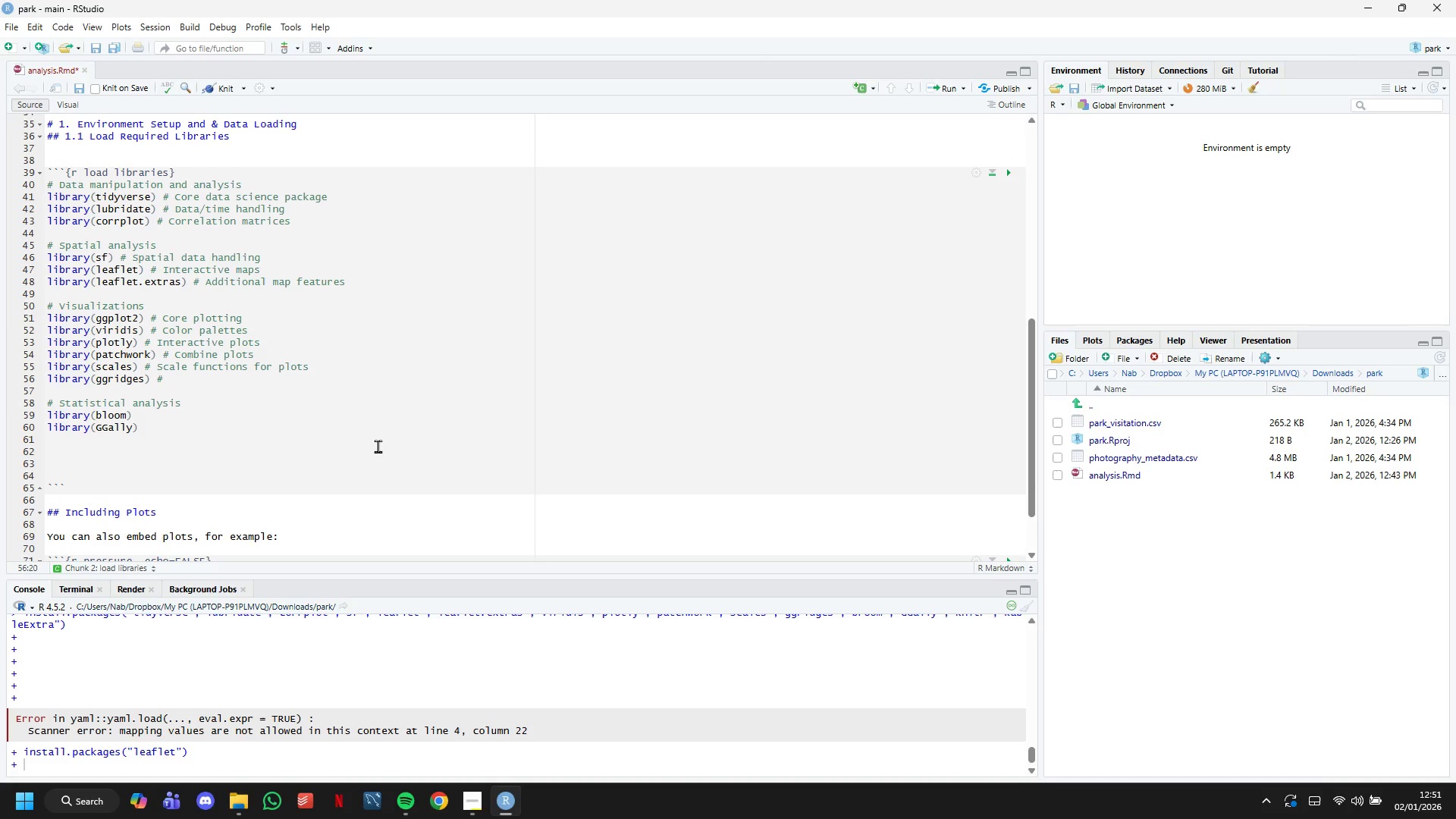 
key(ArrowUp)
 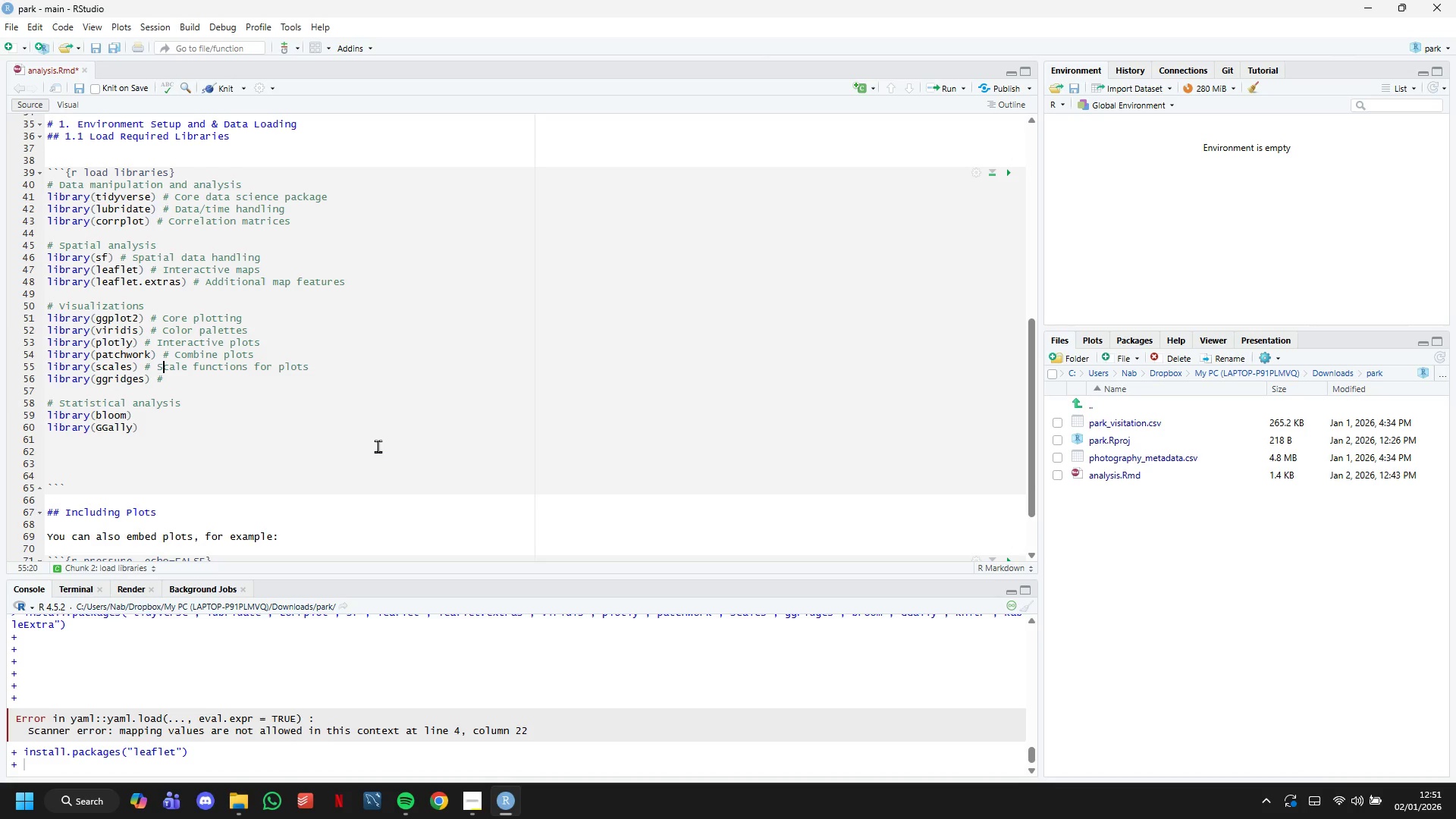 
key(Backspace)
 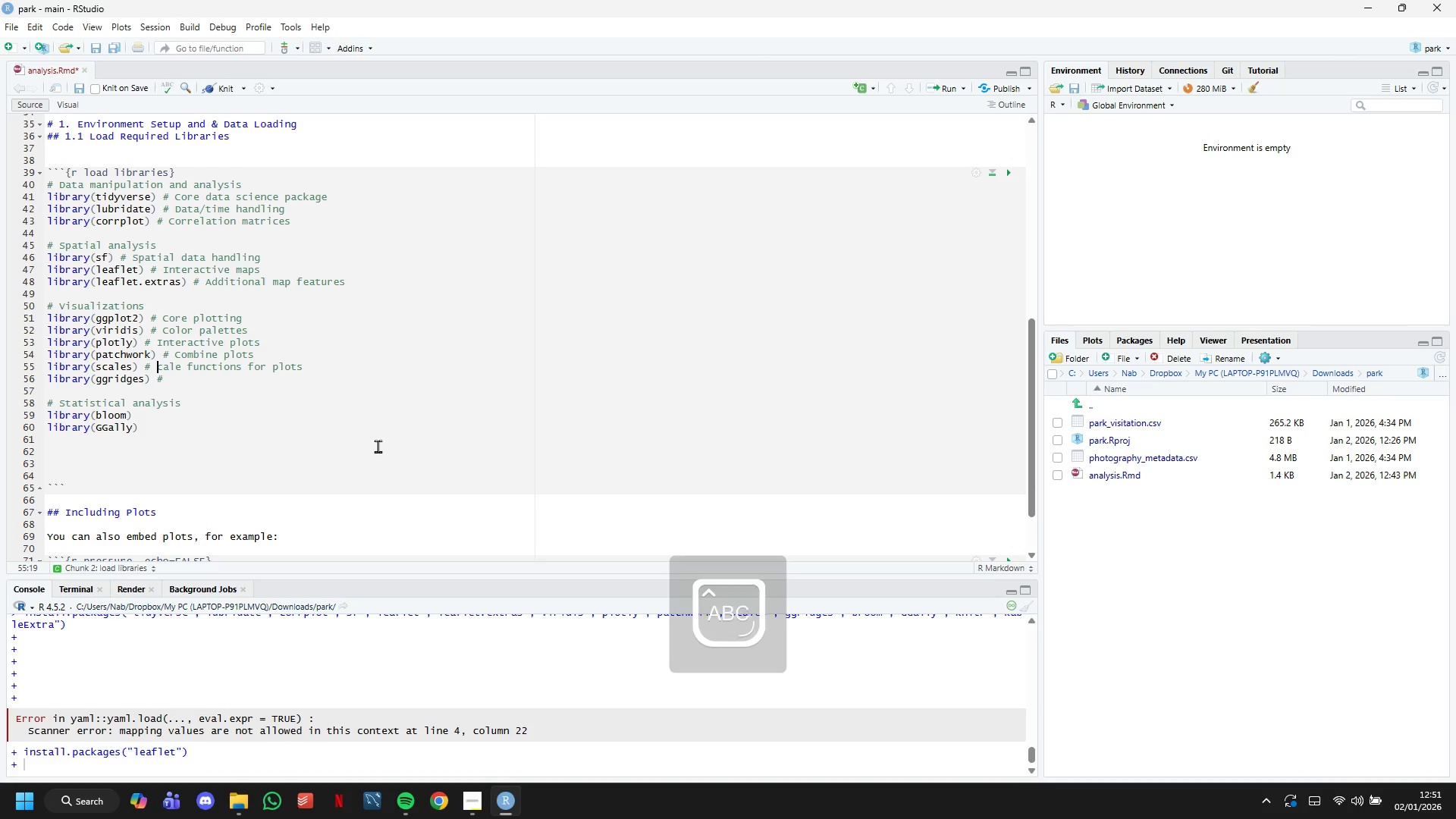 
key(CapsLock)
 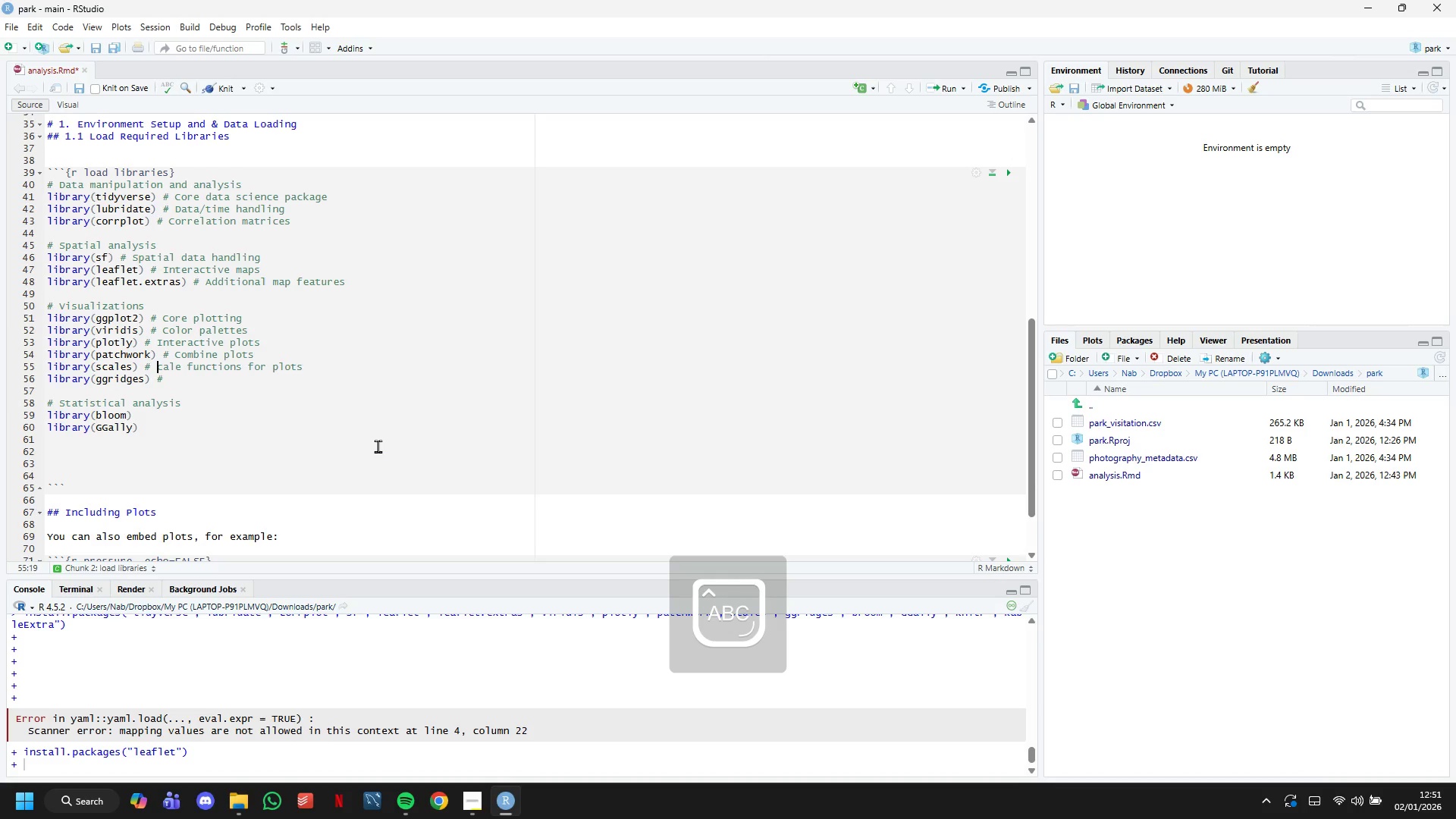 
key(S)
 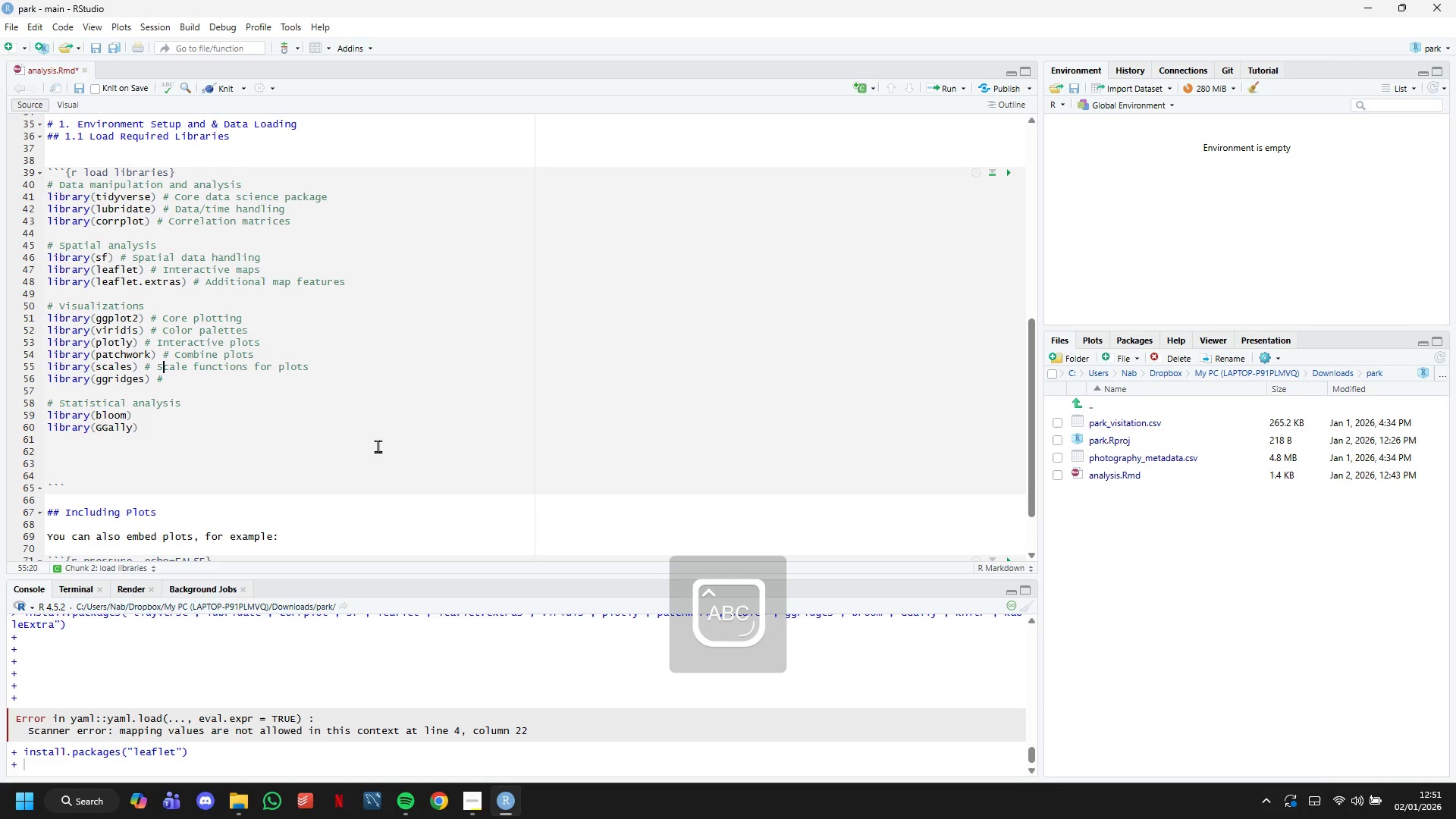 
key(CapsLock)
 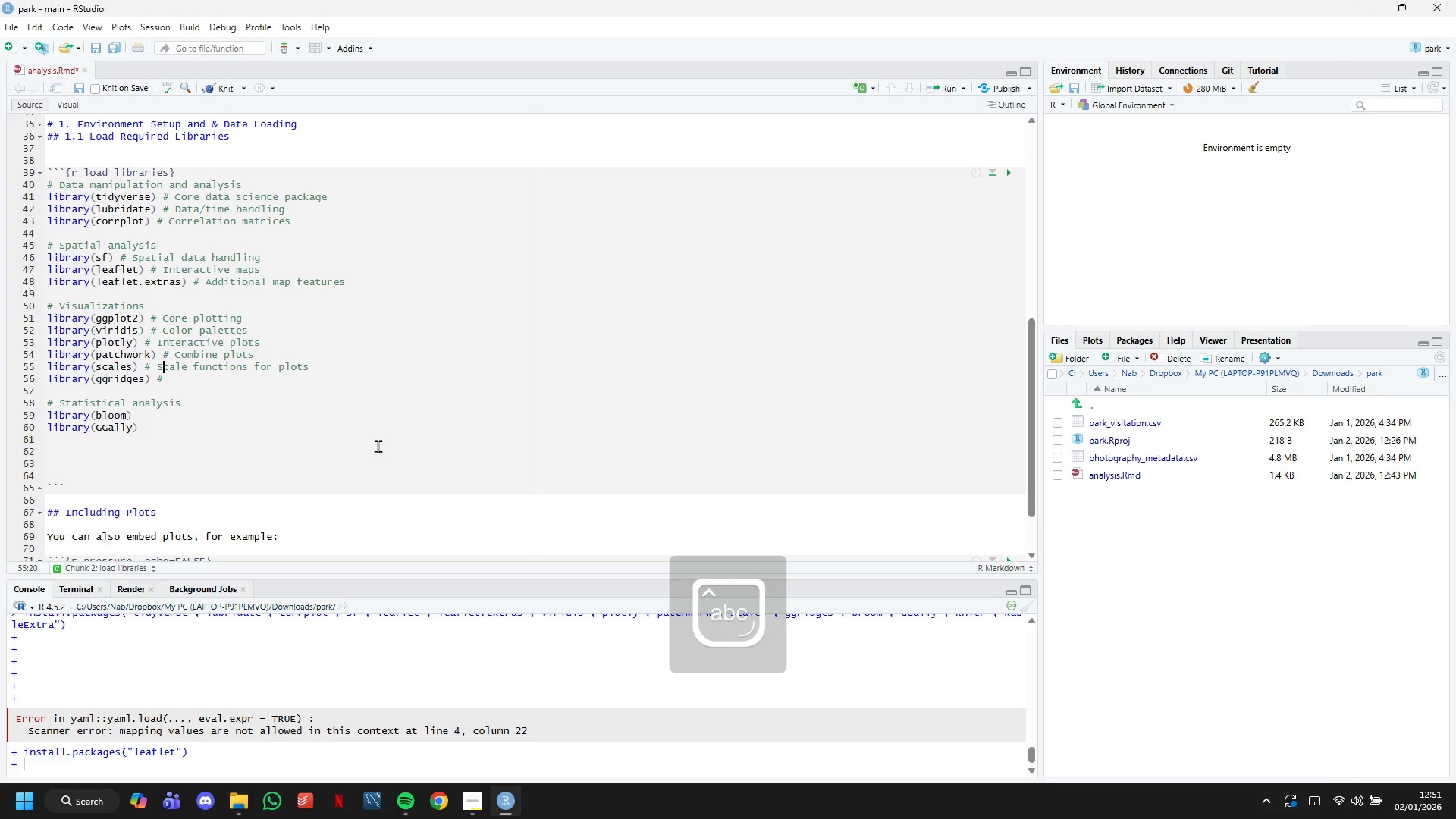 
key(ArrowDown)
 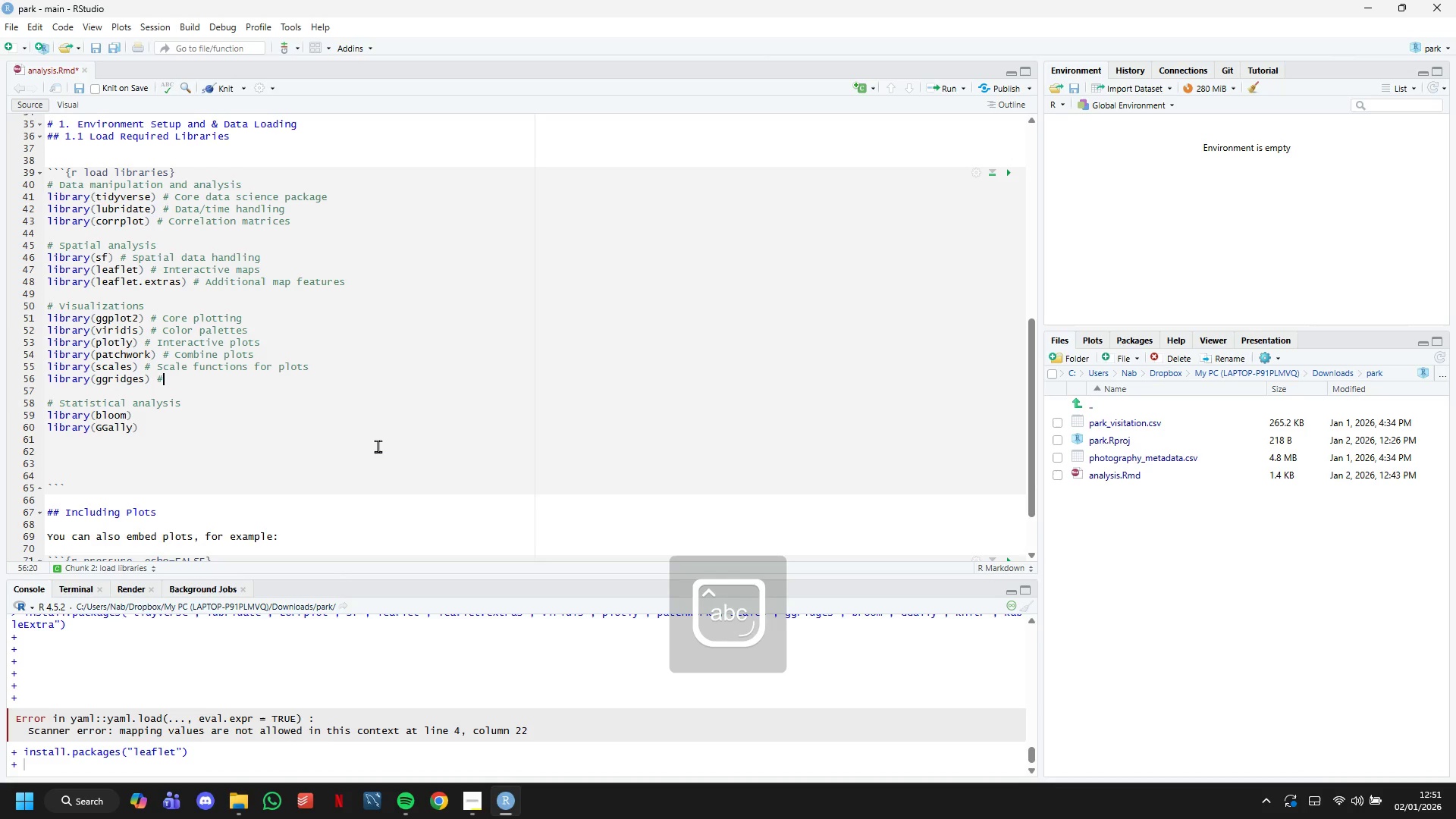 
type( Ridge plots)
 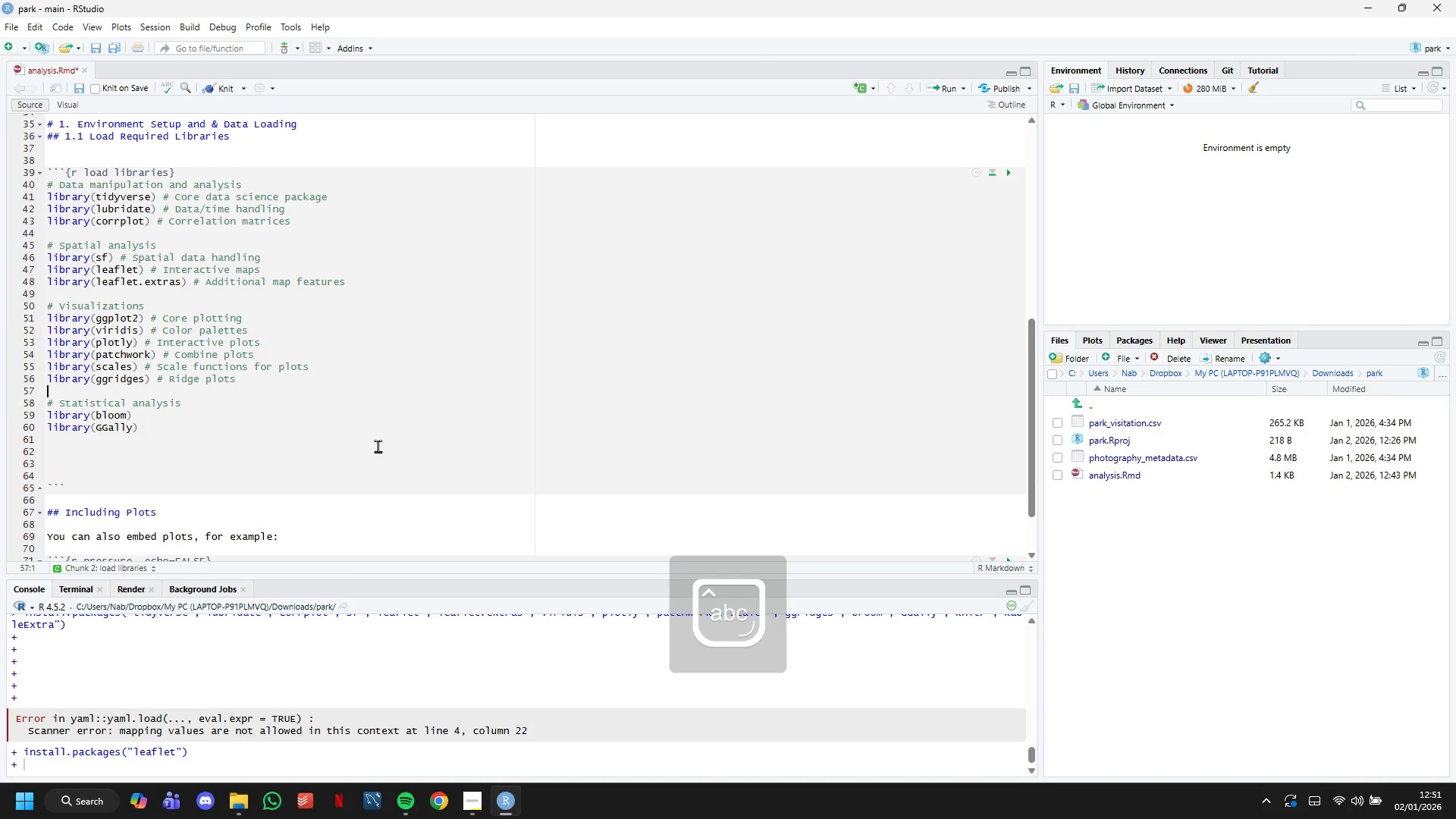 
key(ArrowDown)
 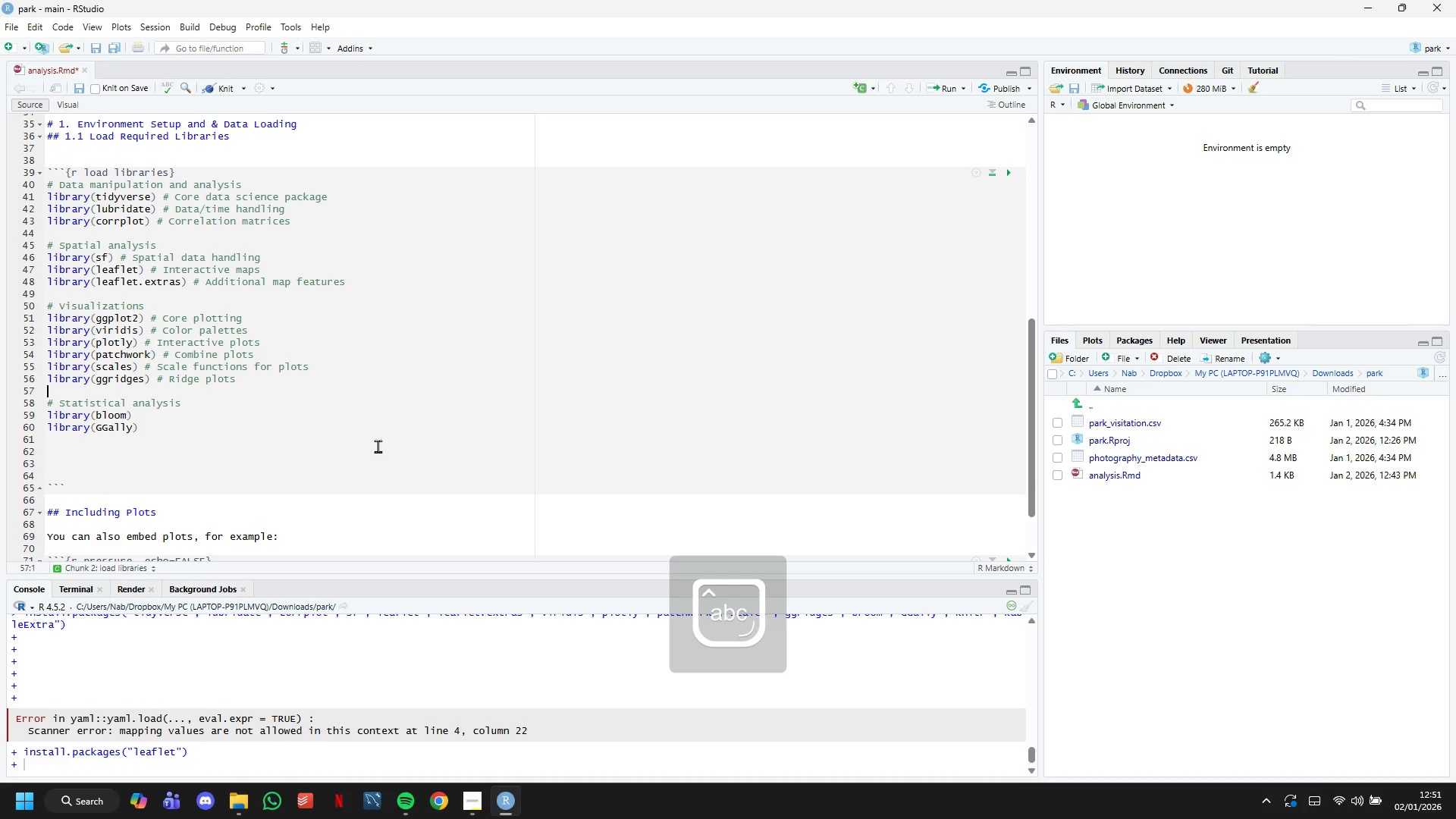 
key(ArrowDown)
 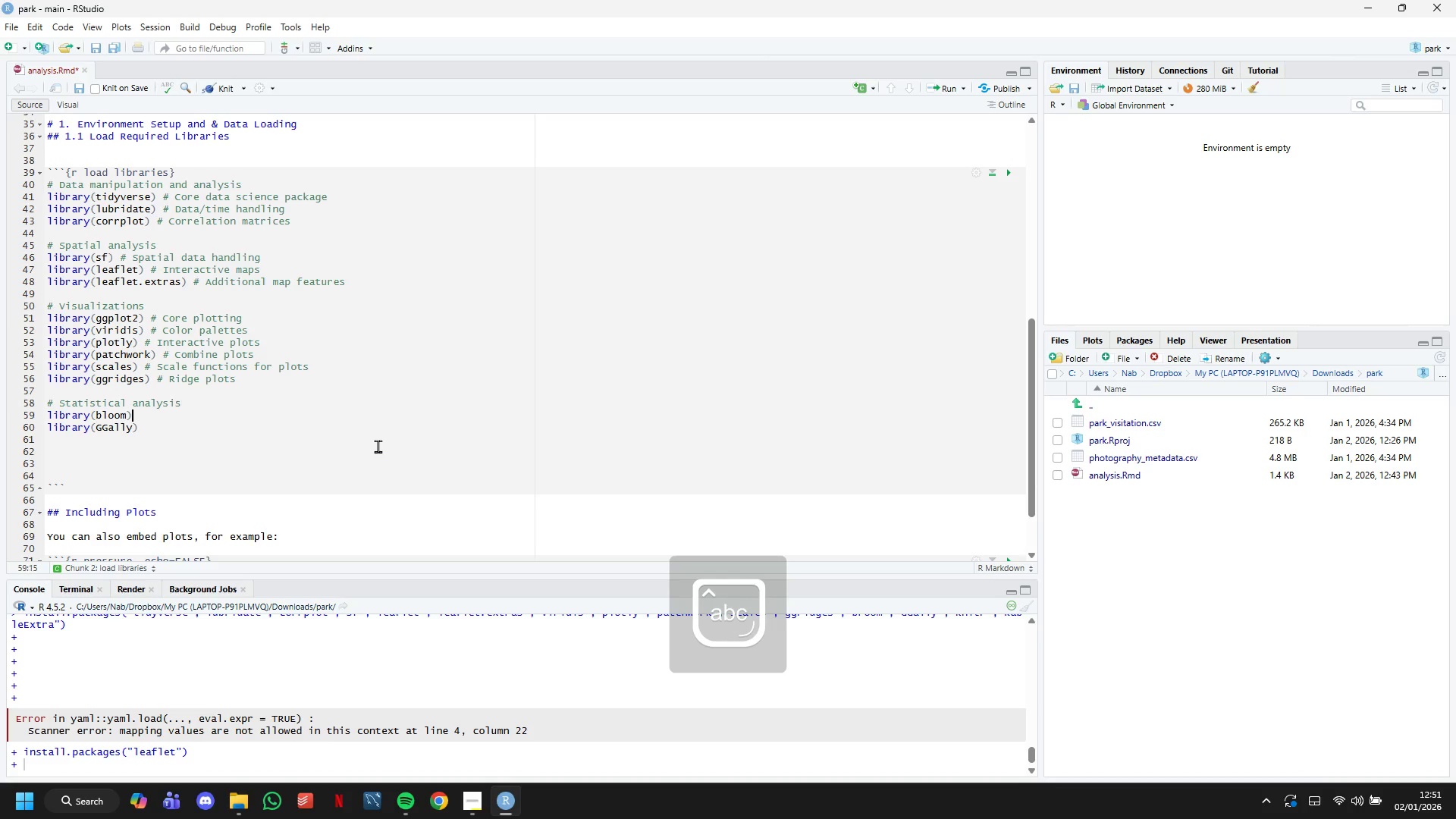 
key(ArrowDown)
 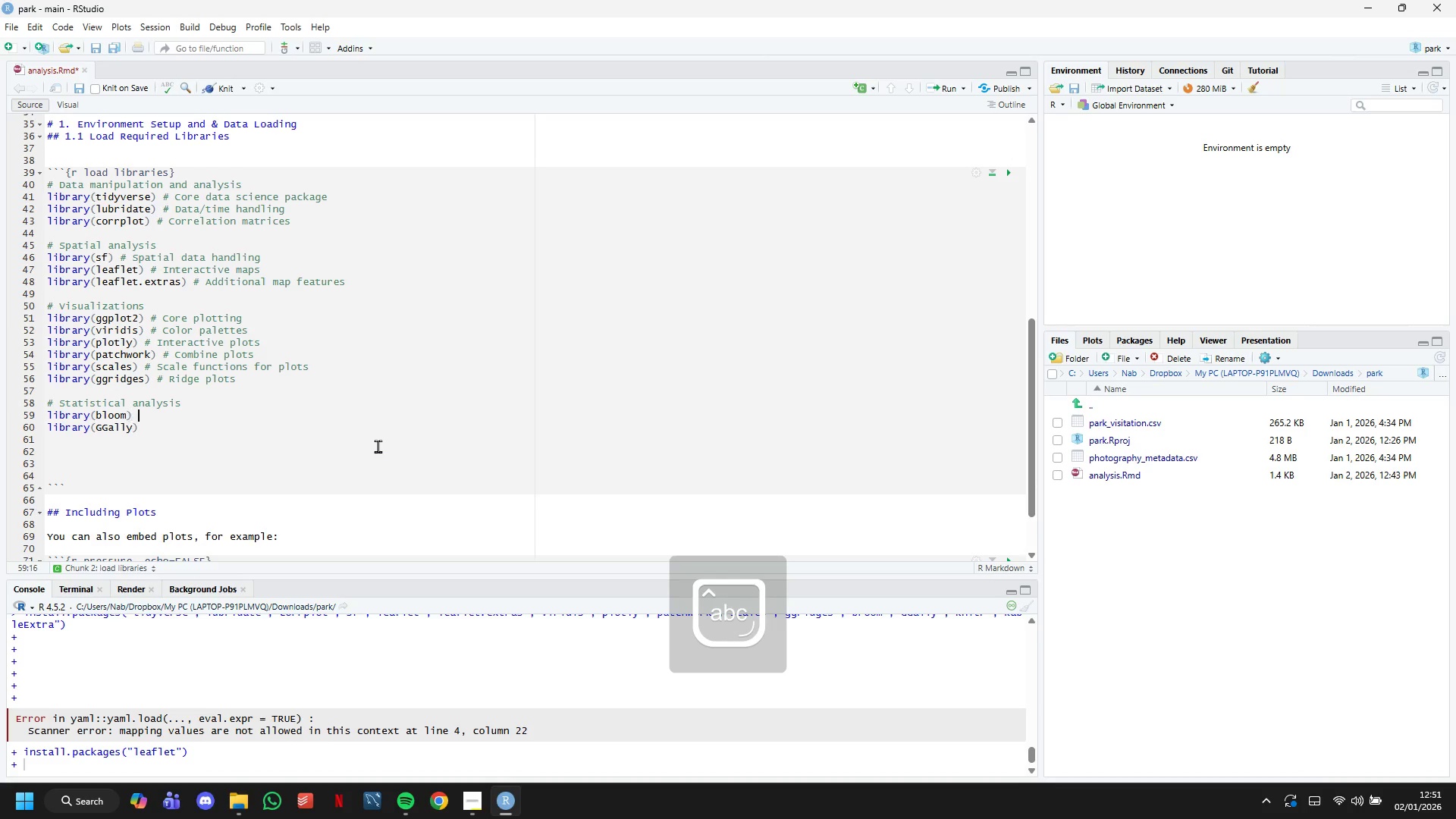 
type(  # Tidy model output)
 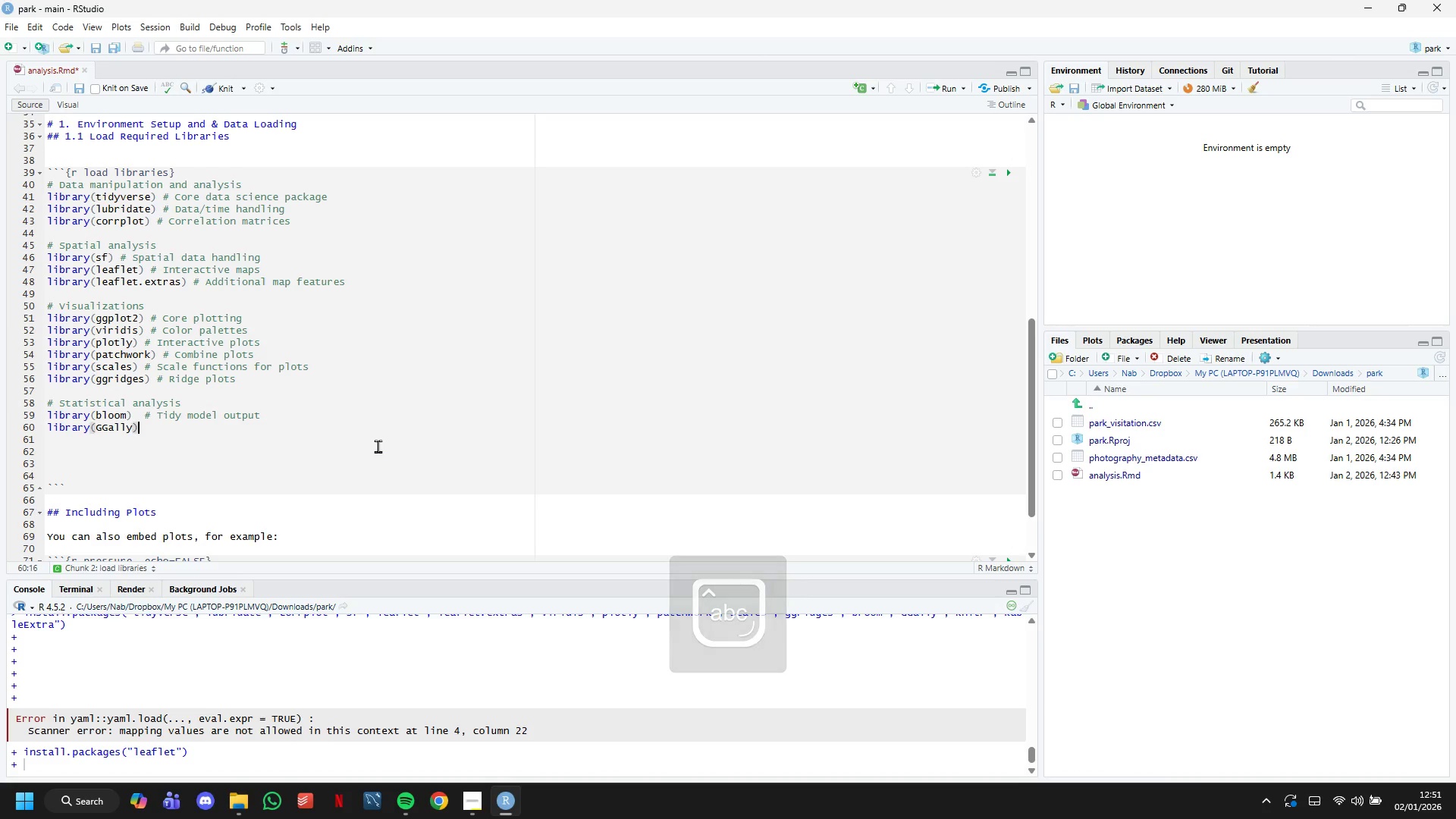 
 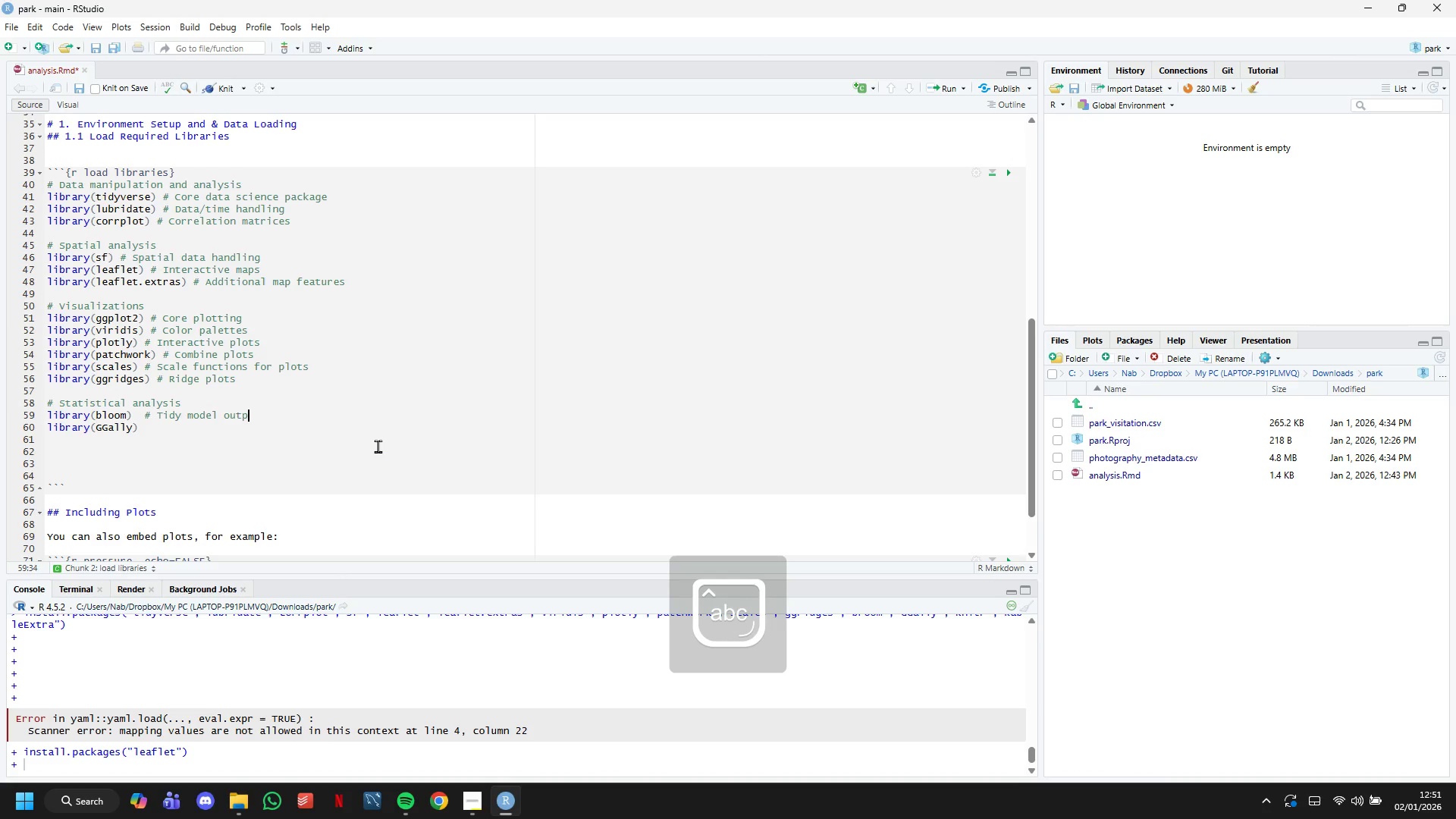 
key(ArrowDown)
 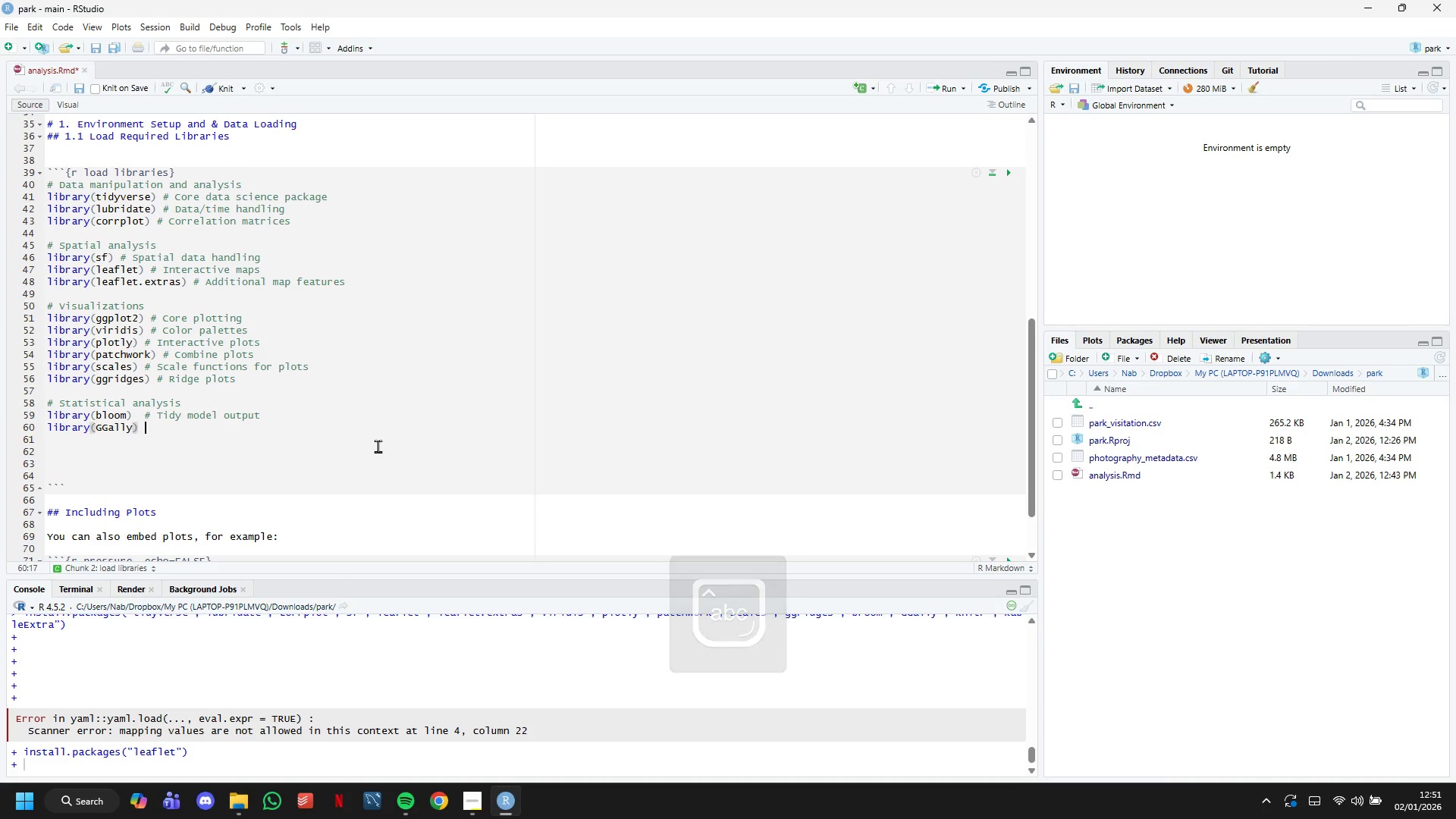 
type( # Pair plots)
 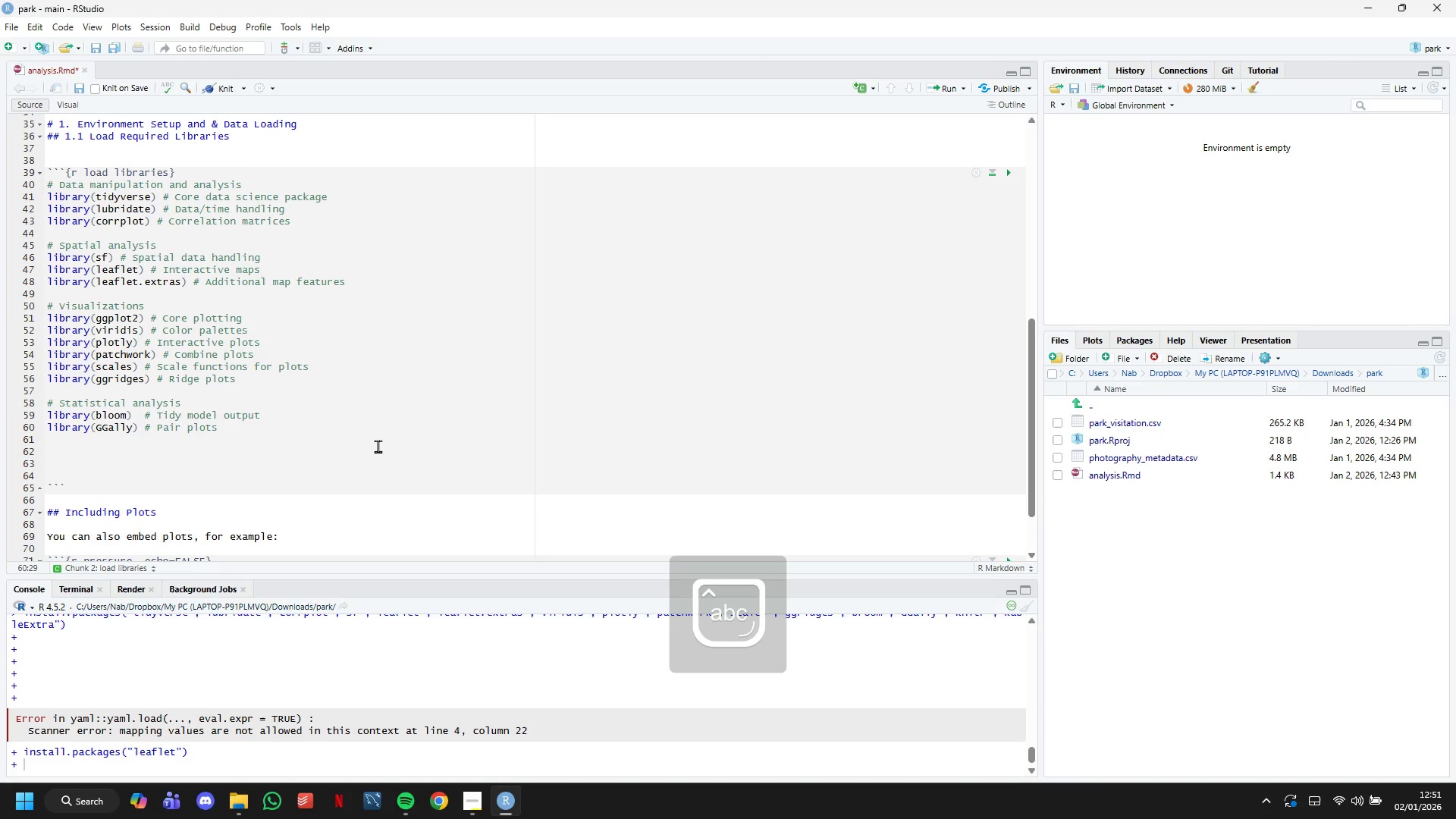 
key(Enter)
 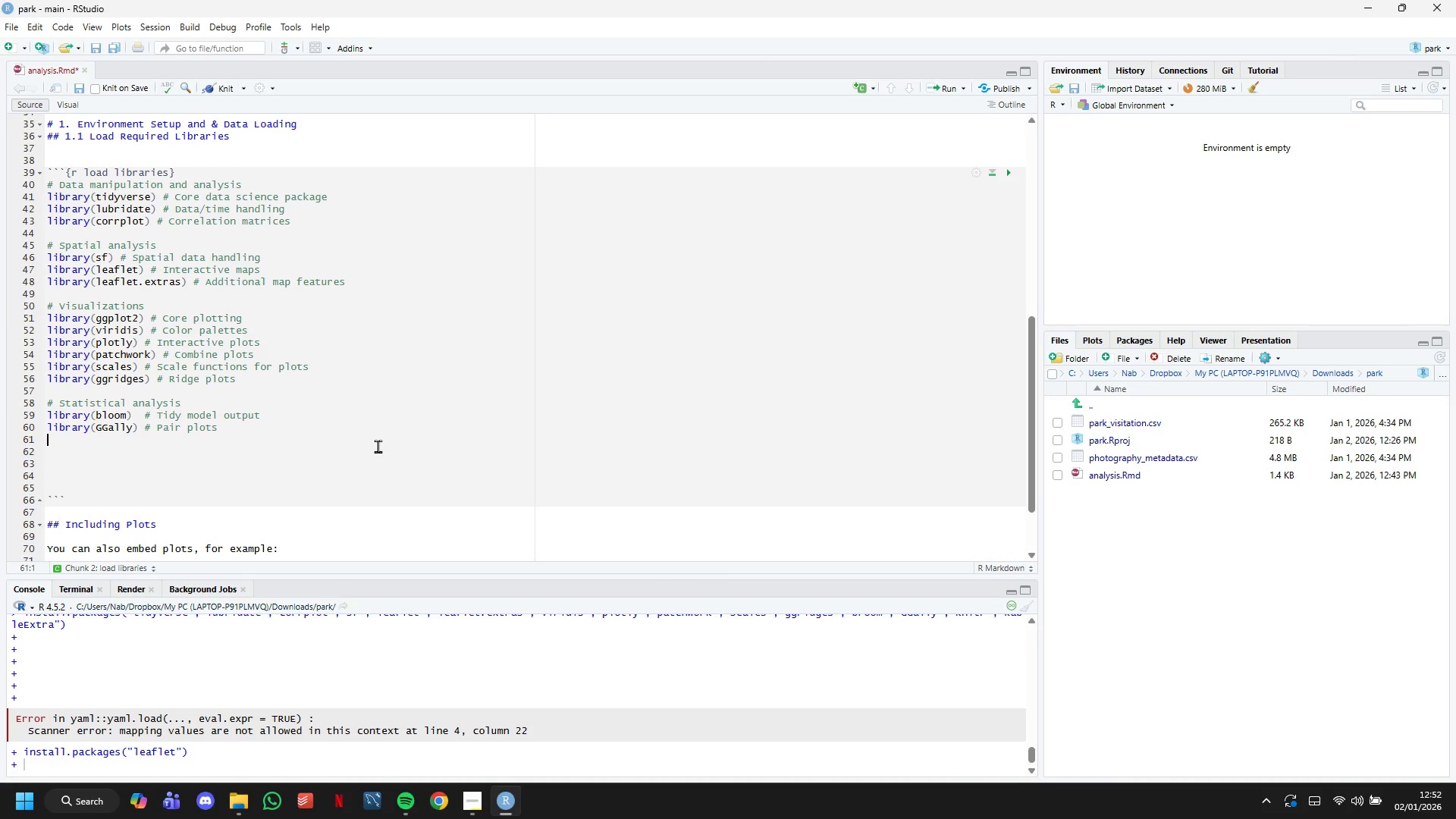 
key(Enter)
 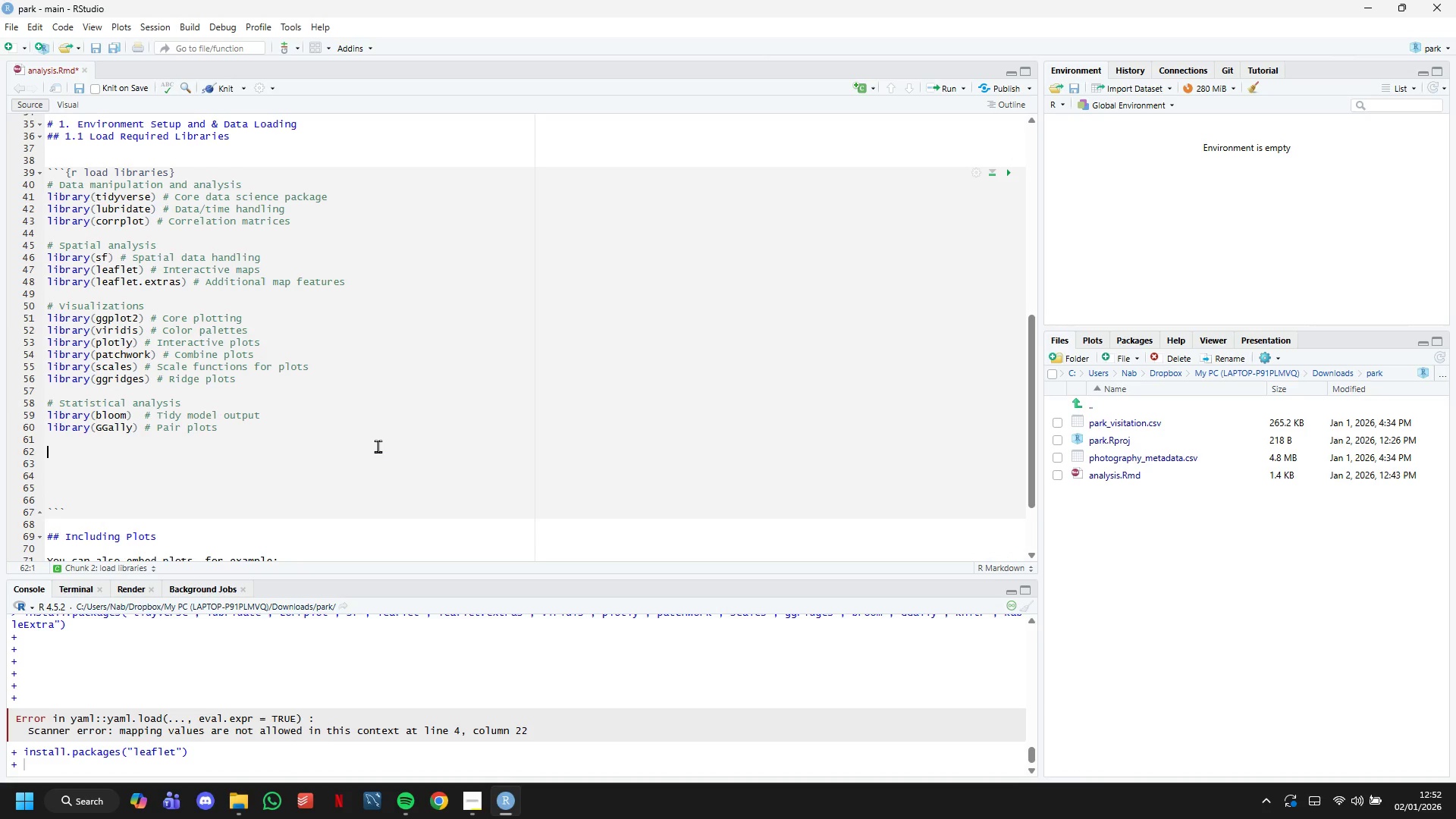 
type(# Tables )
 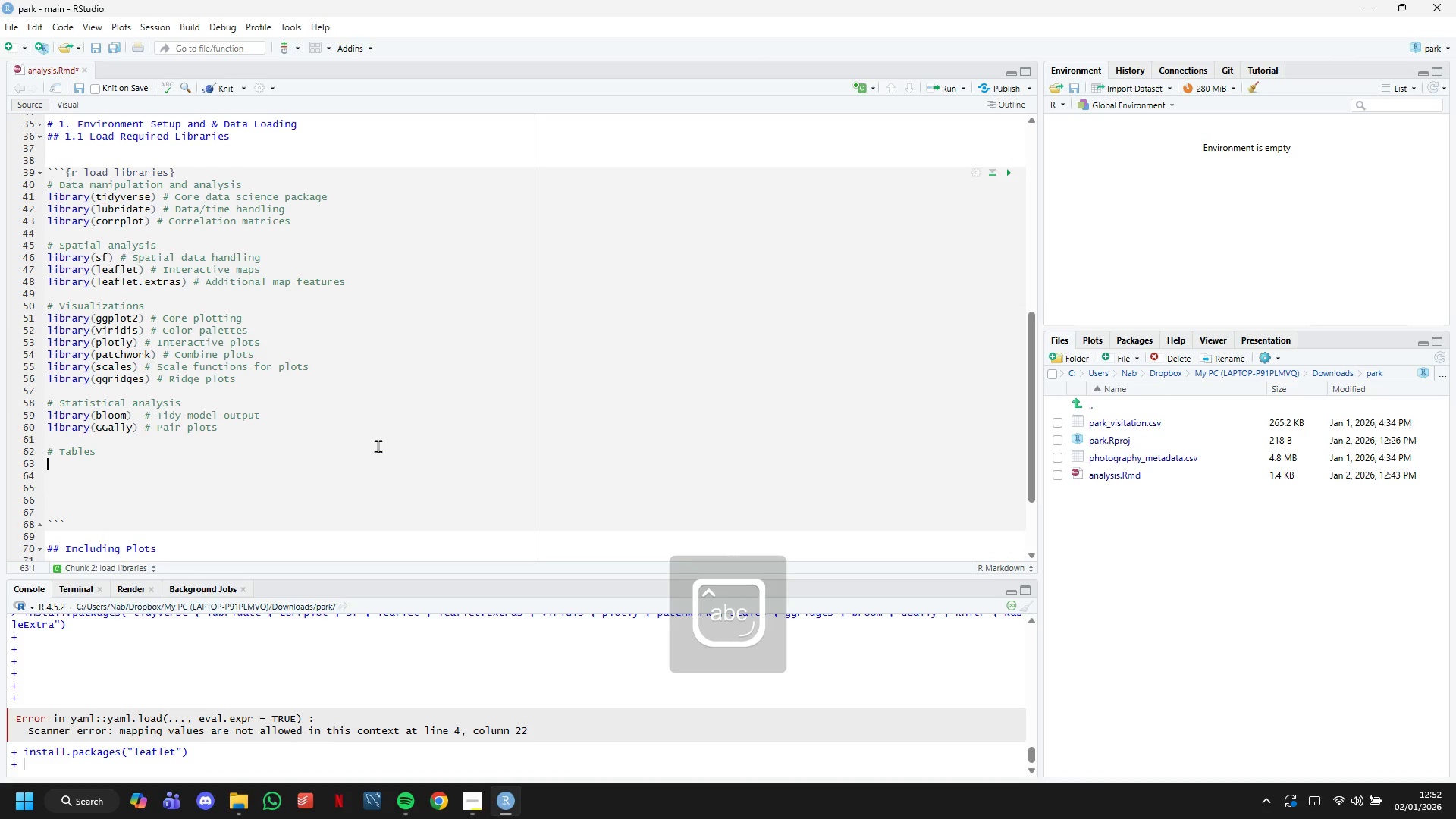 
key(Enter)
 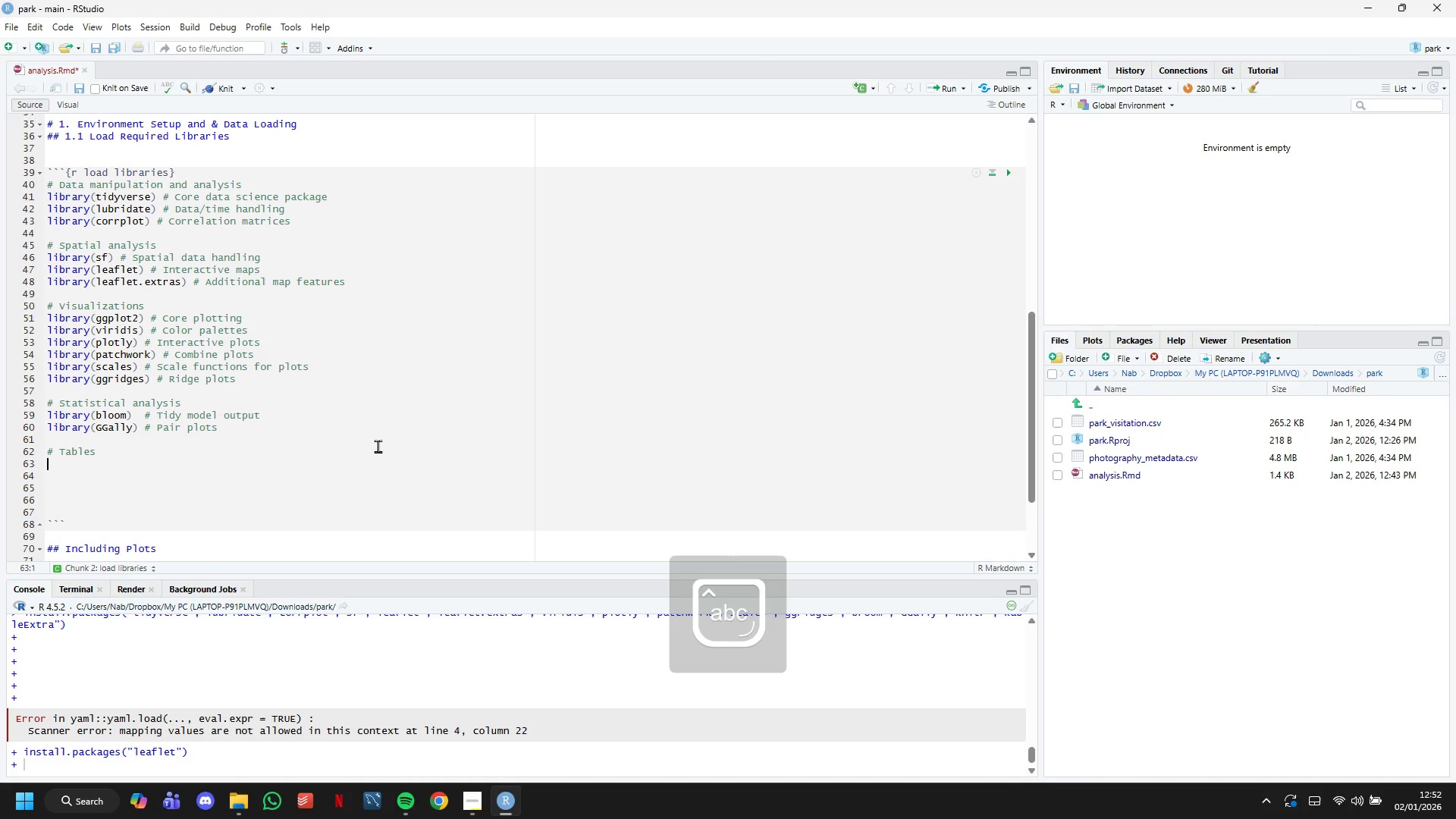 
type(library(knitr)
 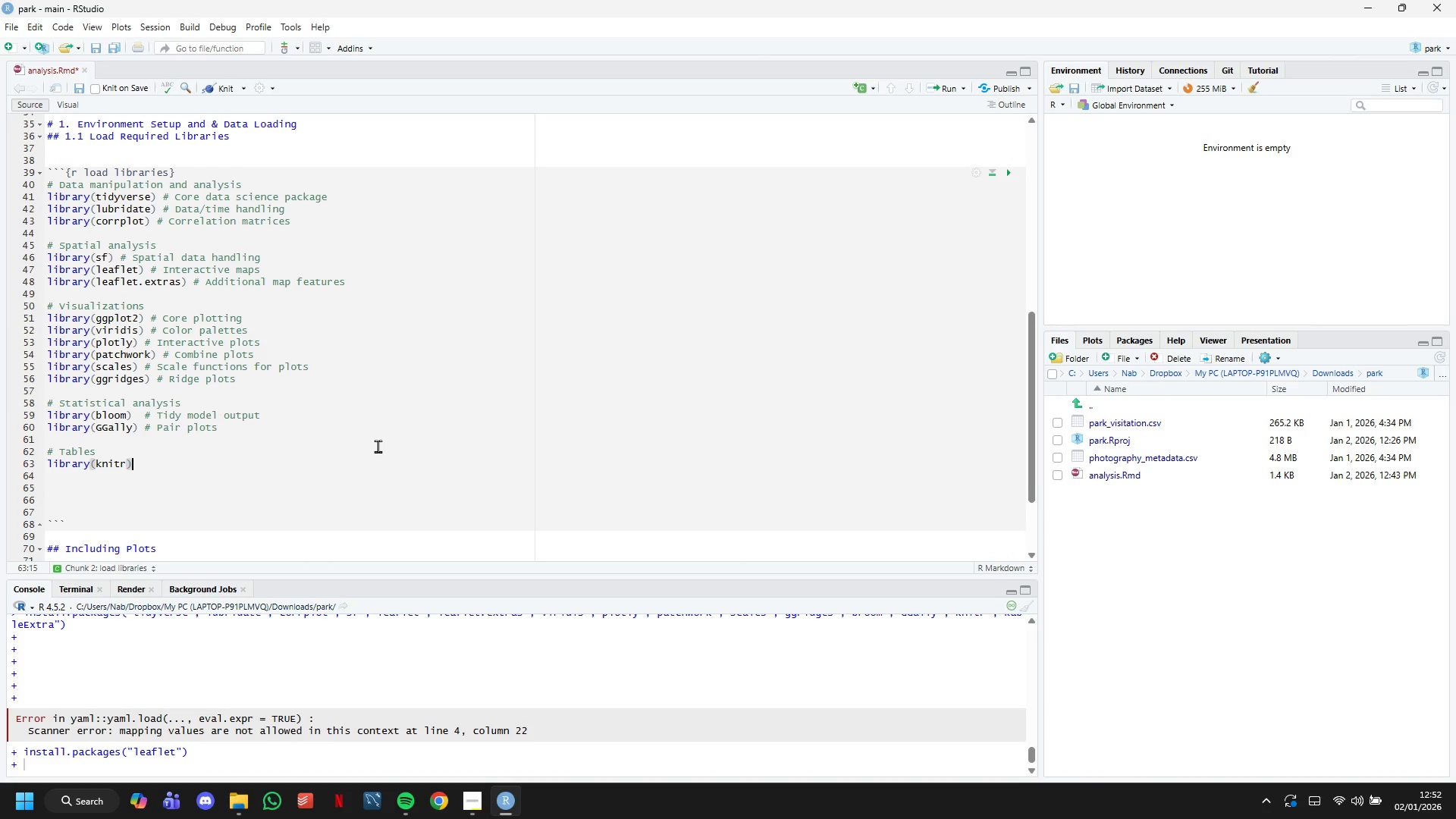 
 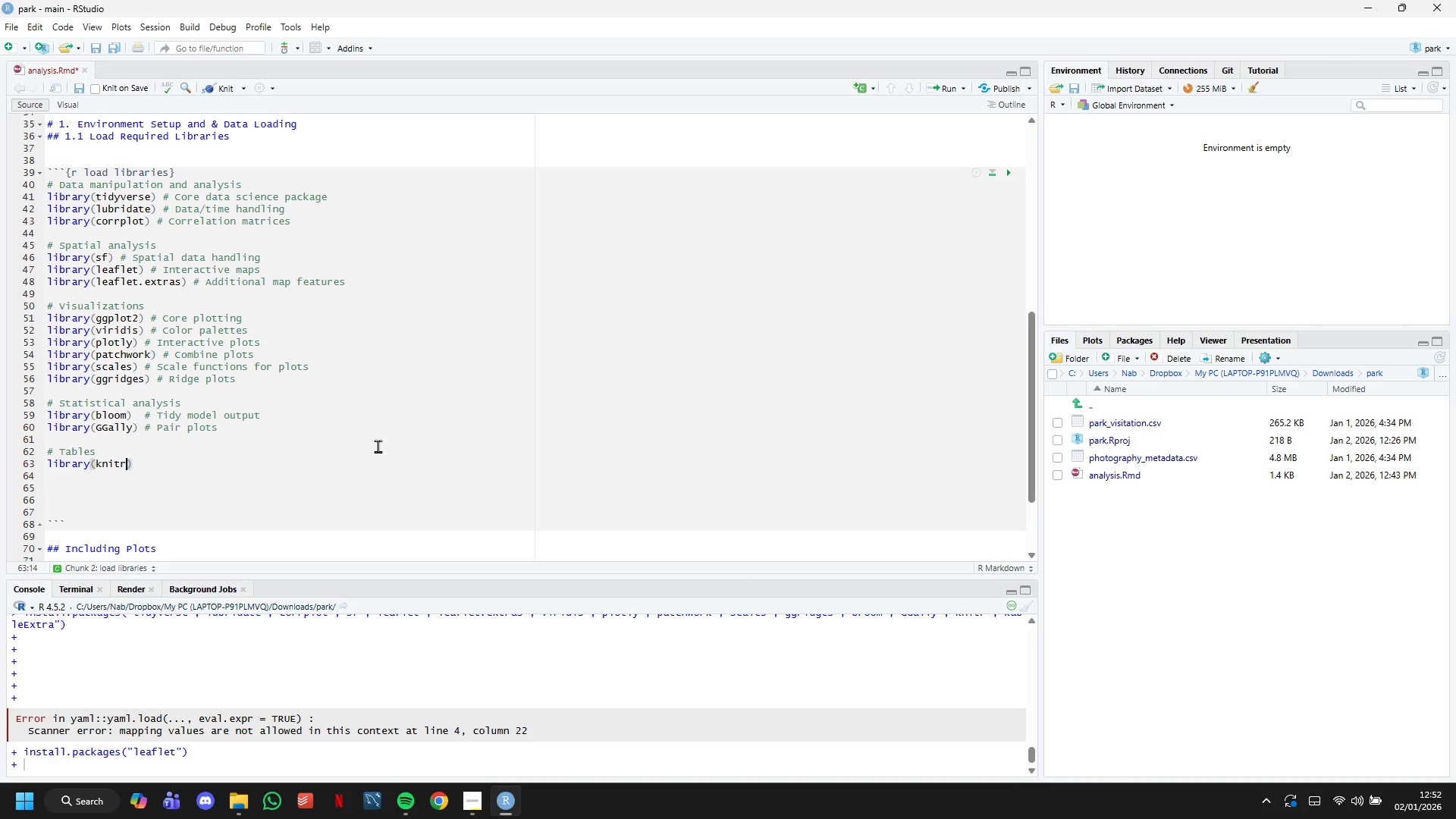 
key(ArrowRight)
 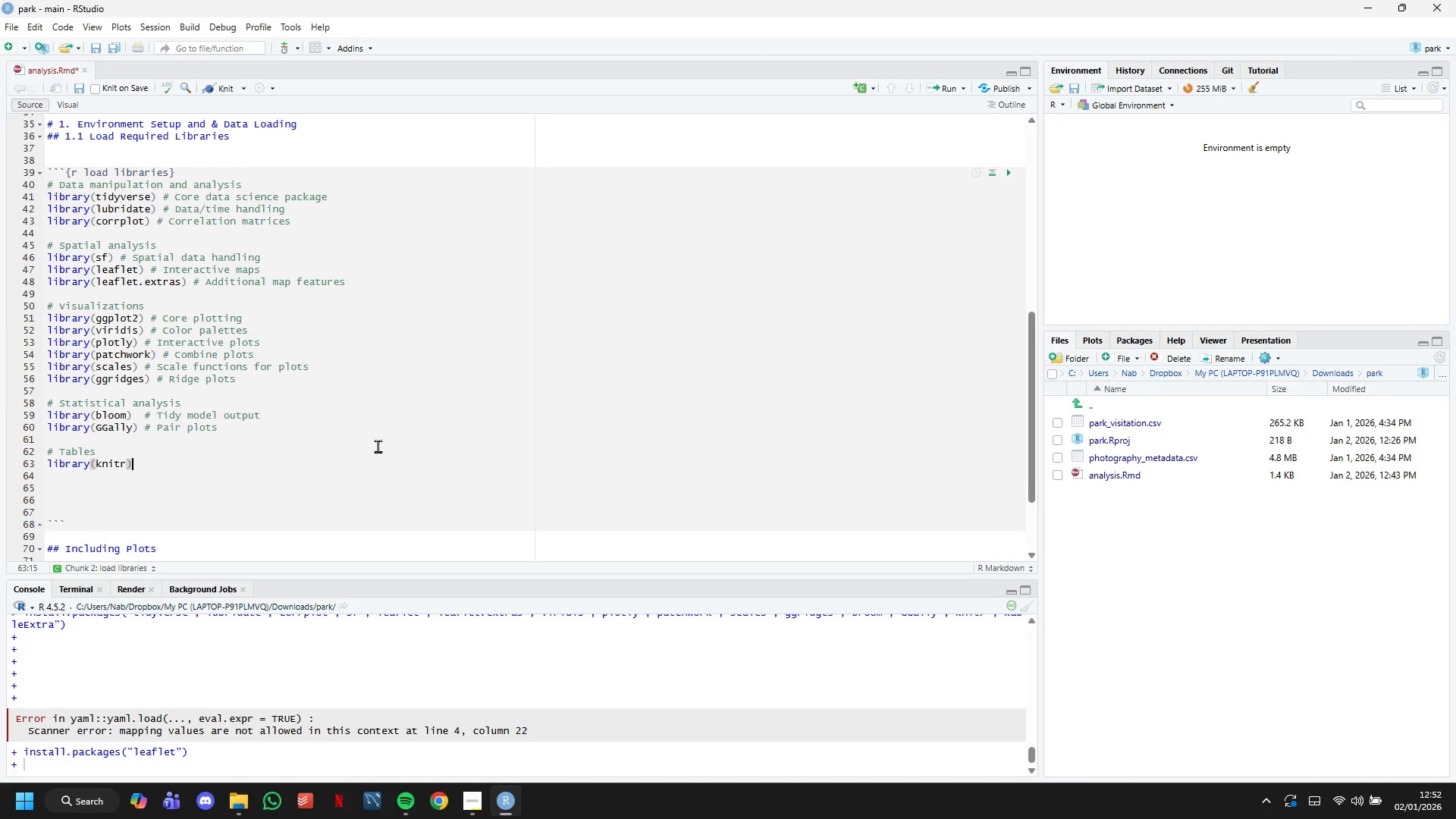 
key(Enter)
 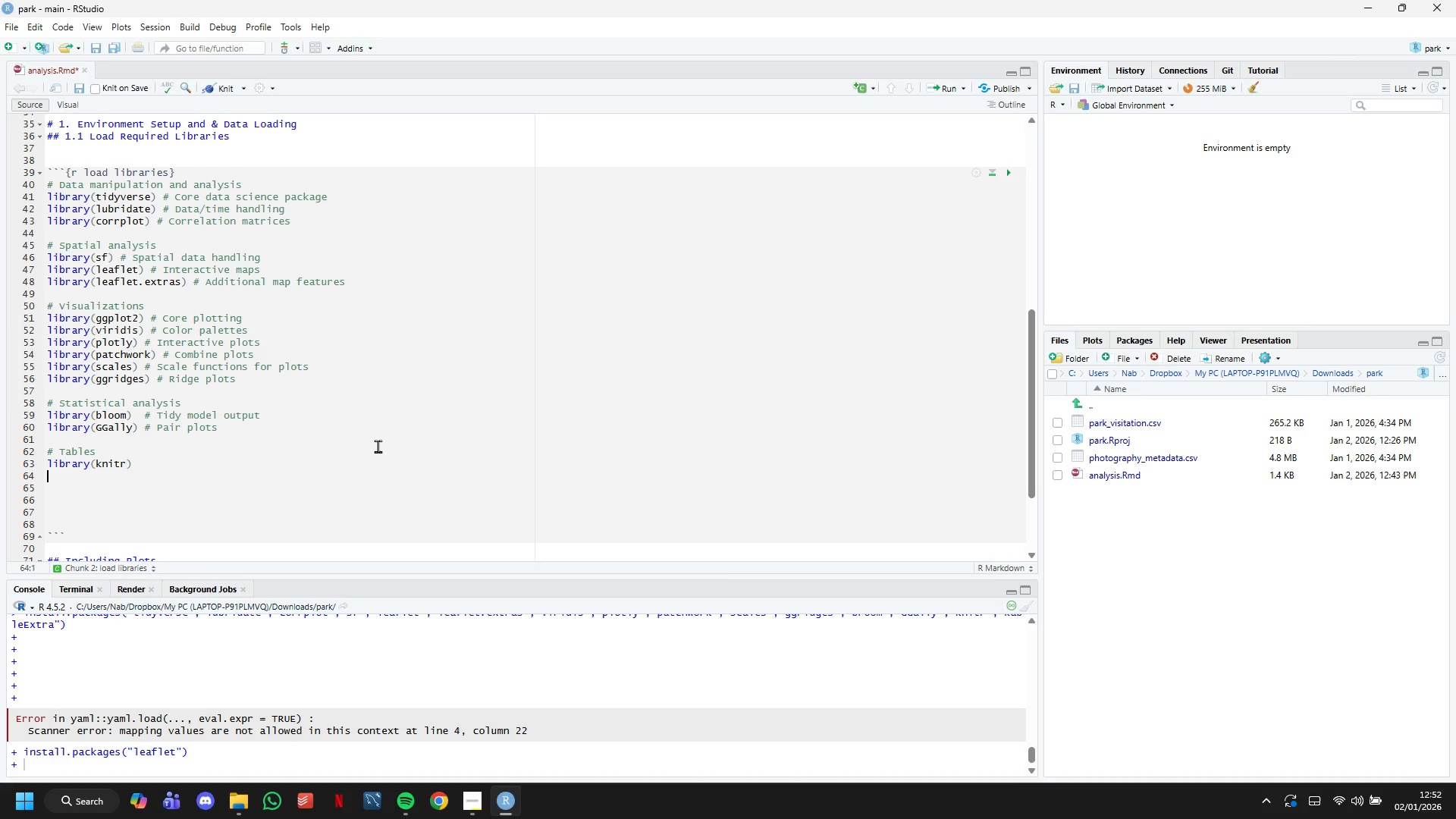 
type(library(kableExtra)
 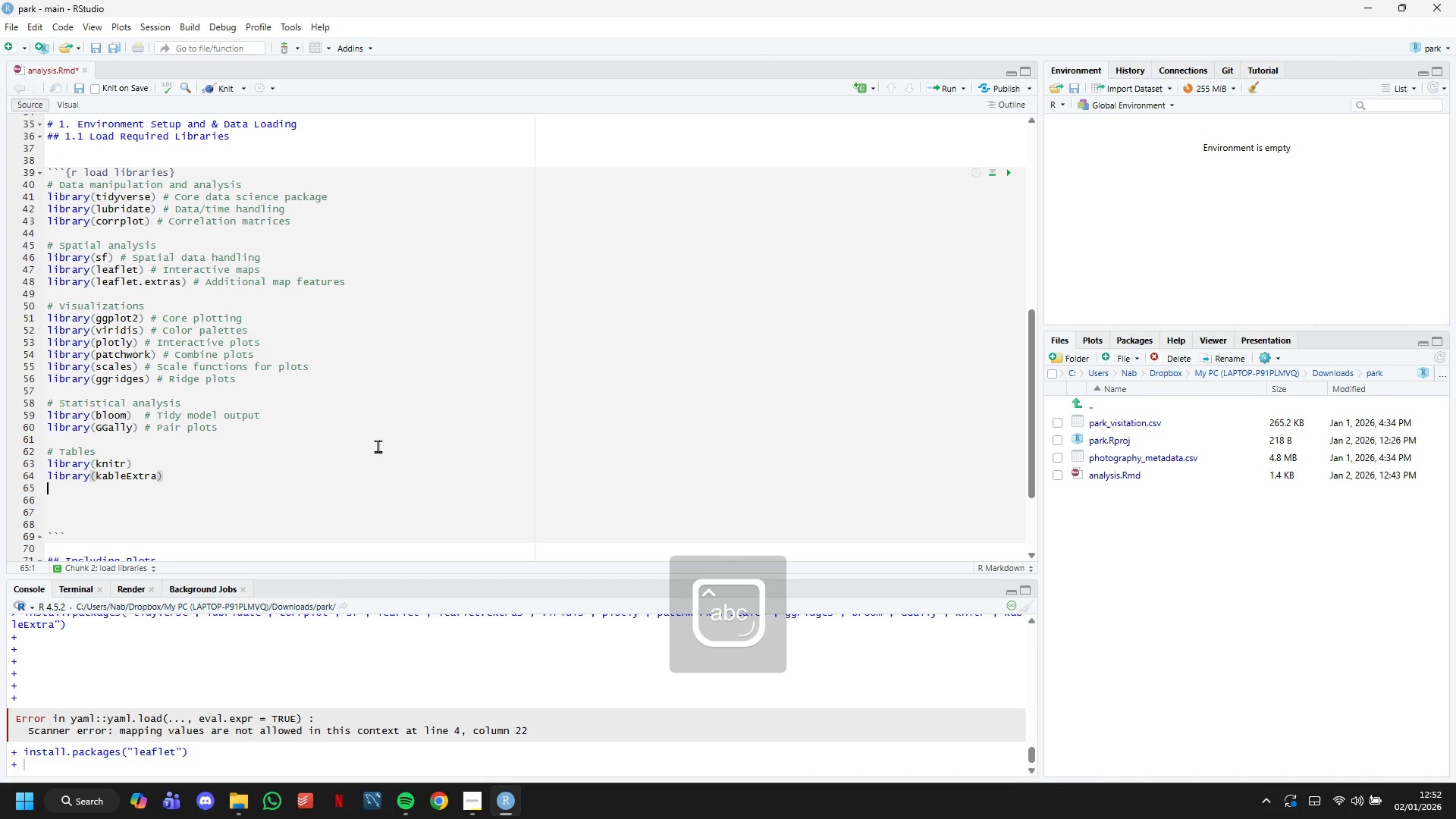 
key(ArrowDown)
 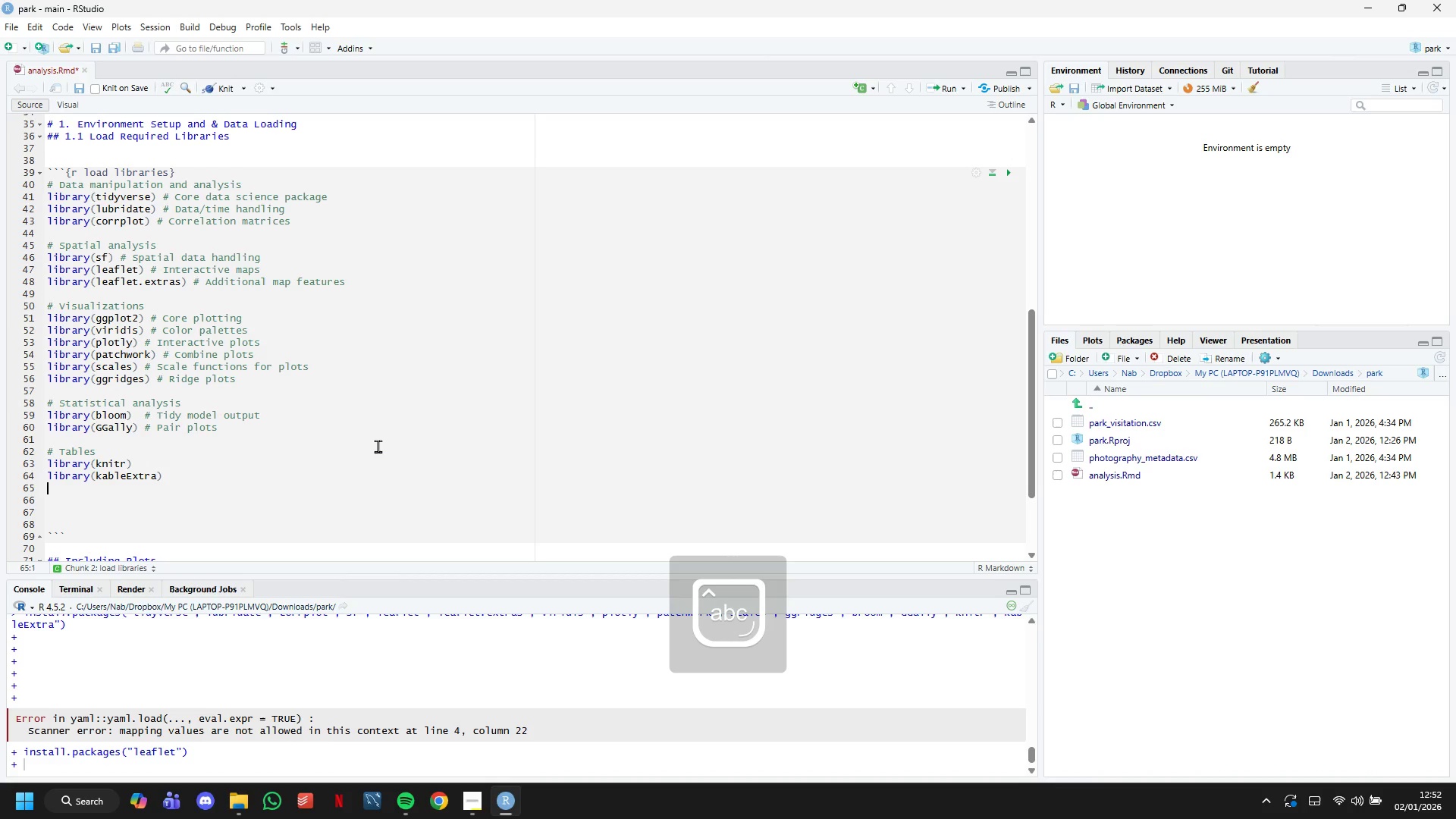 
key(ArrowDown)
 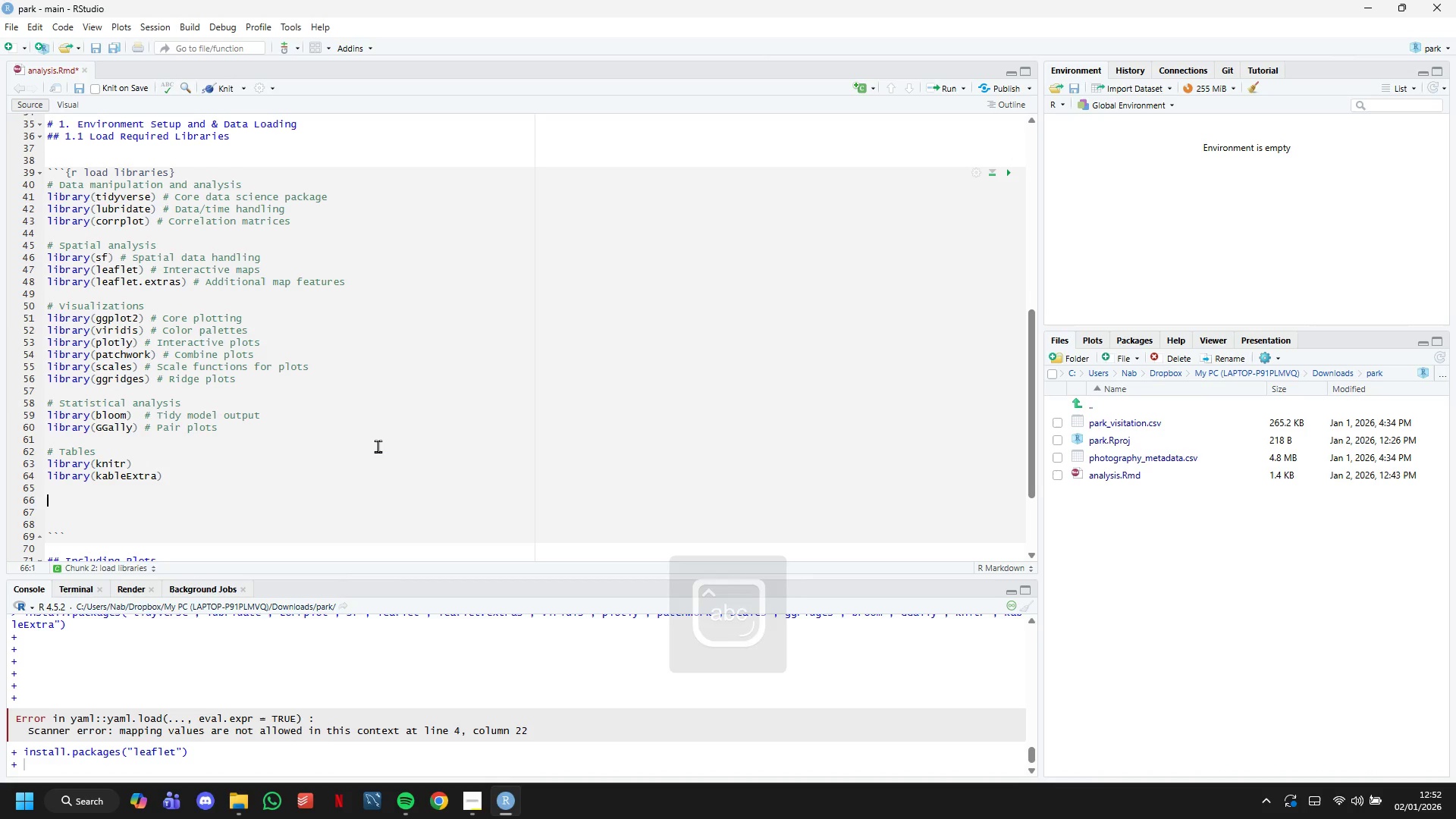 
key(Backspace)
 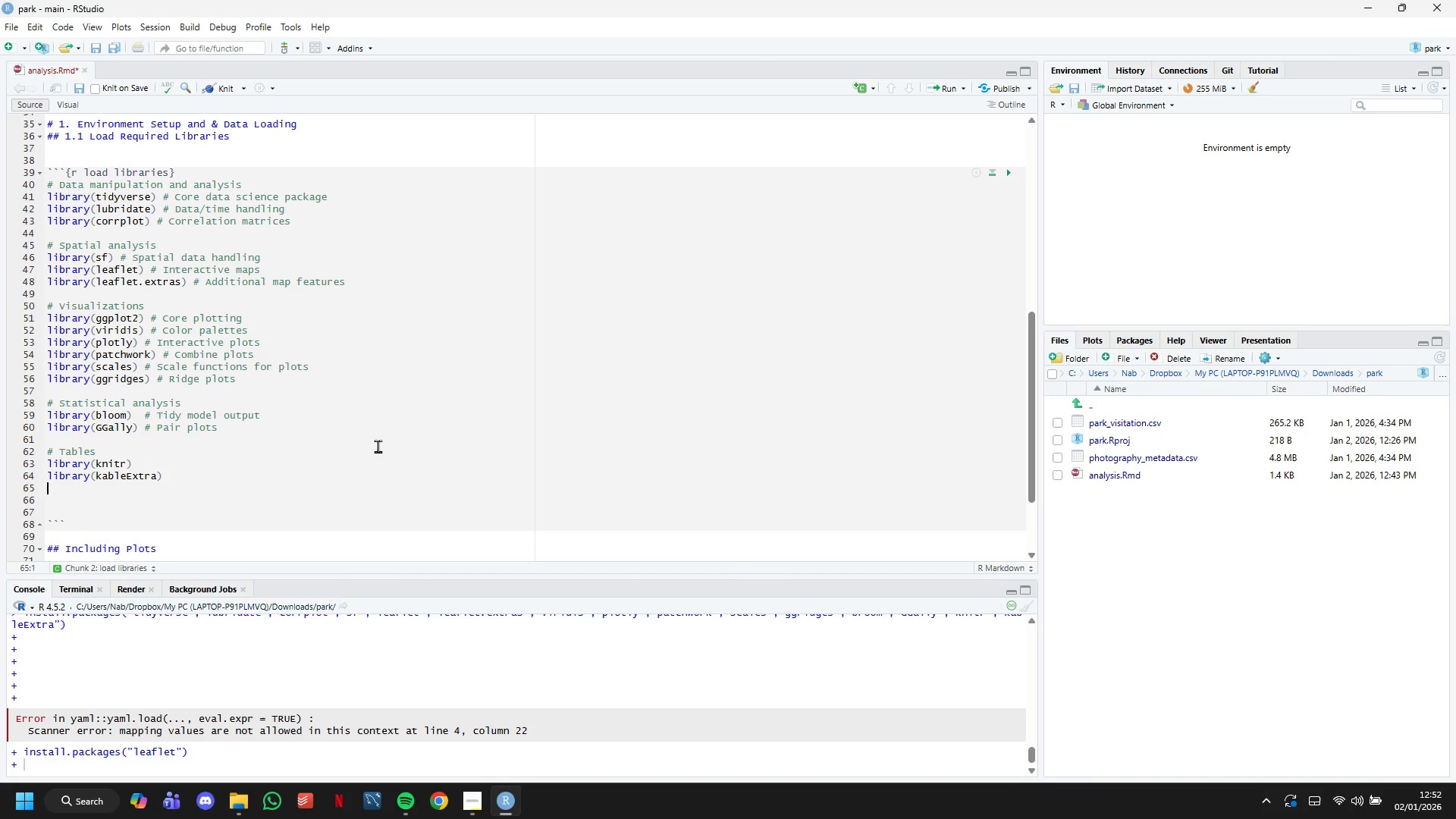 
key(ArrowDown)
 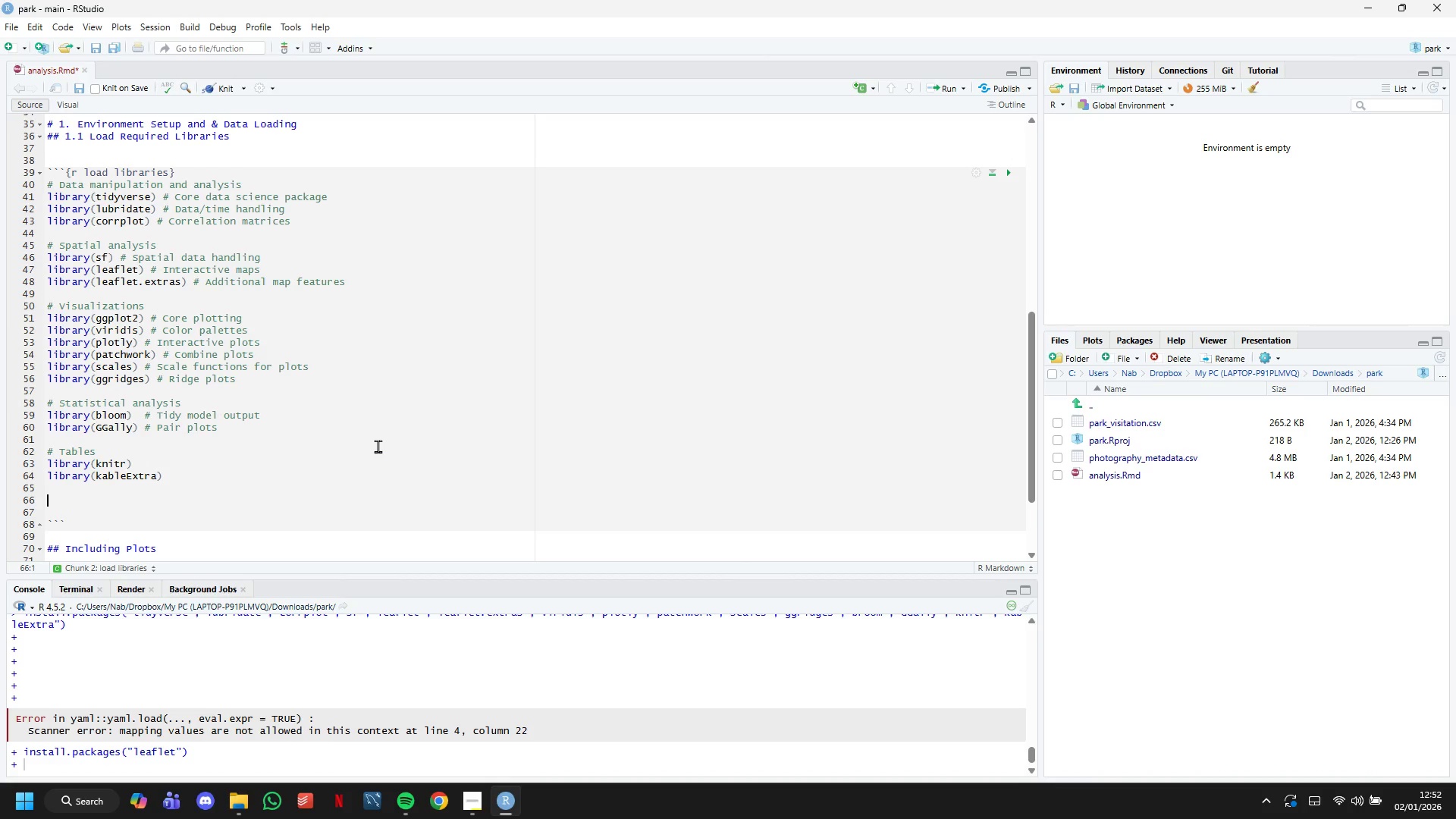 
key(ArrowUp)
 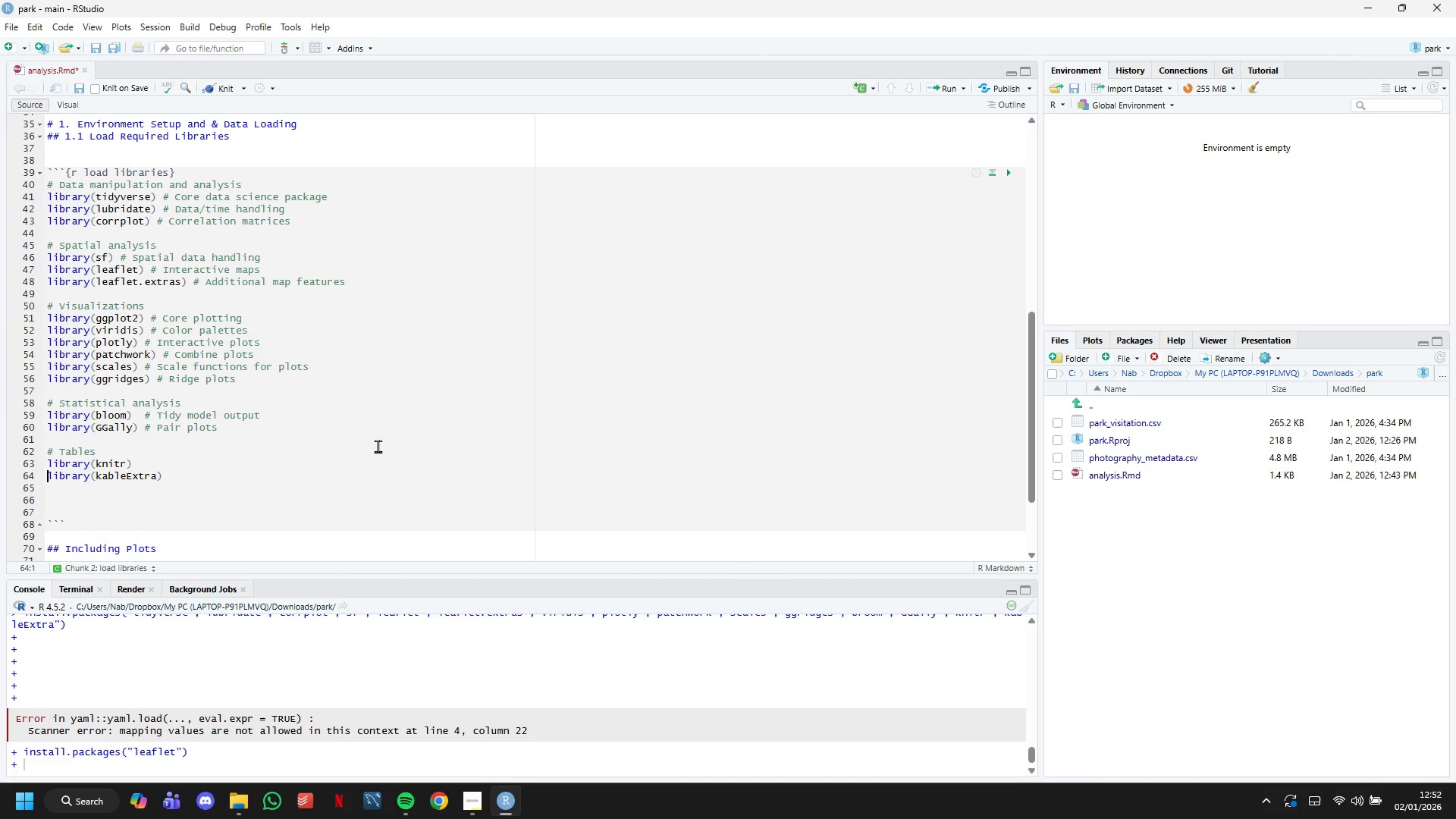 
key(ArrowUp)
 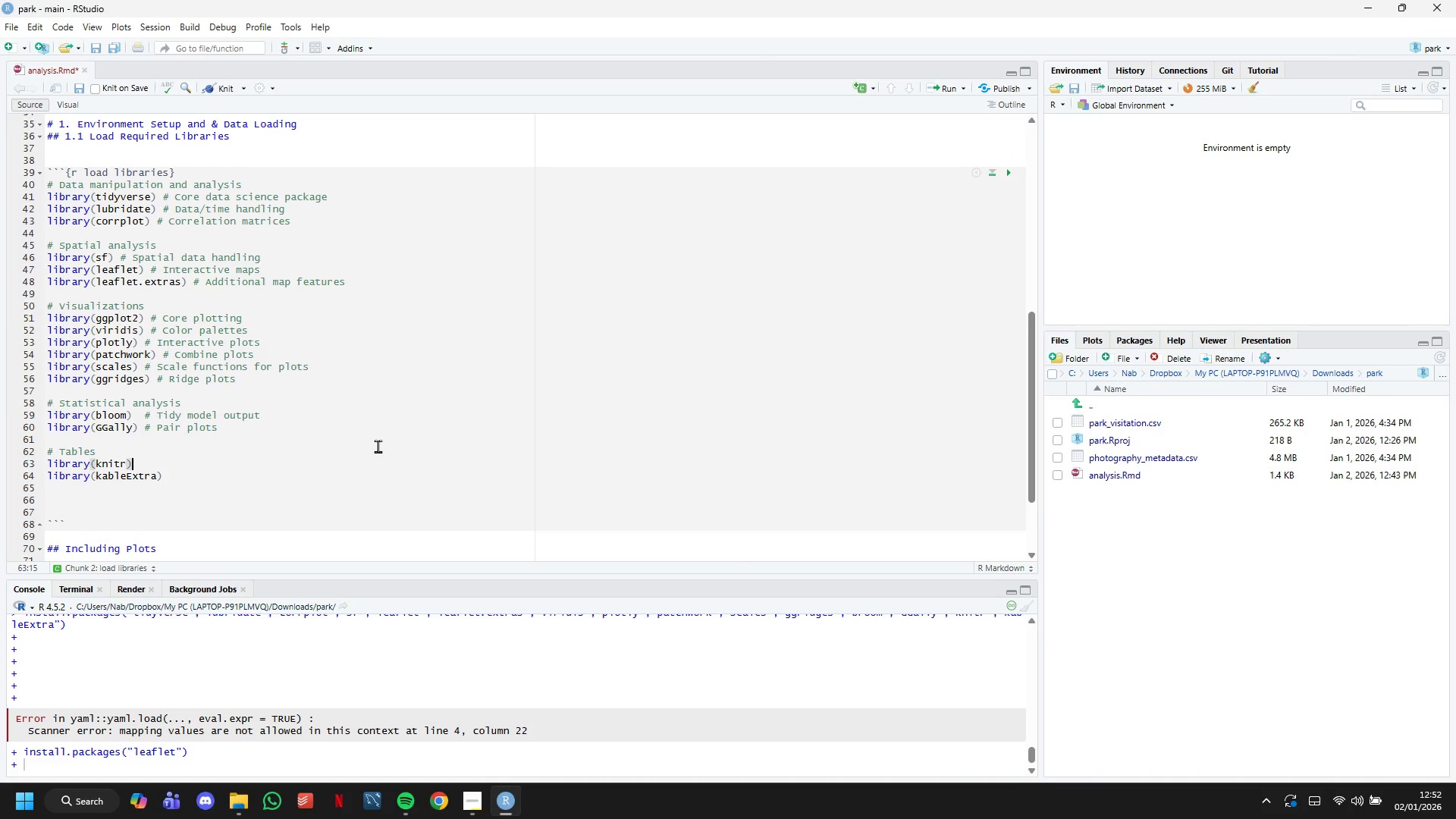 
key(ArrowLeft)
 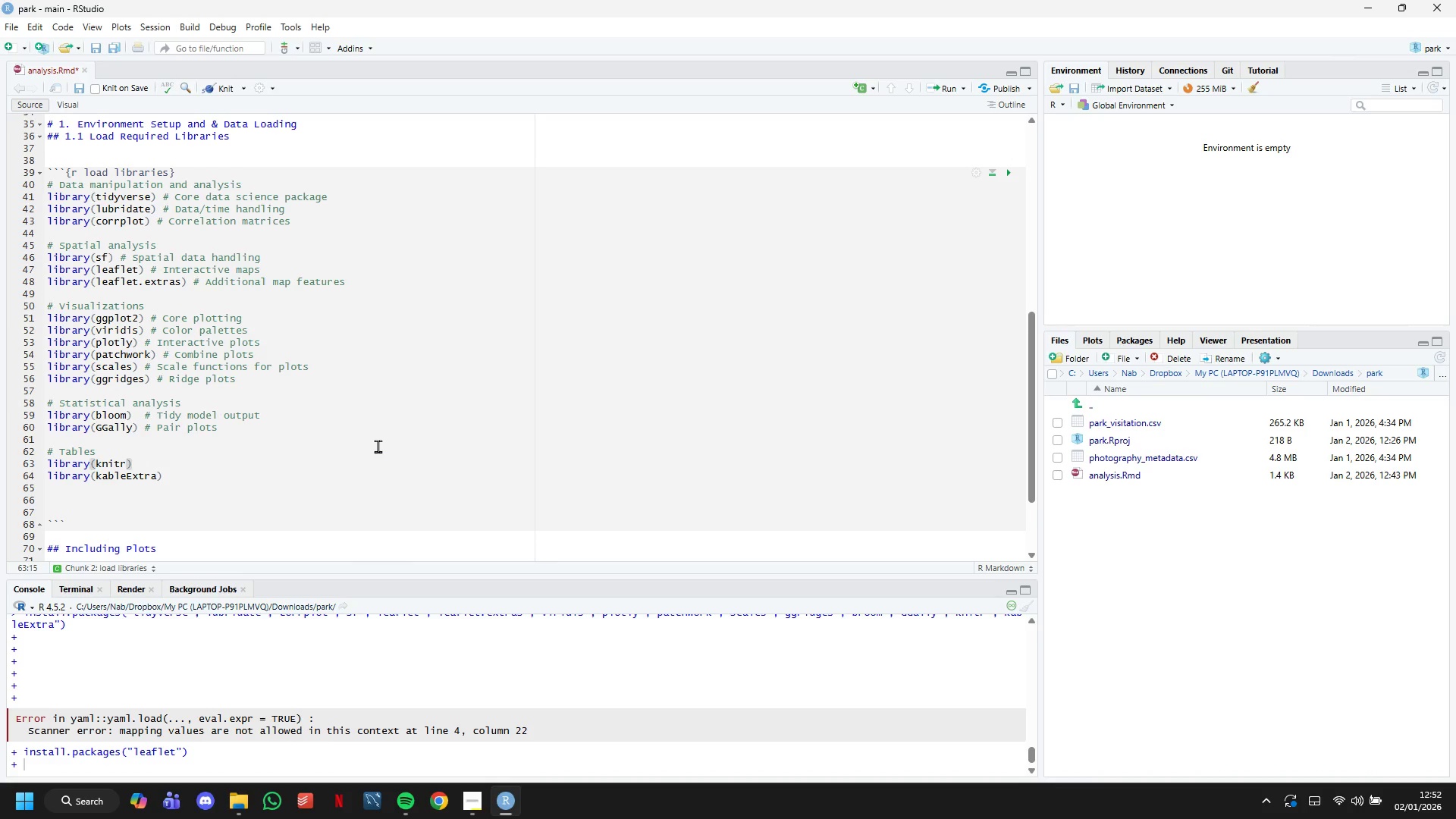 
type( # Table for )
key(Backspace)
key(Backspace)
key(Backspace)
type(ormatting)
 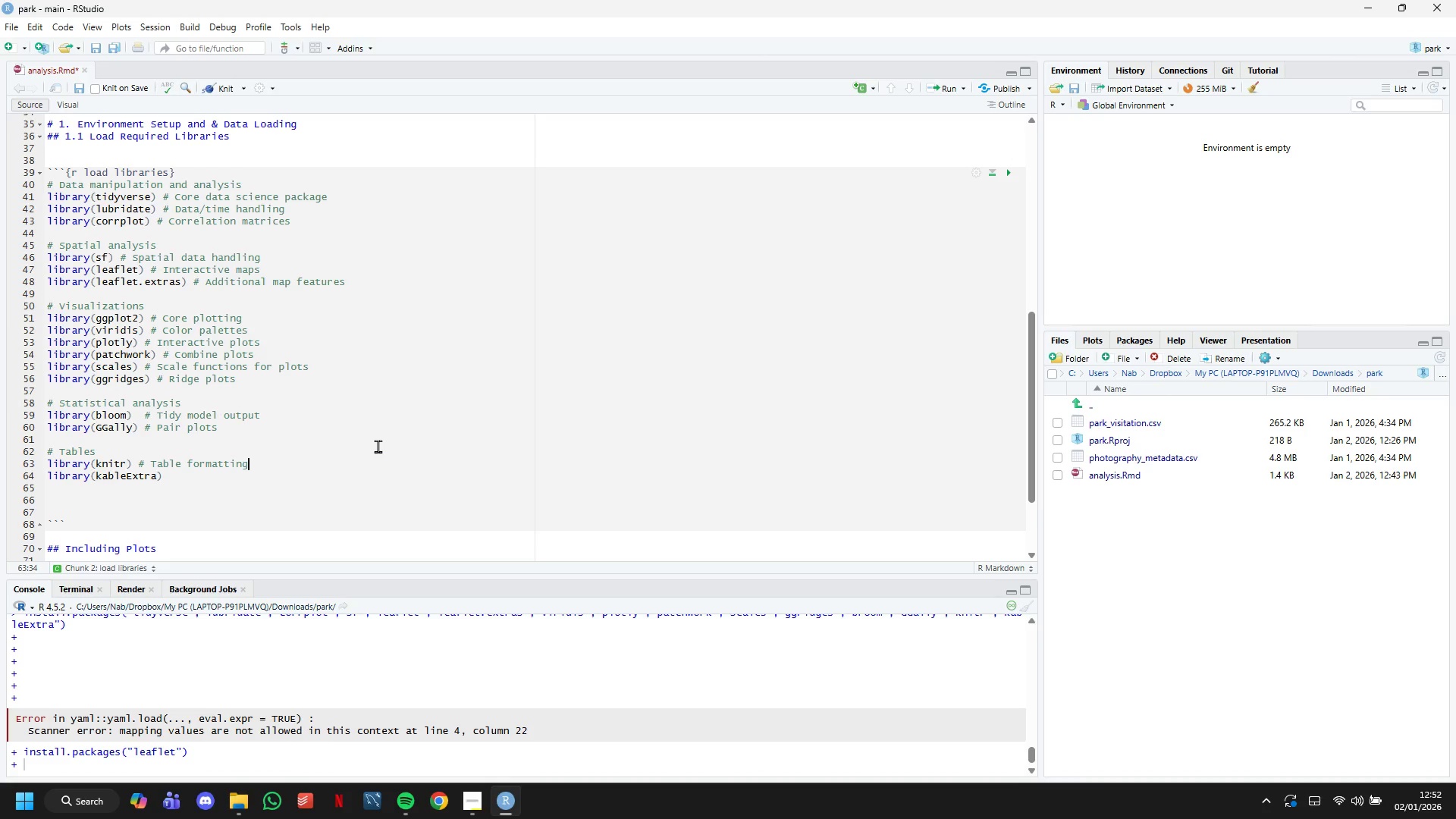 
key(ArrowDown)
 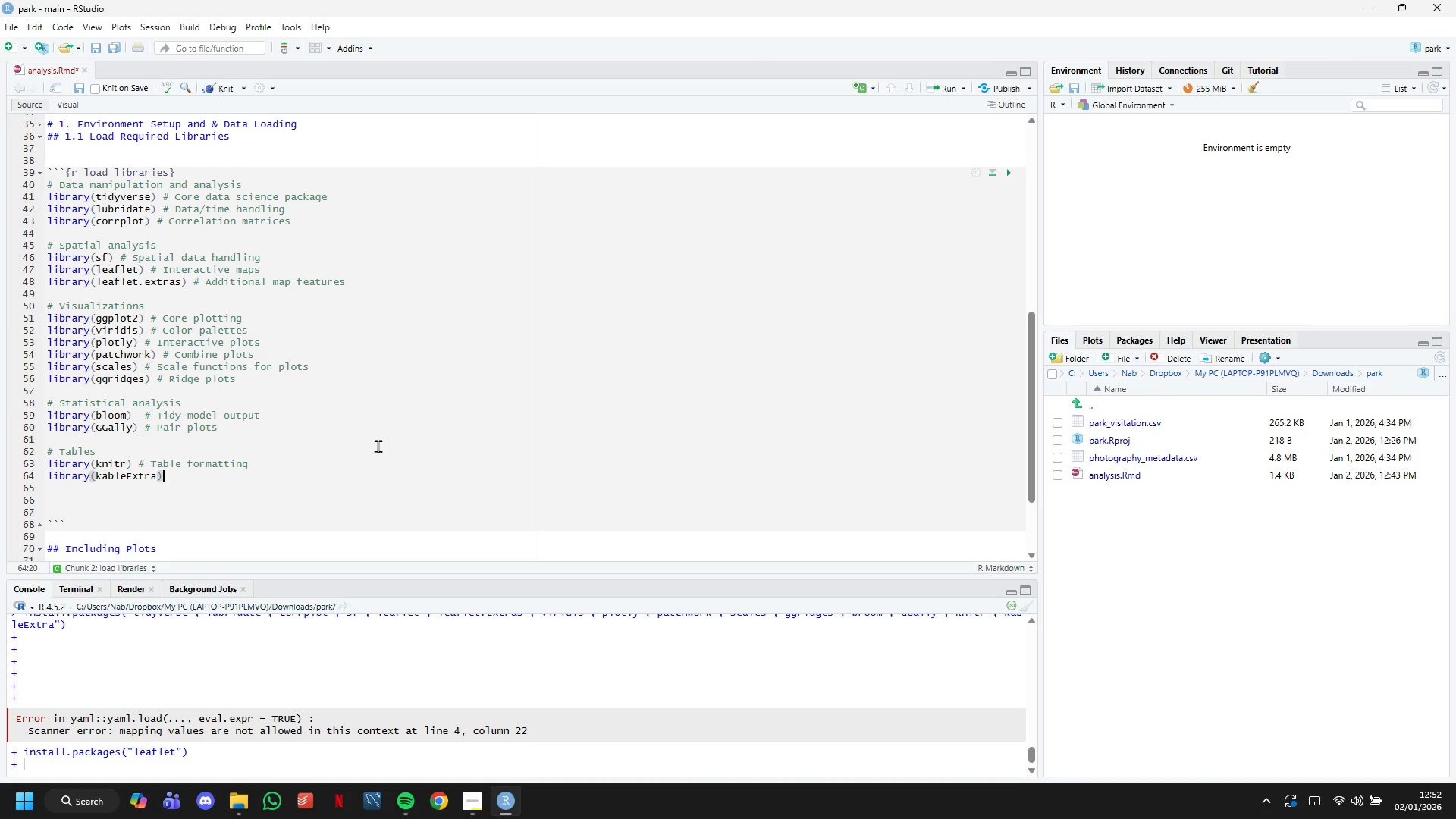 
type( # Enhanced tables)
 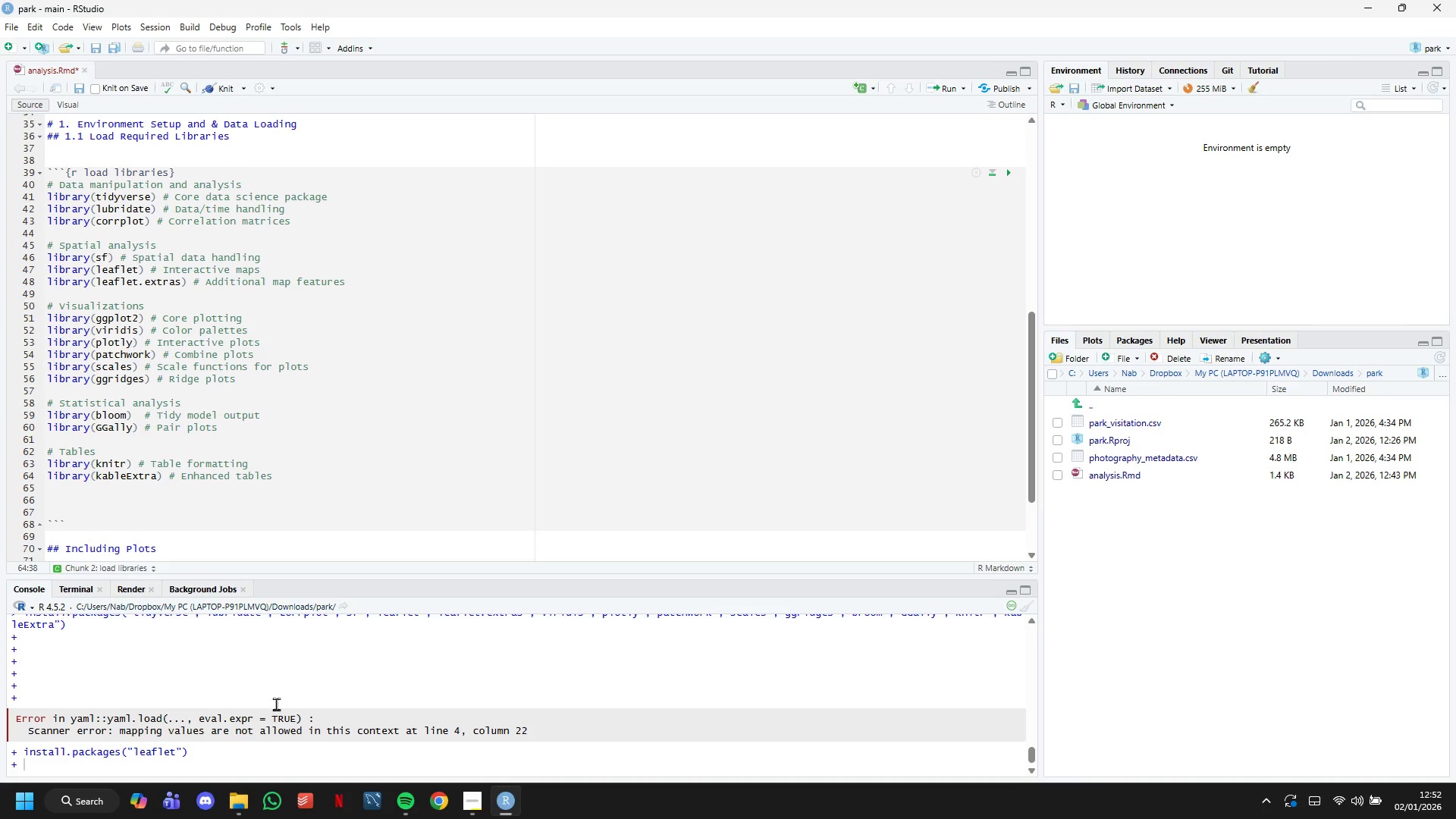 
left_click([218, 729])
 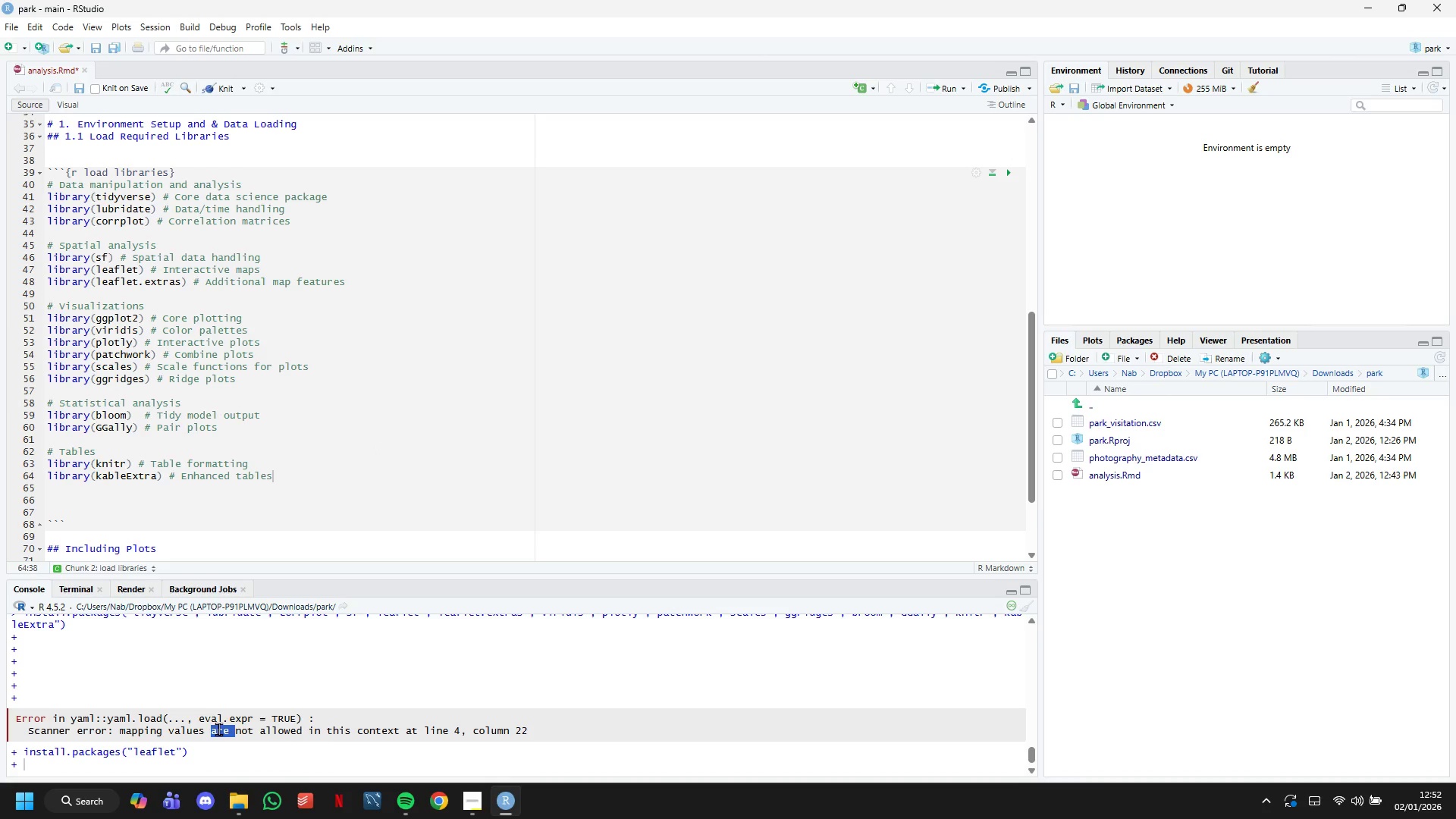 
scroll: coordinate [257, 688], scroll_direction: down, amount: 4.0
 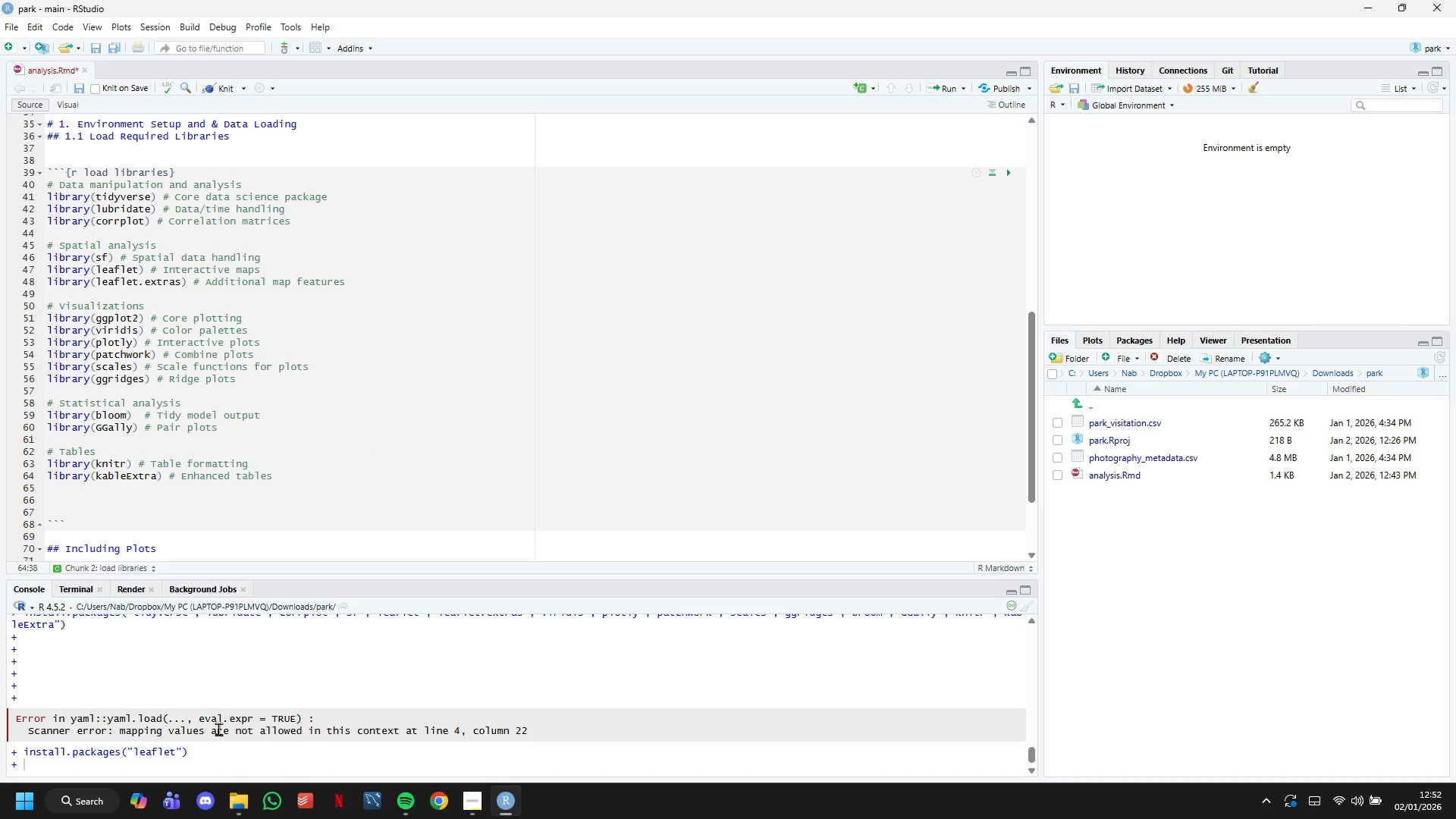 
double_click([218, 729])
 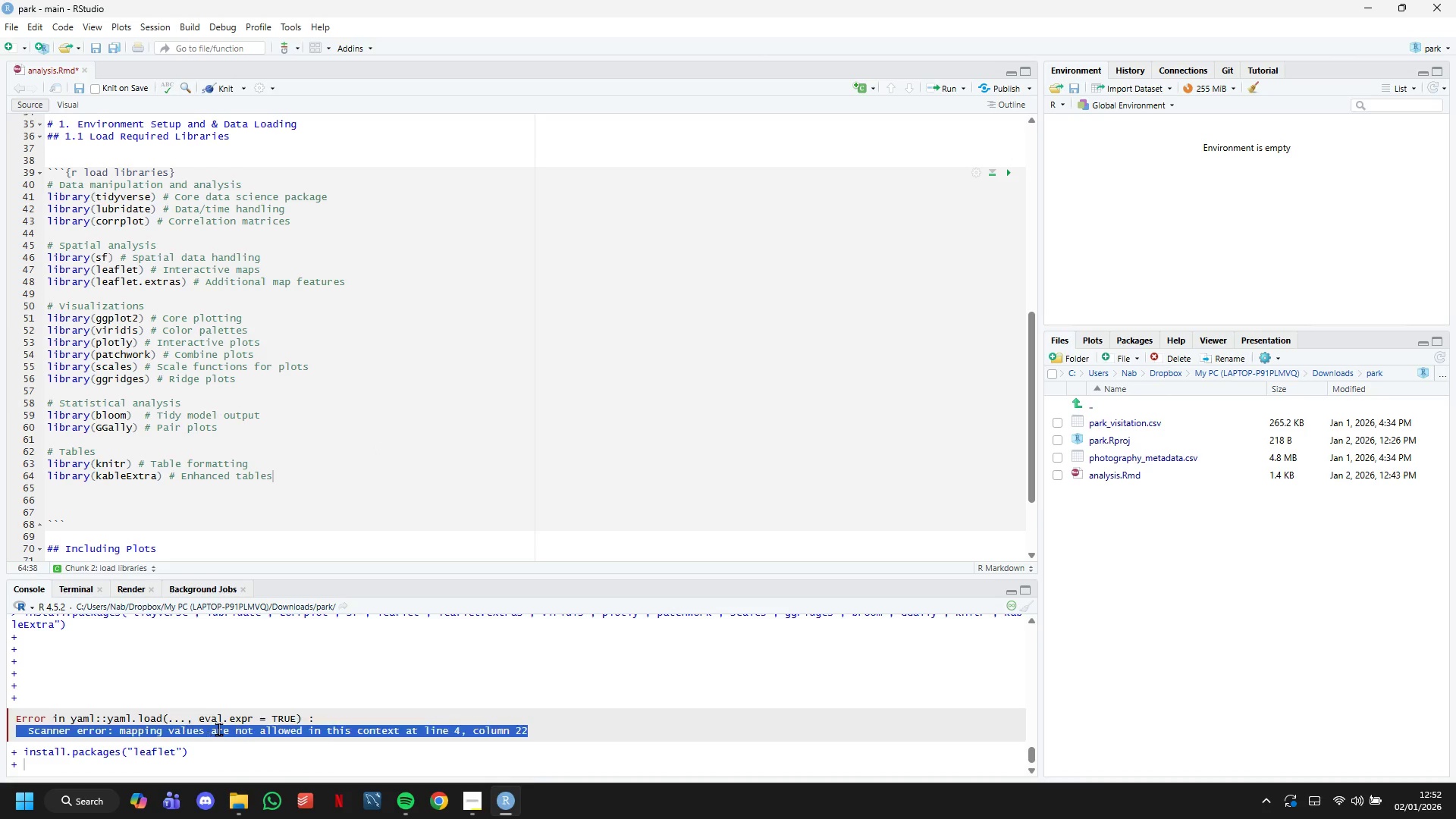 
triple_click([218, 729])
 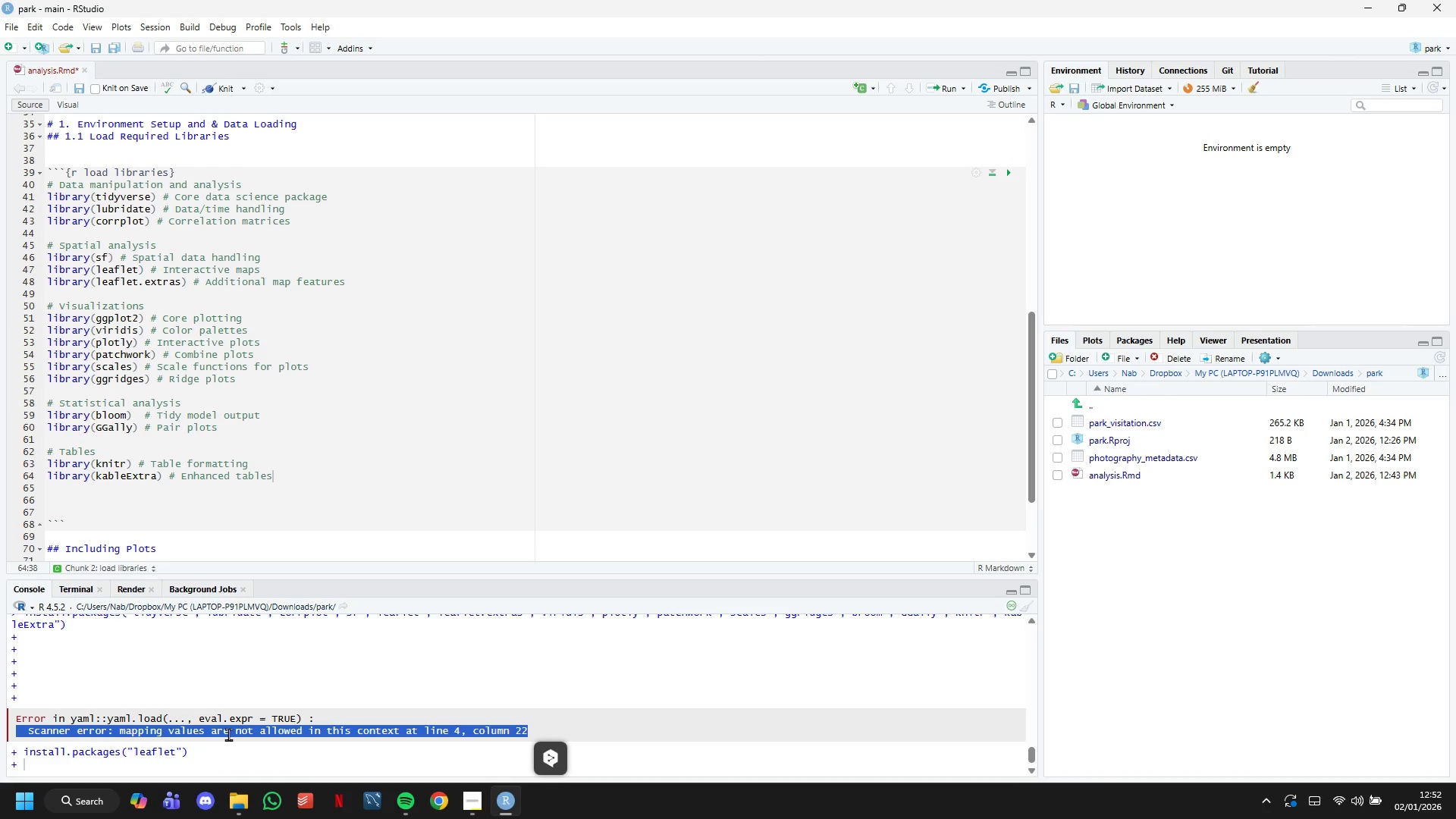 
scroll: coordinate [228, 734], scroll_direction: down, amount: 3.0
 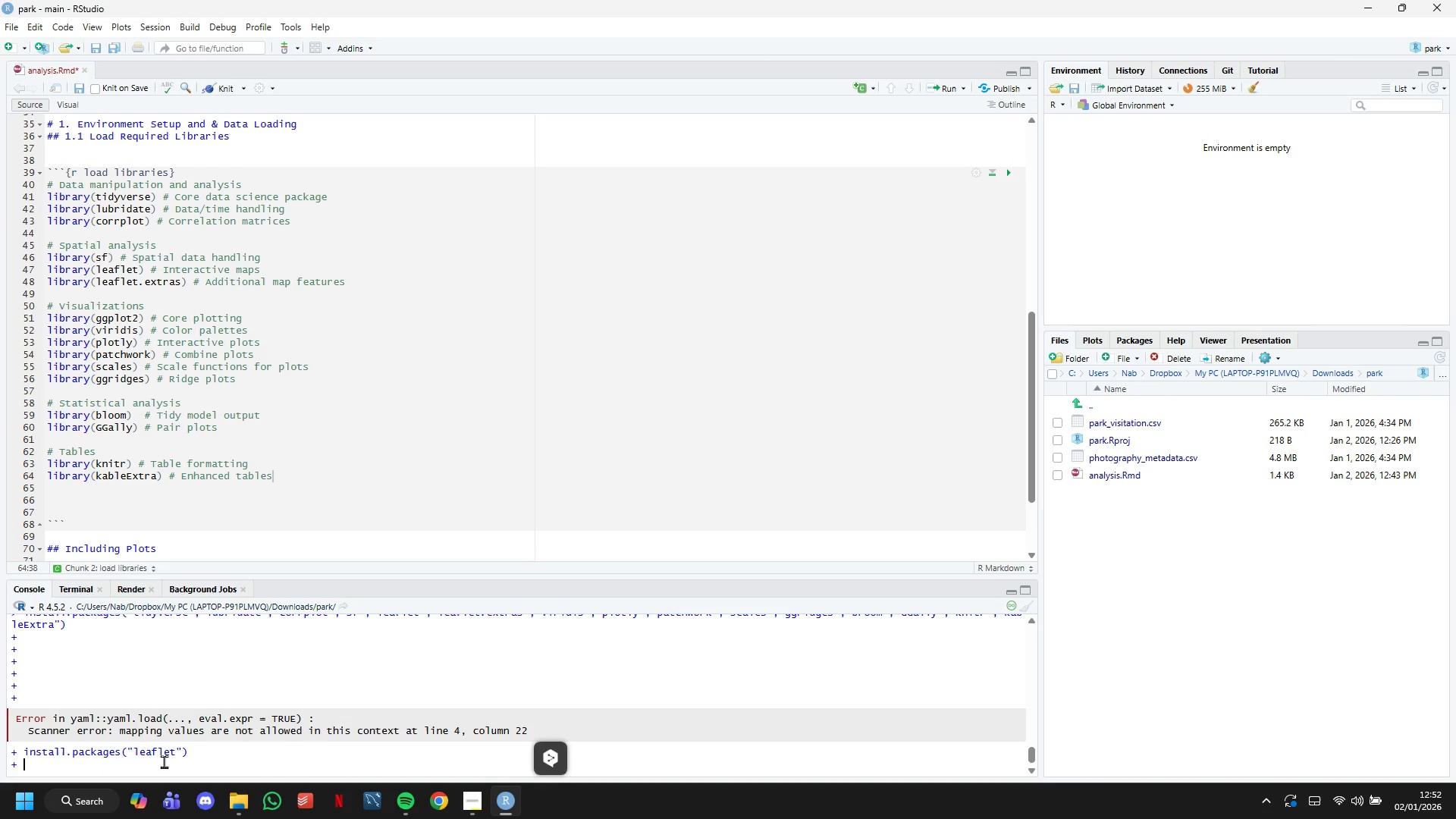 
double_click([164, 761])
 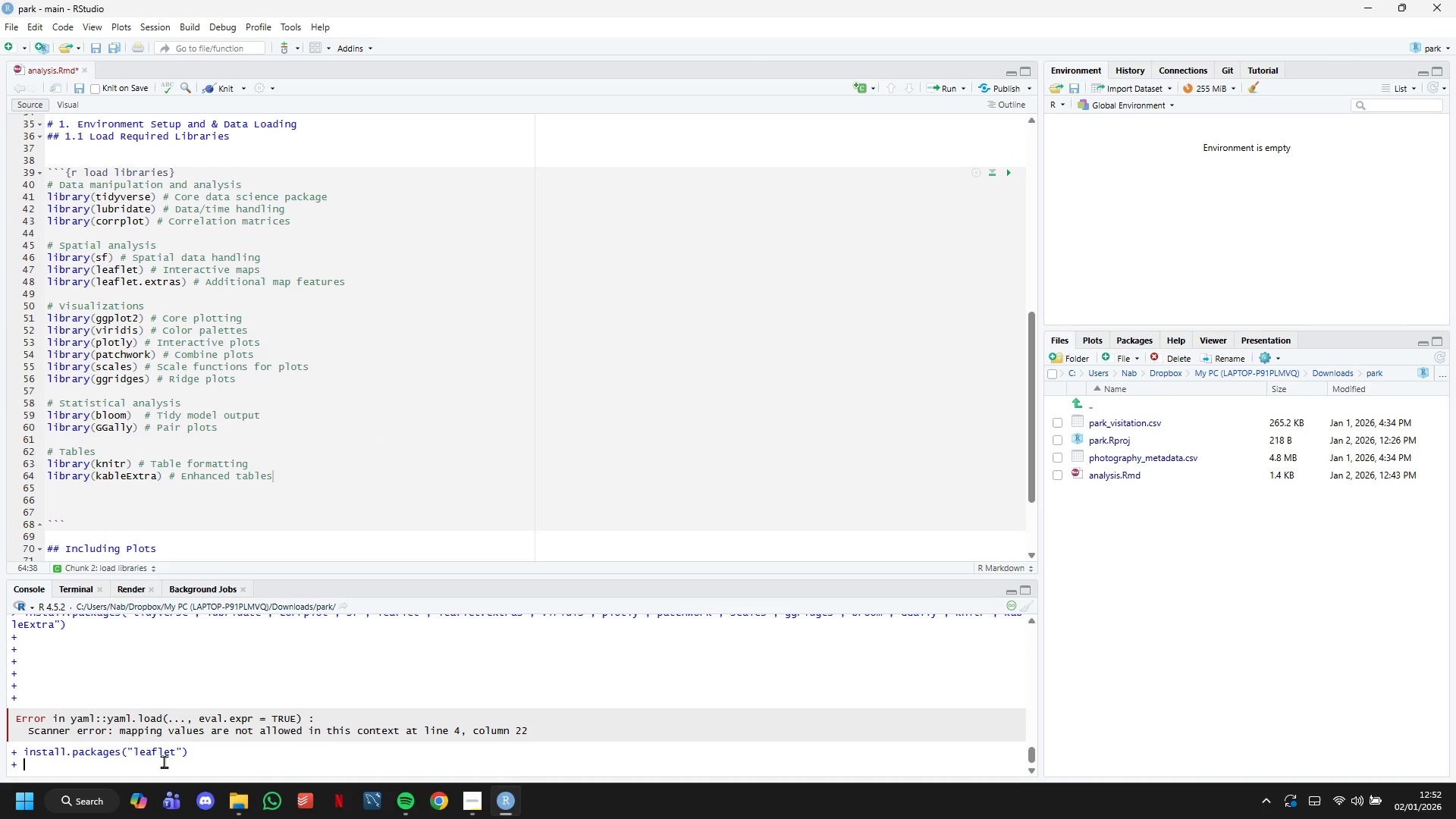 
triple_click([164, 761])
 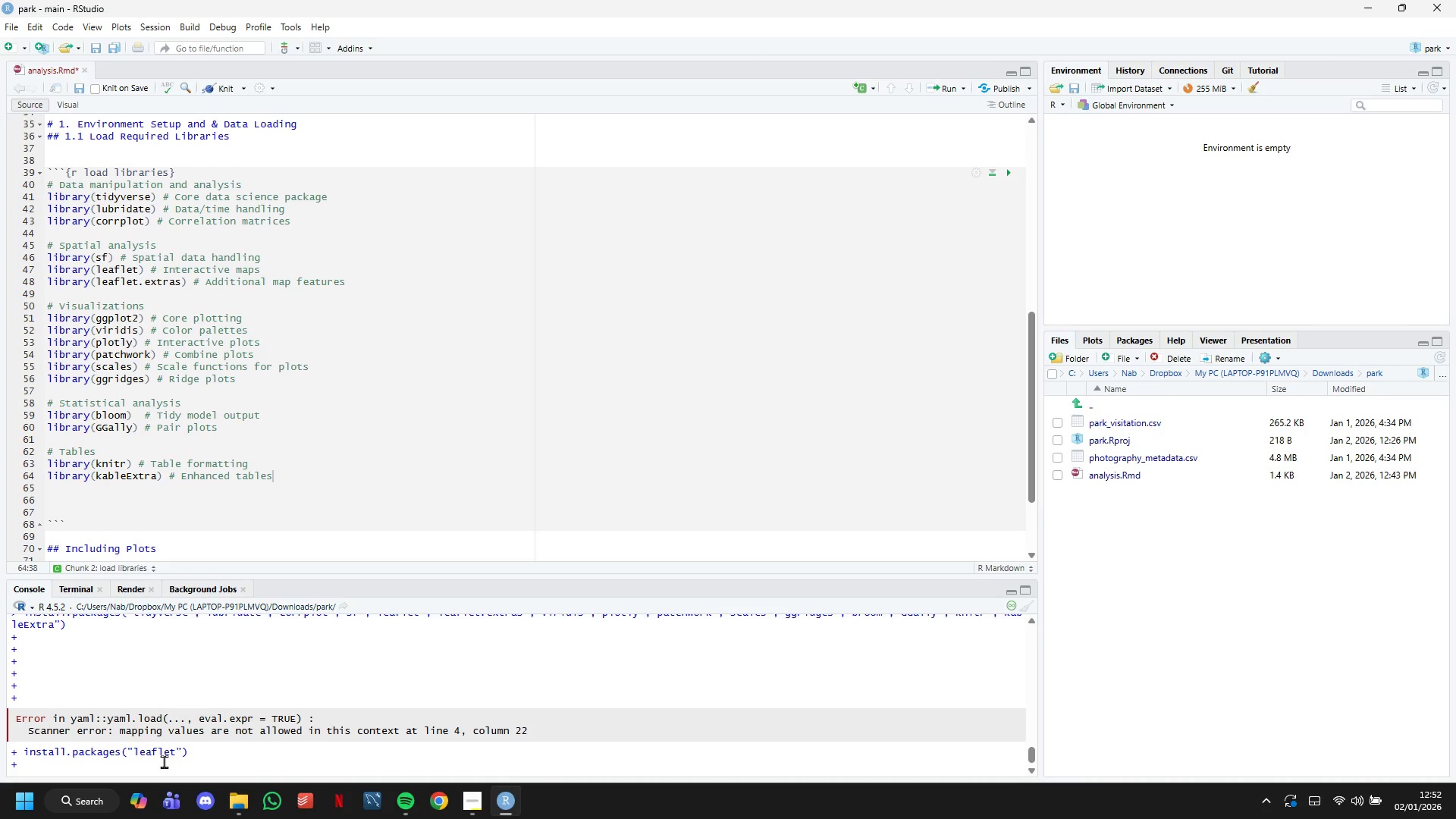 
triple_click([164, 761])
 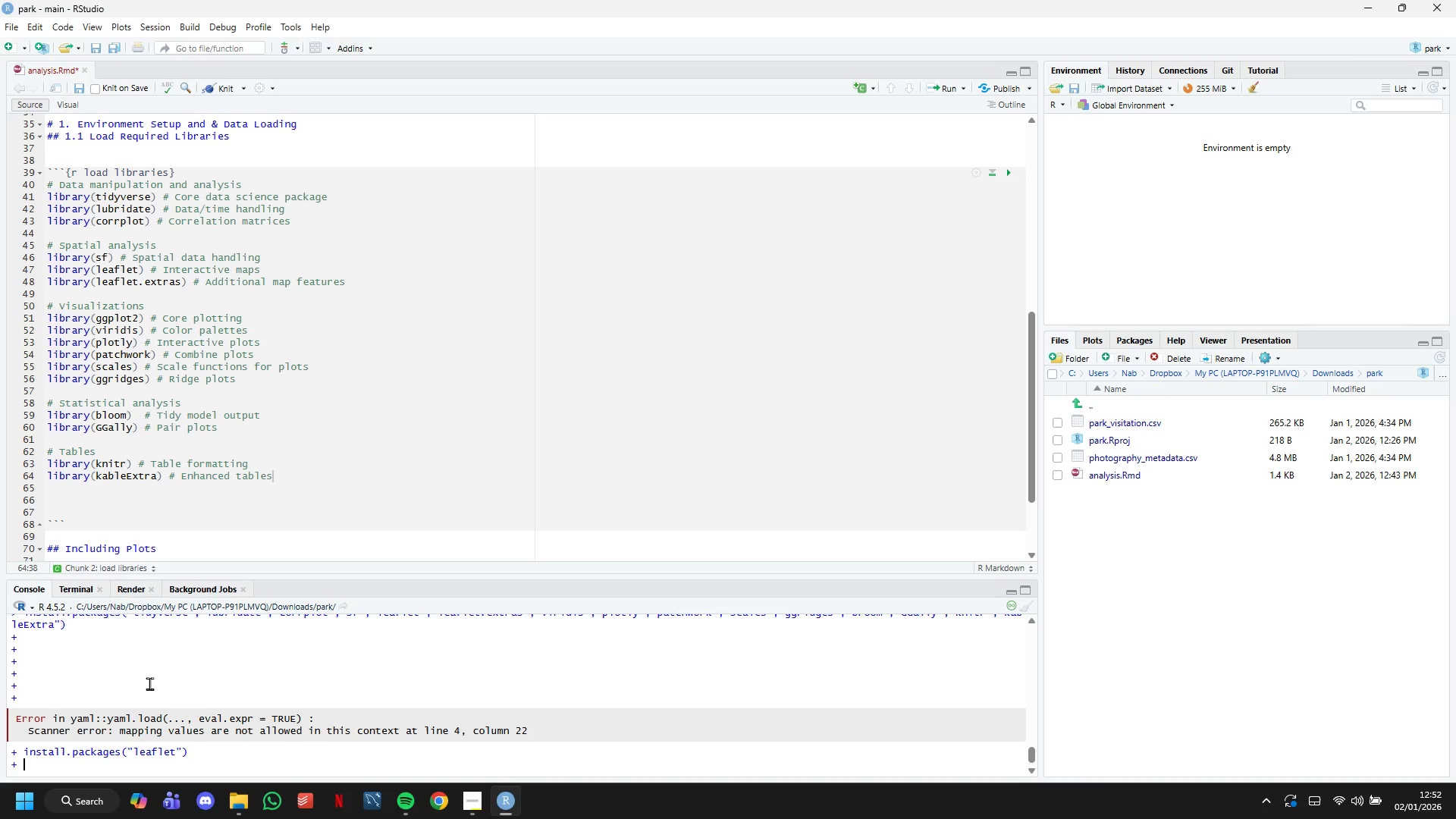 
scroll: coordinate [153, 690], scroll_direction: down, amount: 1.0
 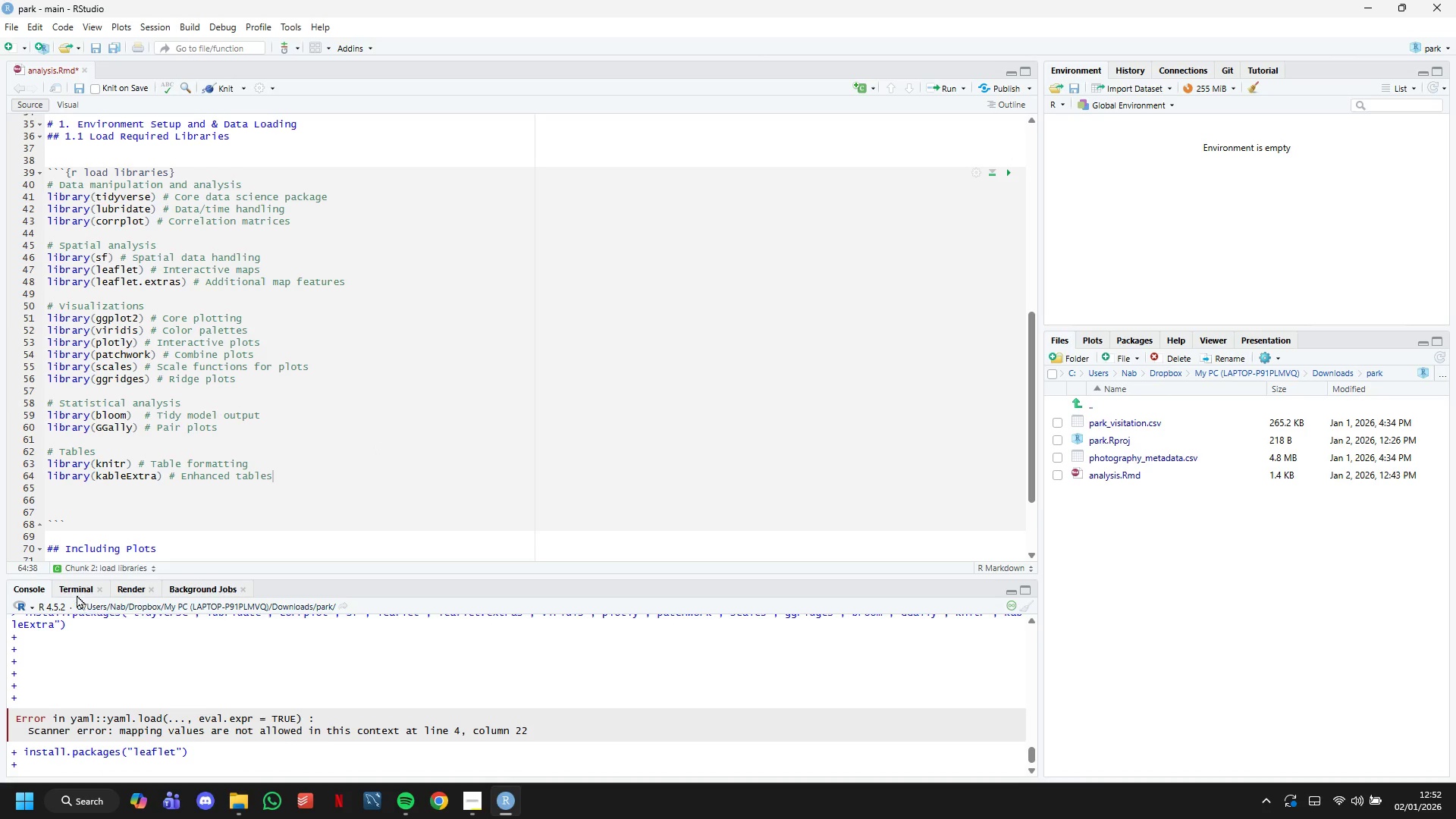 
left_click([74, 591])
 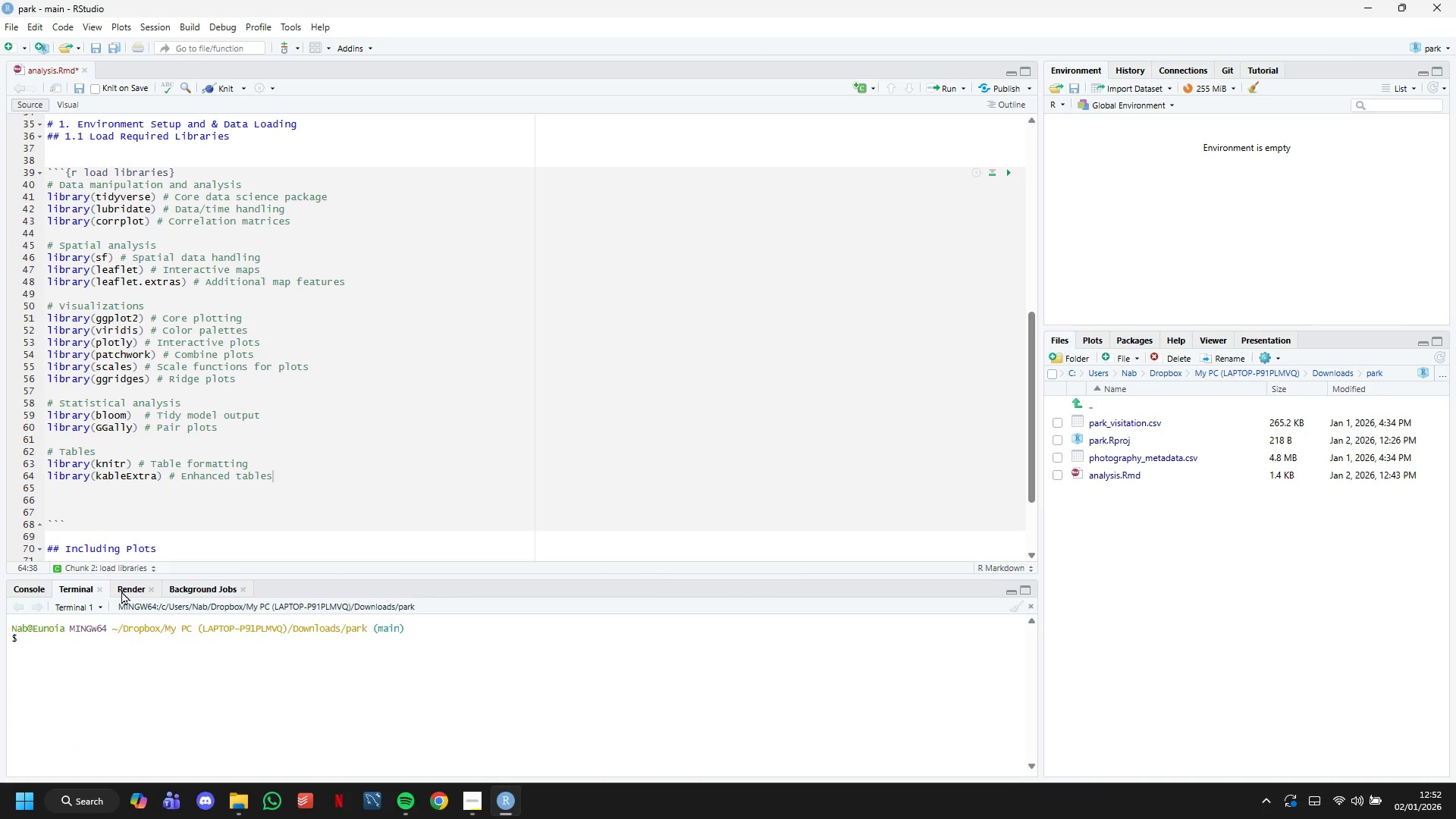 
left_click([121, 591])
 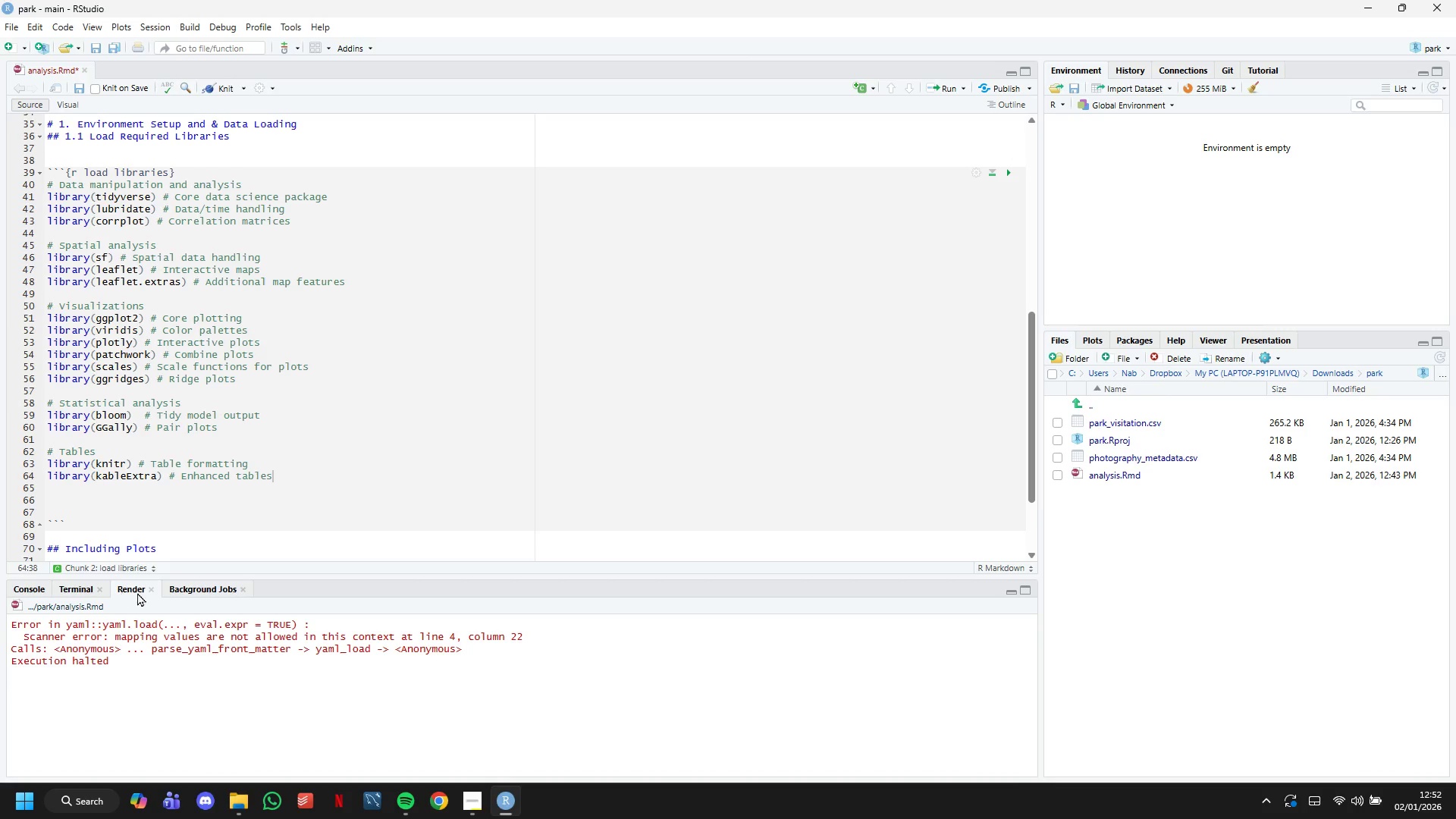 
left_click([184, 595])
 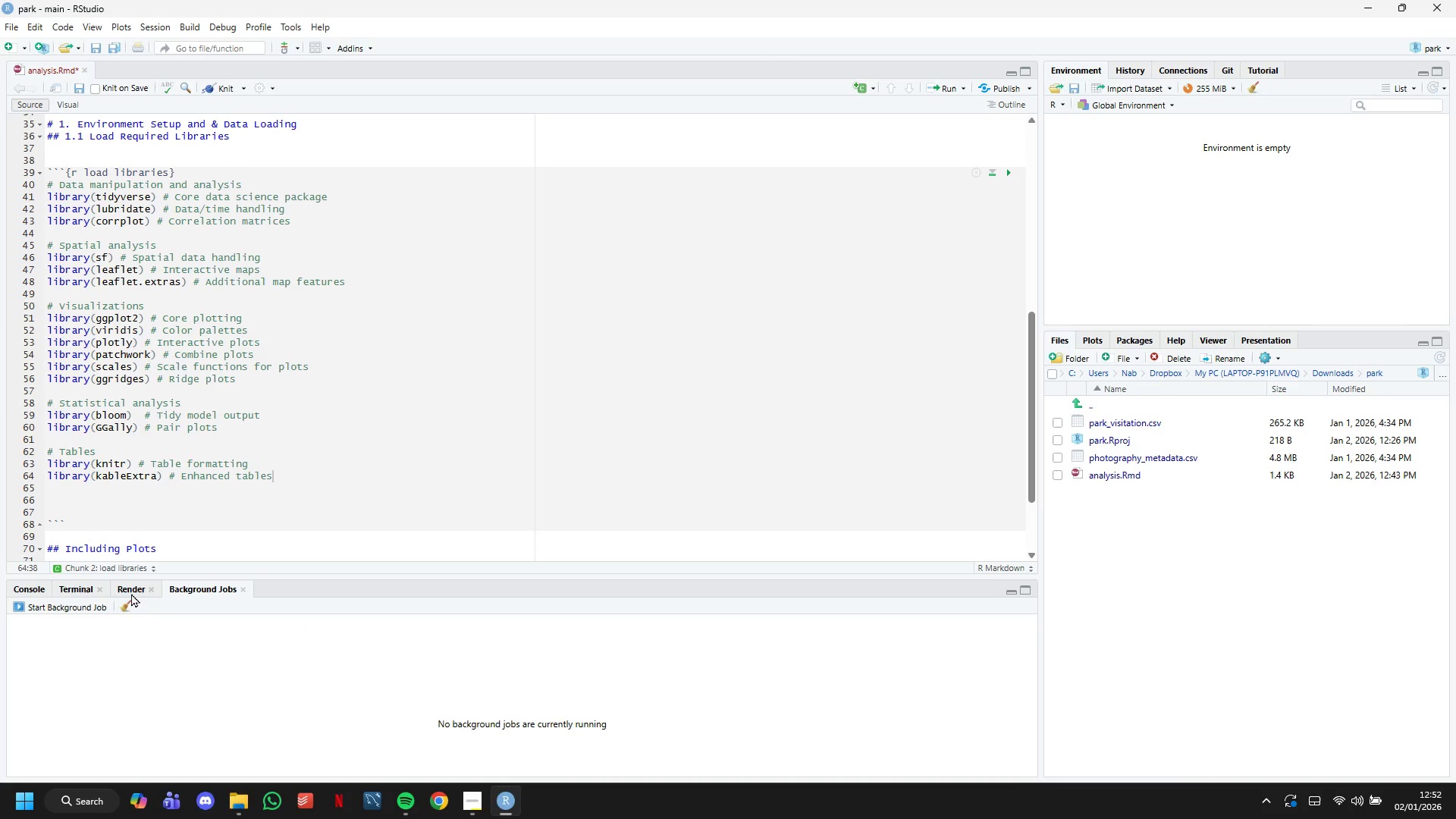 
scroll: coordinate [220, 361], scroll_direction: down, amount: 6.0
 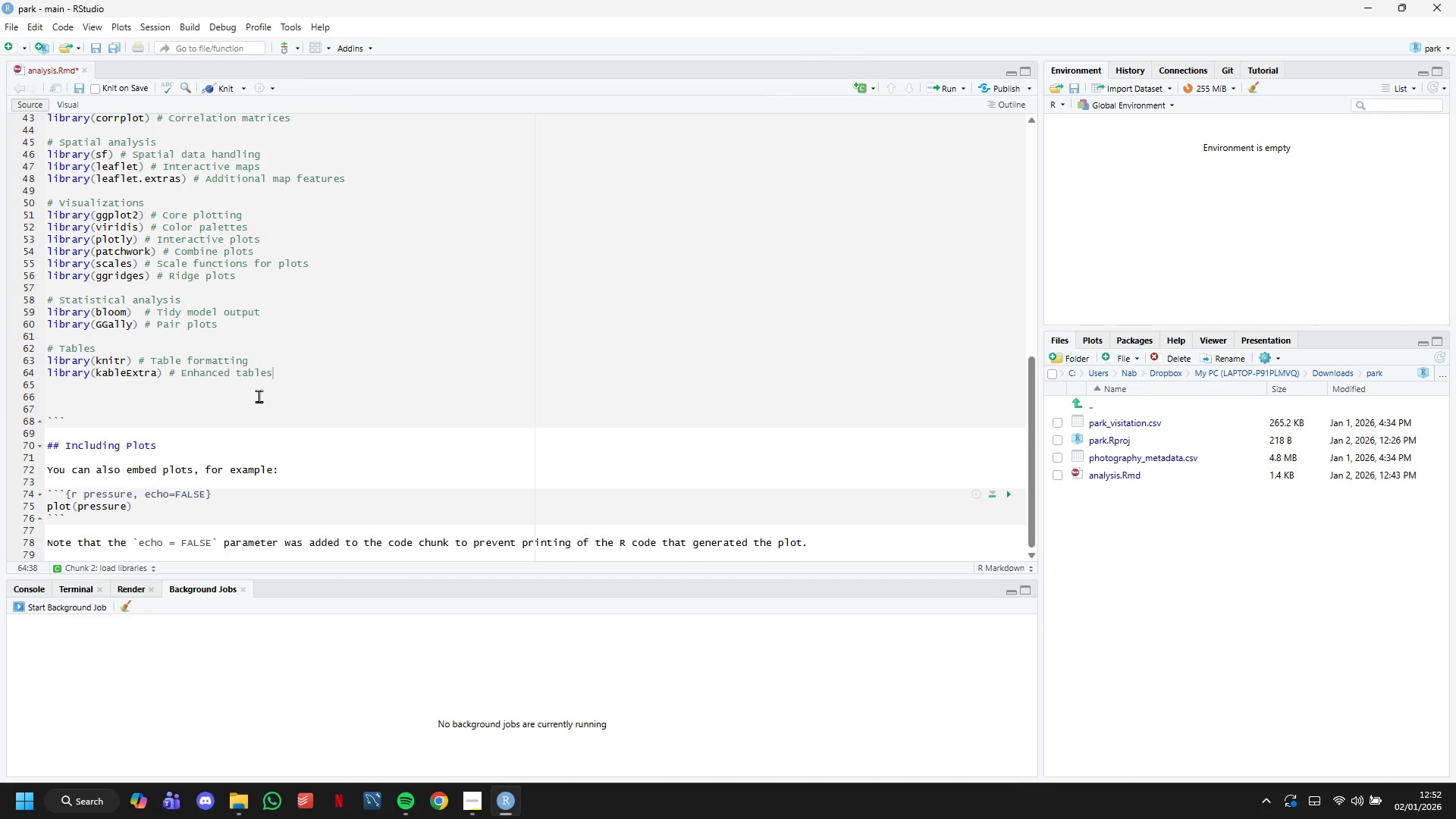 
left_click([260, 397])
 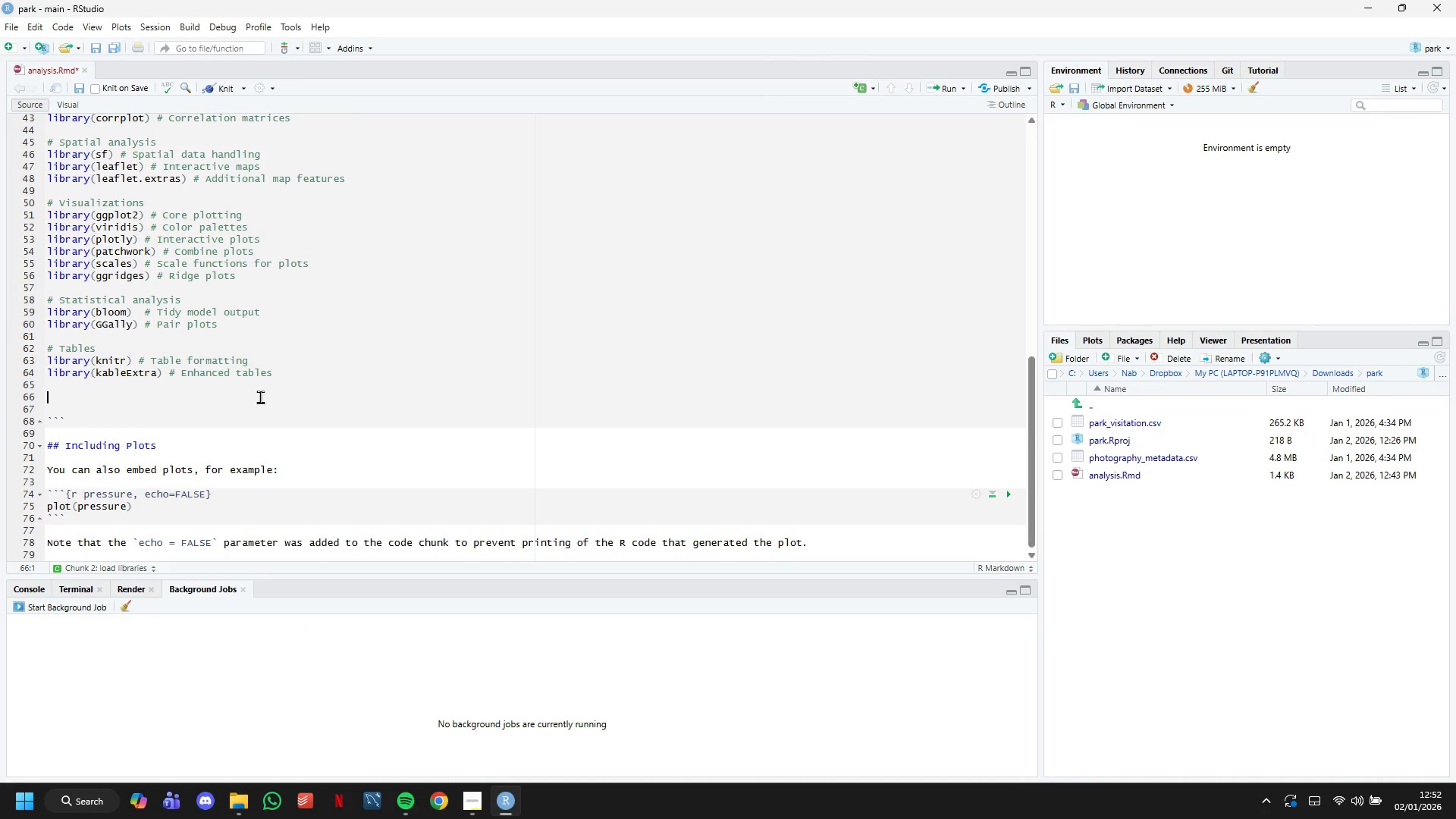 
type(# Set theme for all plots)
 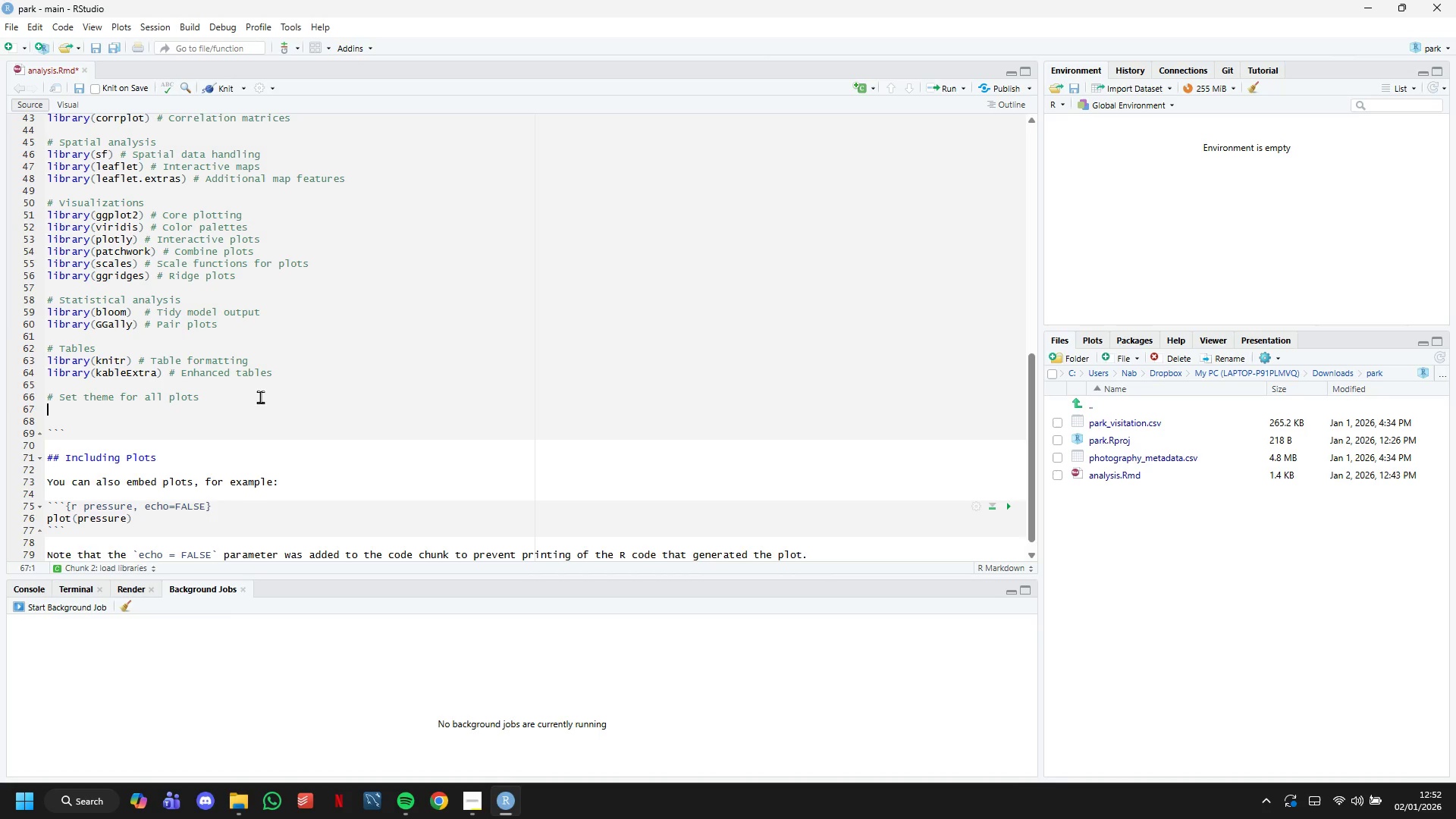 
key(Enter)
 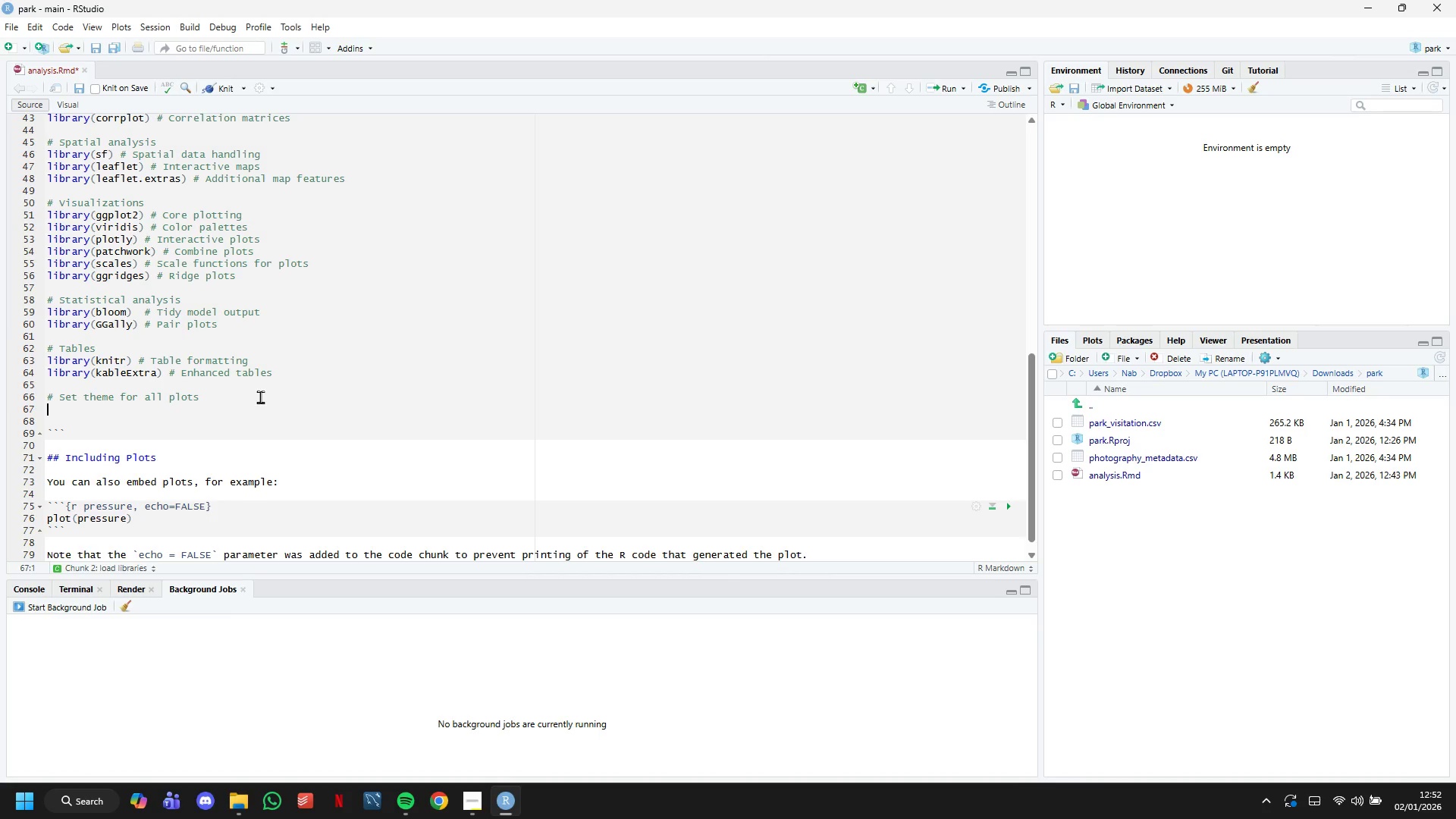 
type(theme_set(thee)
key(Backspace)
type(me_minimal(base_size=12)
 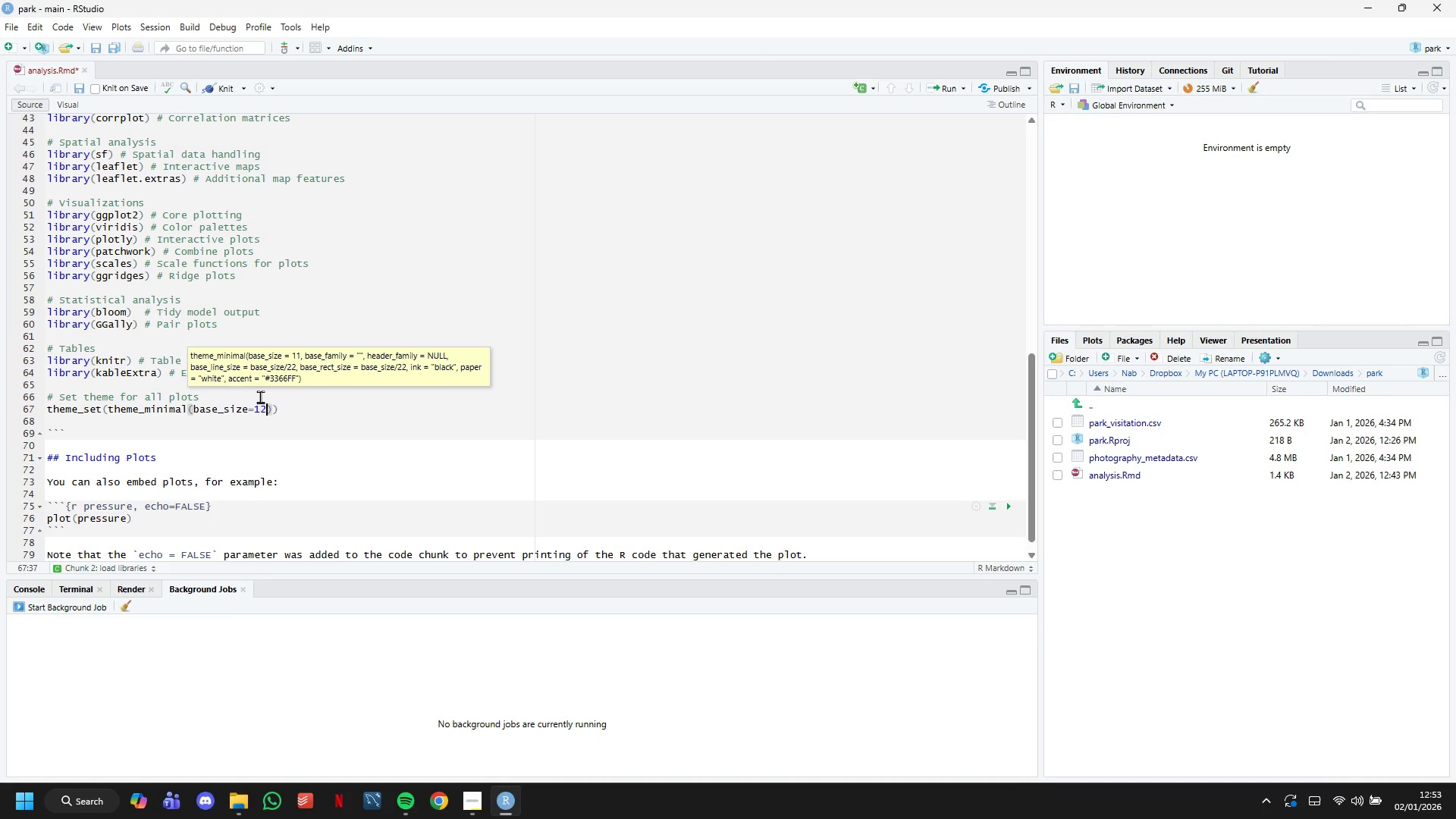 
key(ArrowRight)
 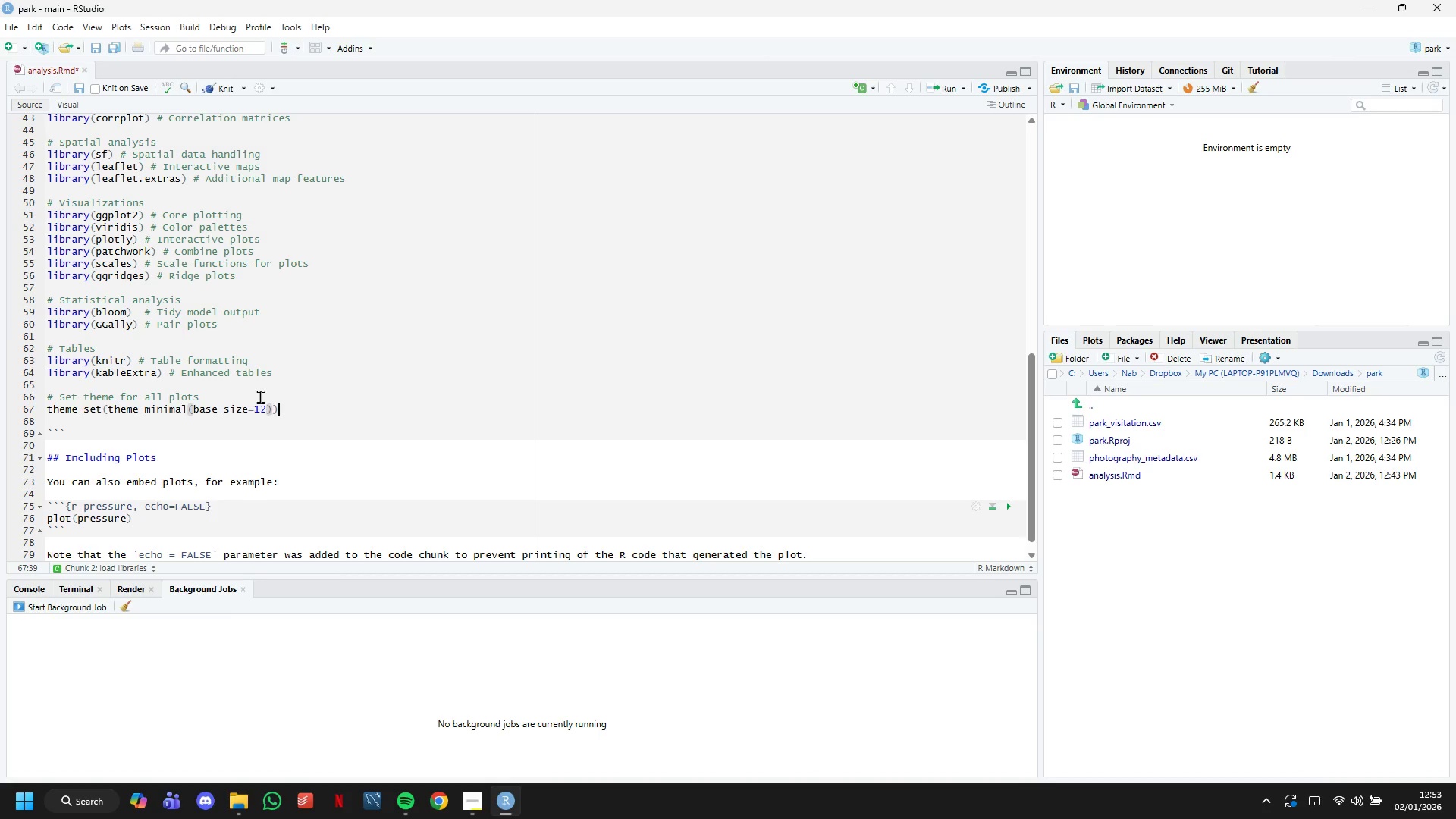 
key(ArrowRight)
 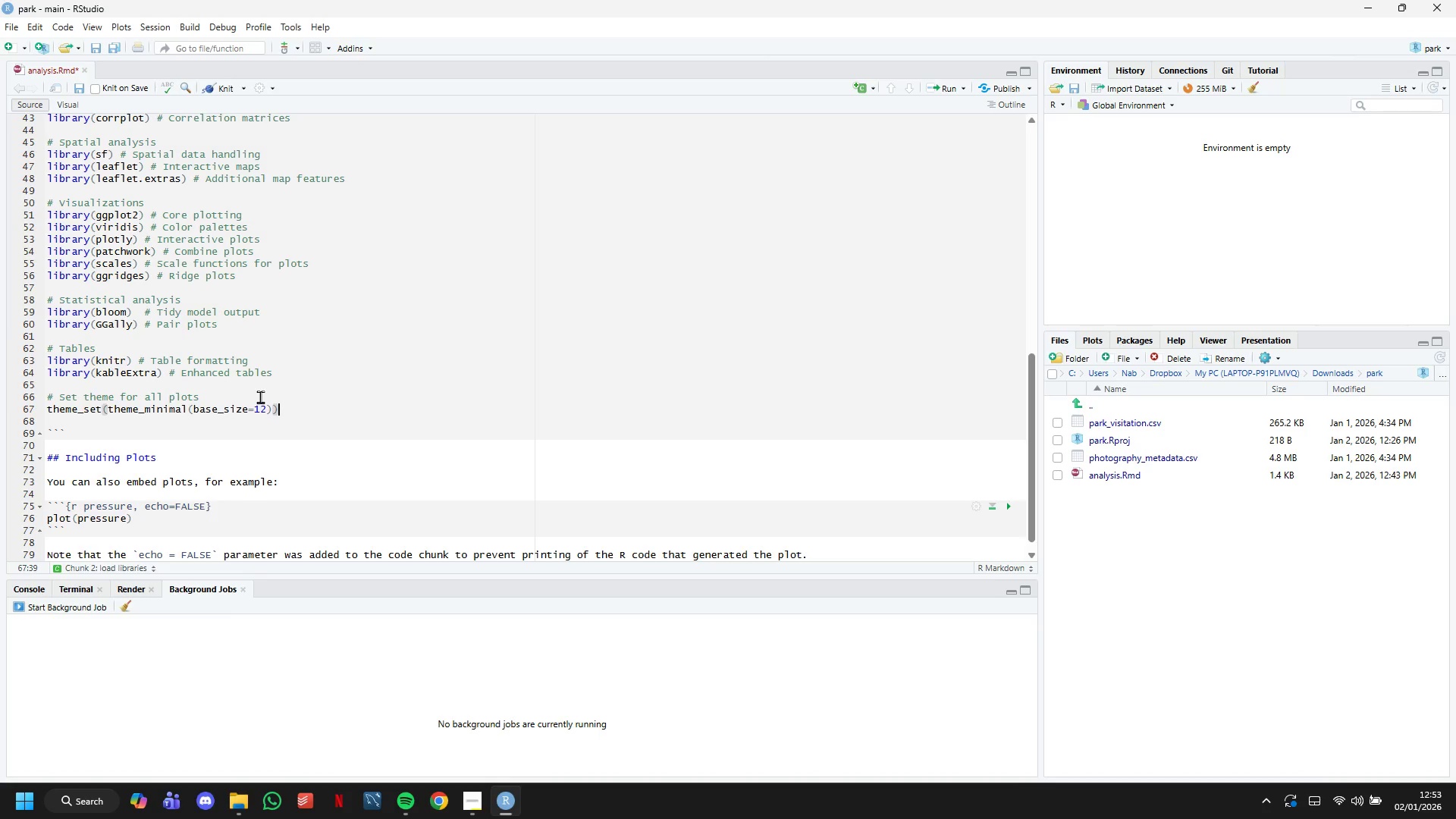 
wait(5.28)
 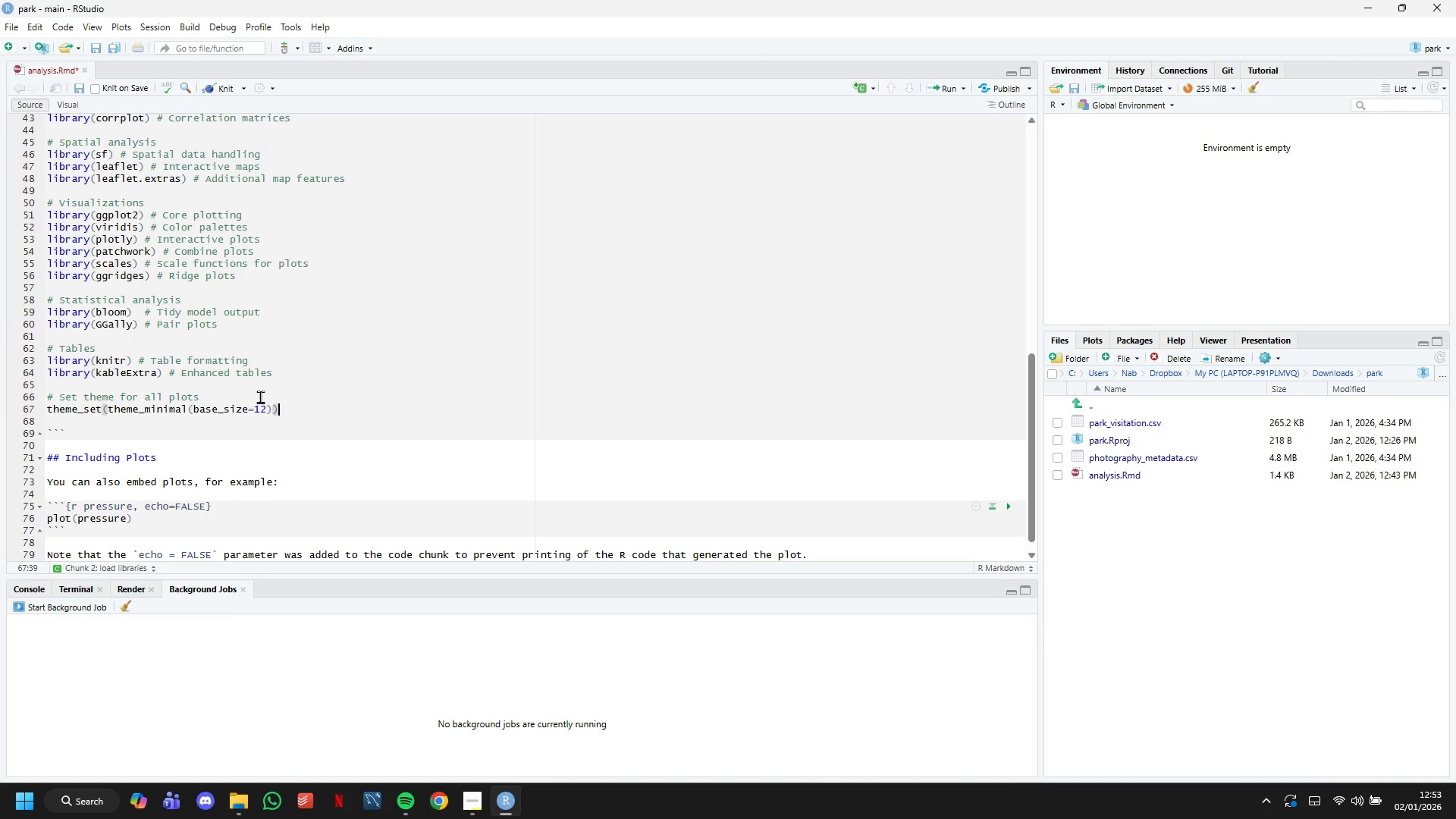 
key(Enter)
 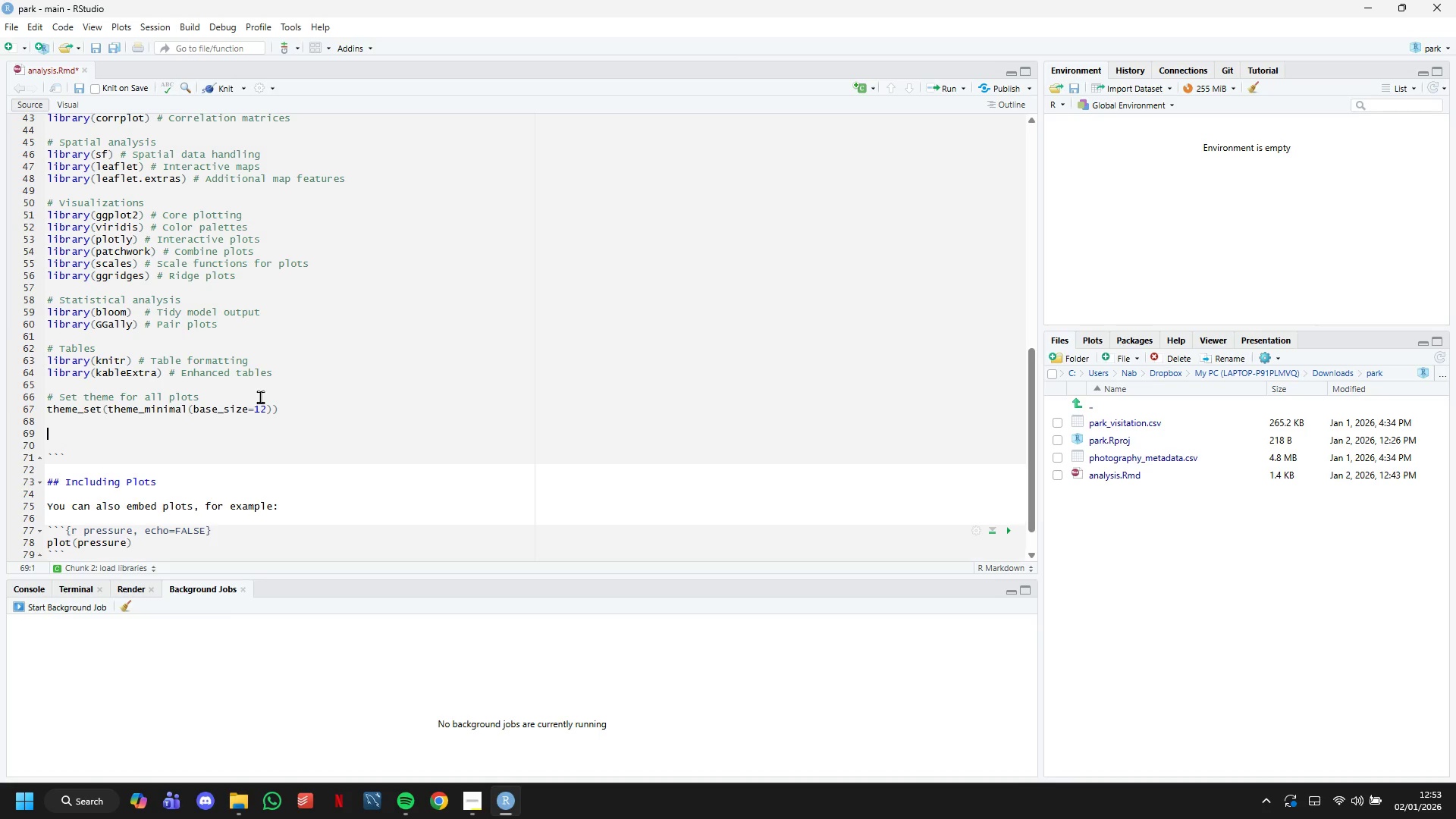 
key(Enter)
 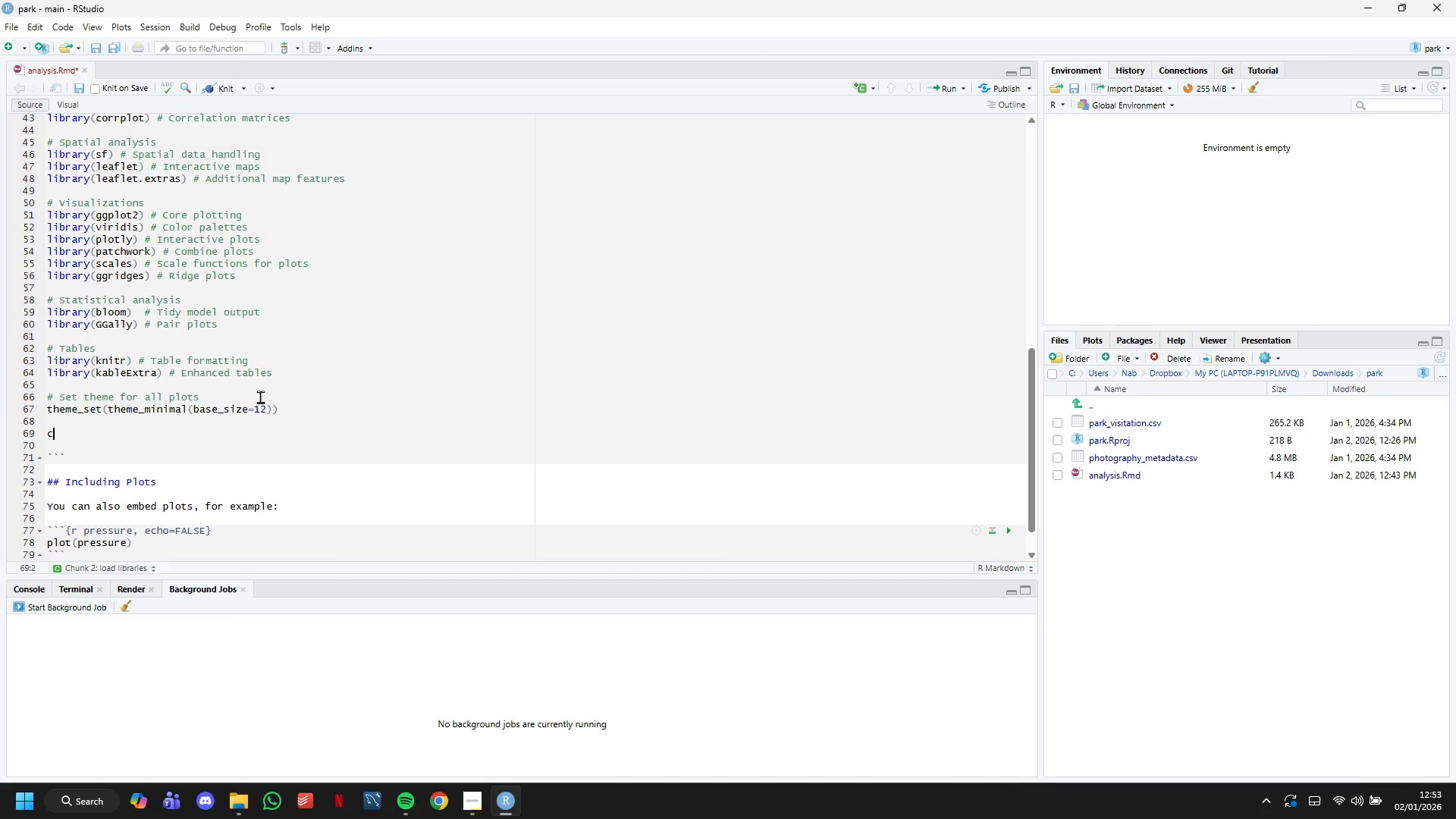 
type(cat("All libraries )
 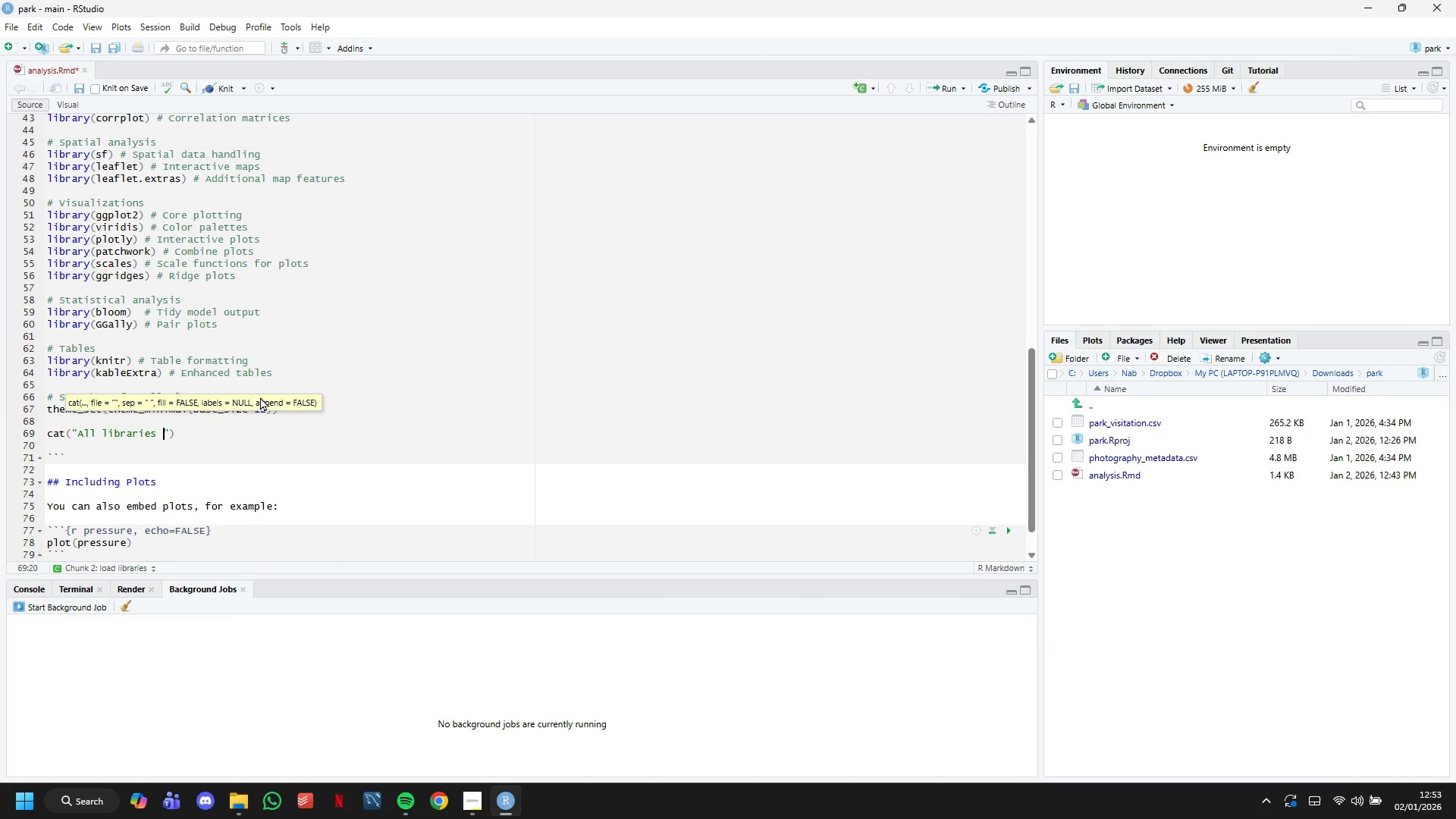 
wait(7.88)
 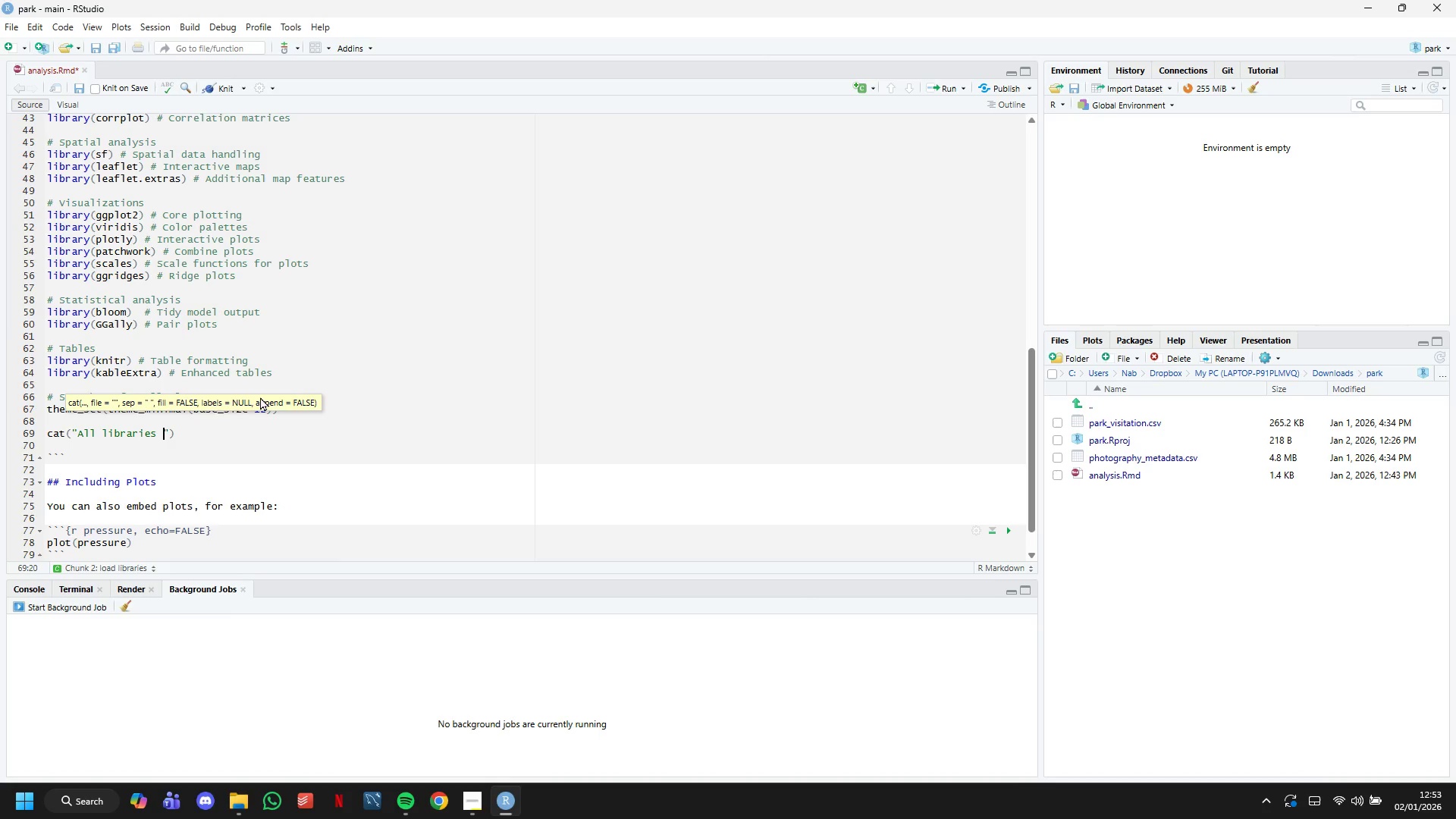 
type(loaded succesfully)
 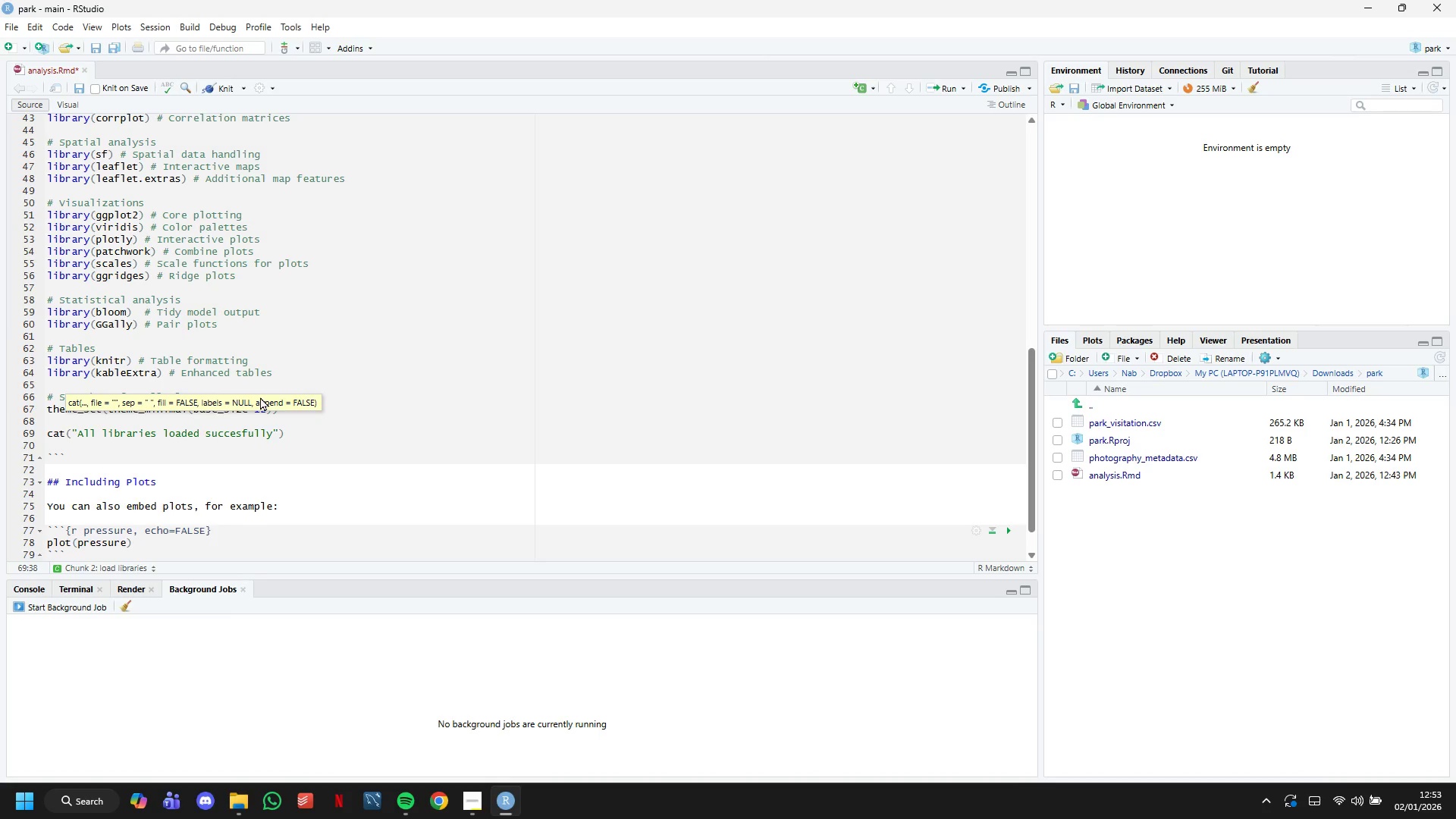 
key(Backslash)
 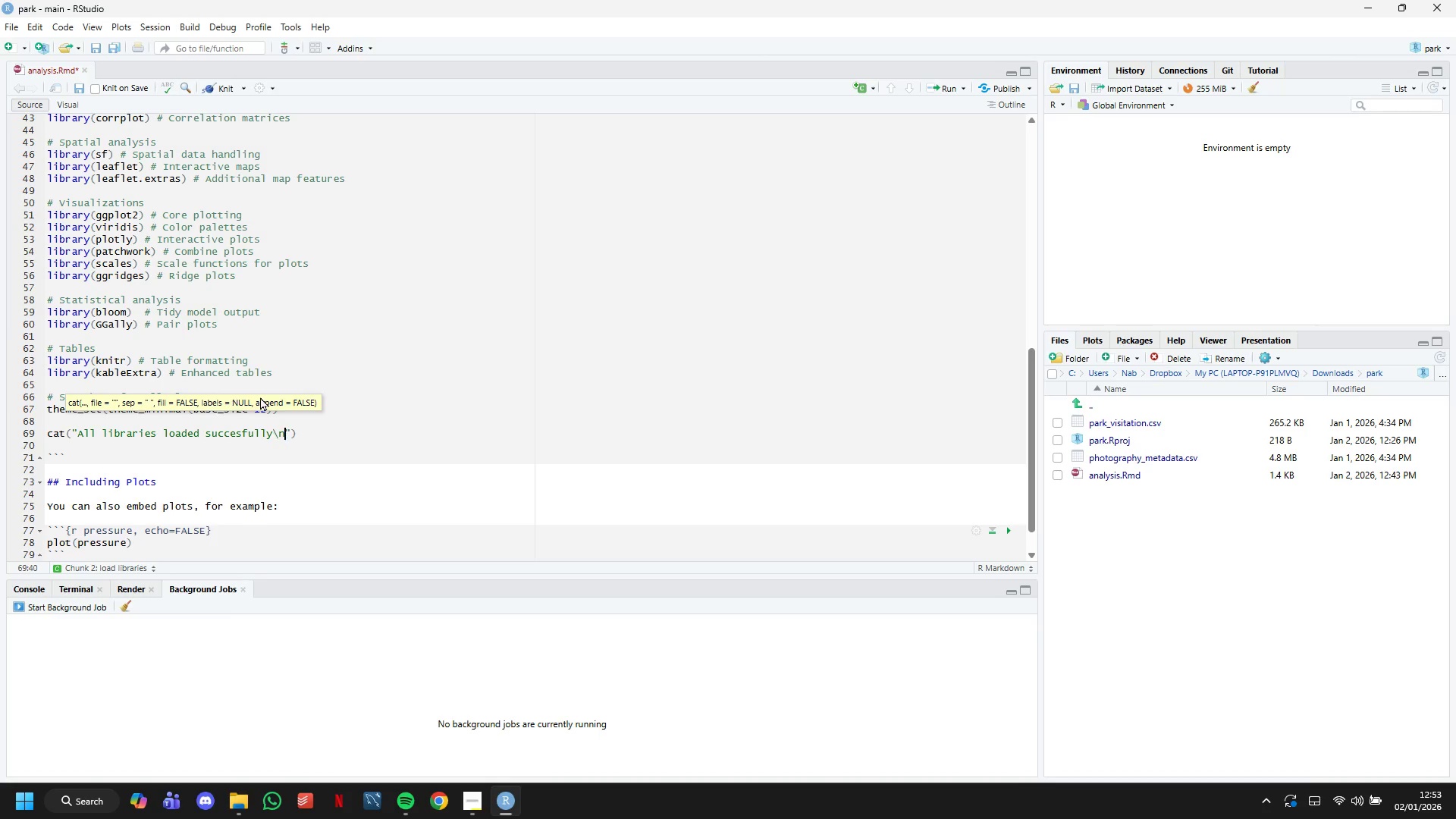 
key(N)
 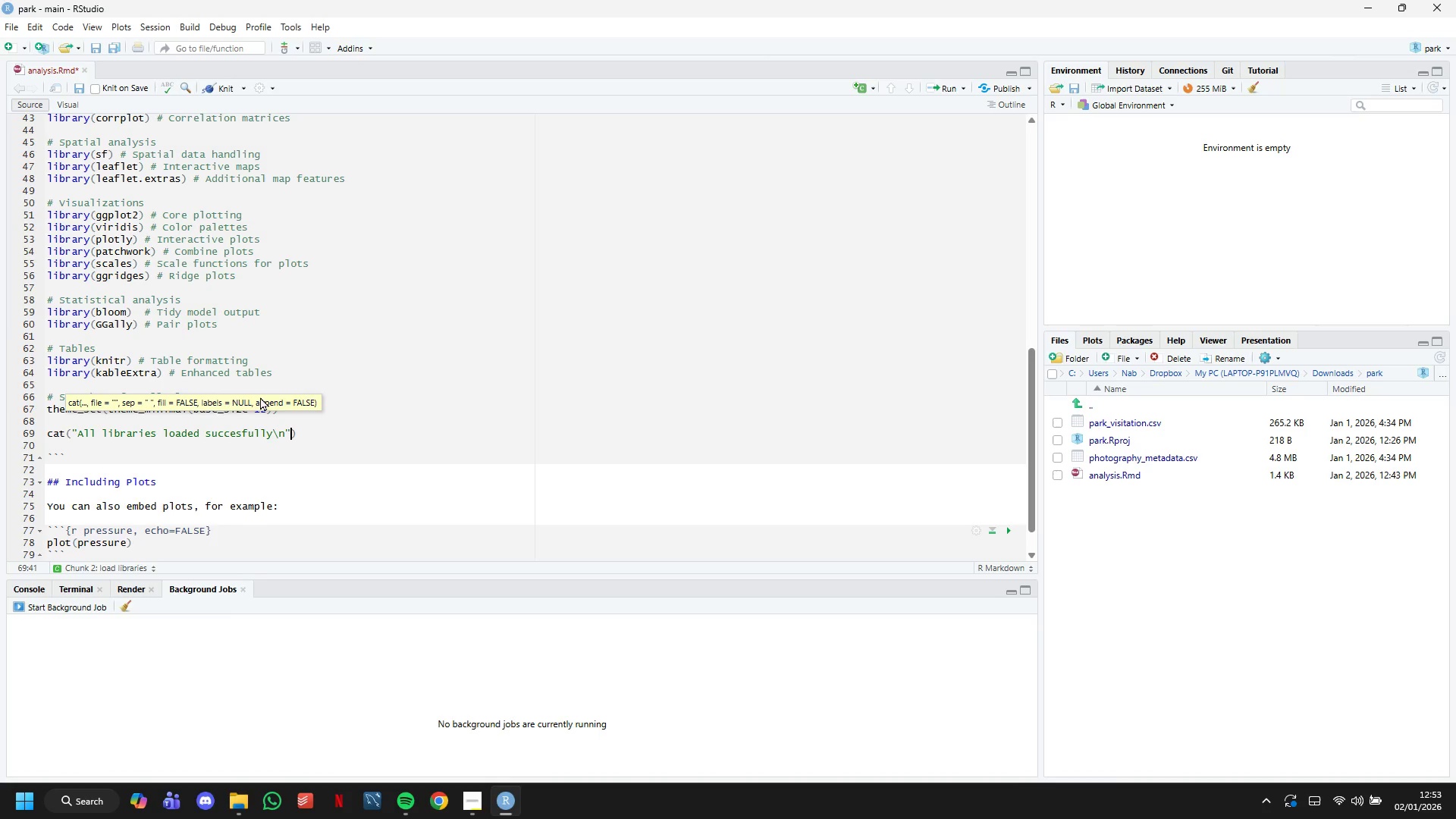 
key(ArrowRight)
 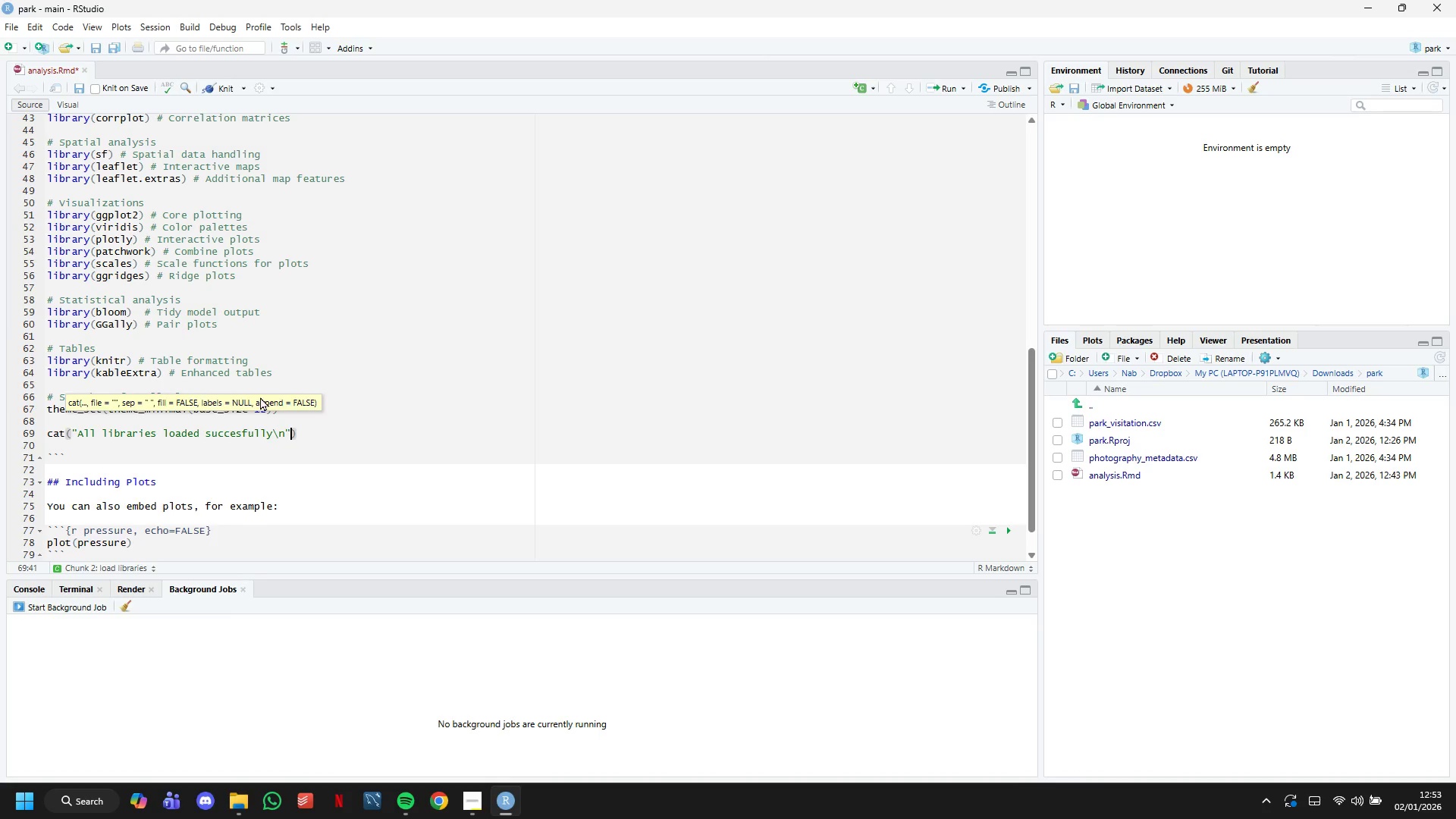 
key(ArrowRight)
 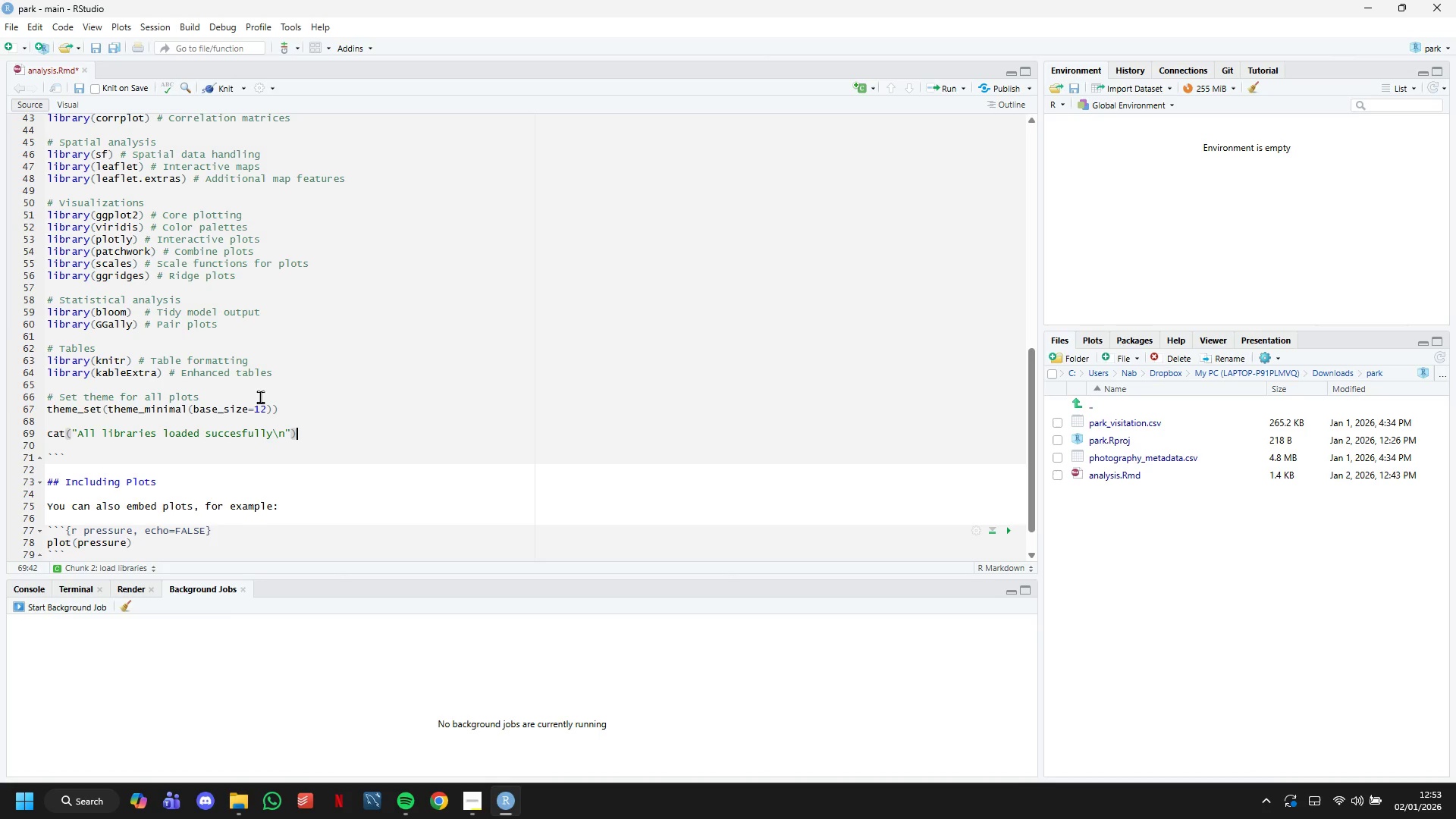 
key(ArrowDown)
 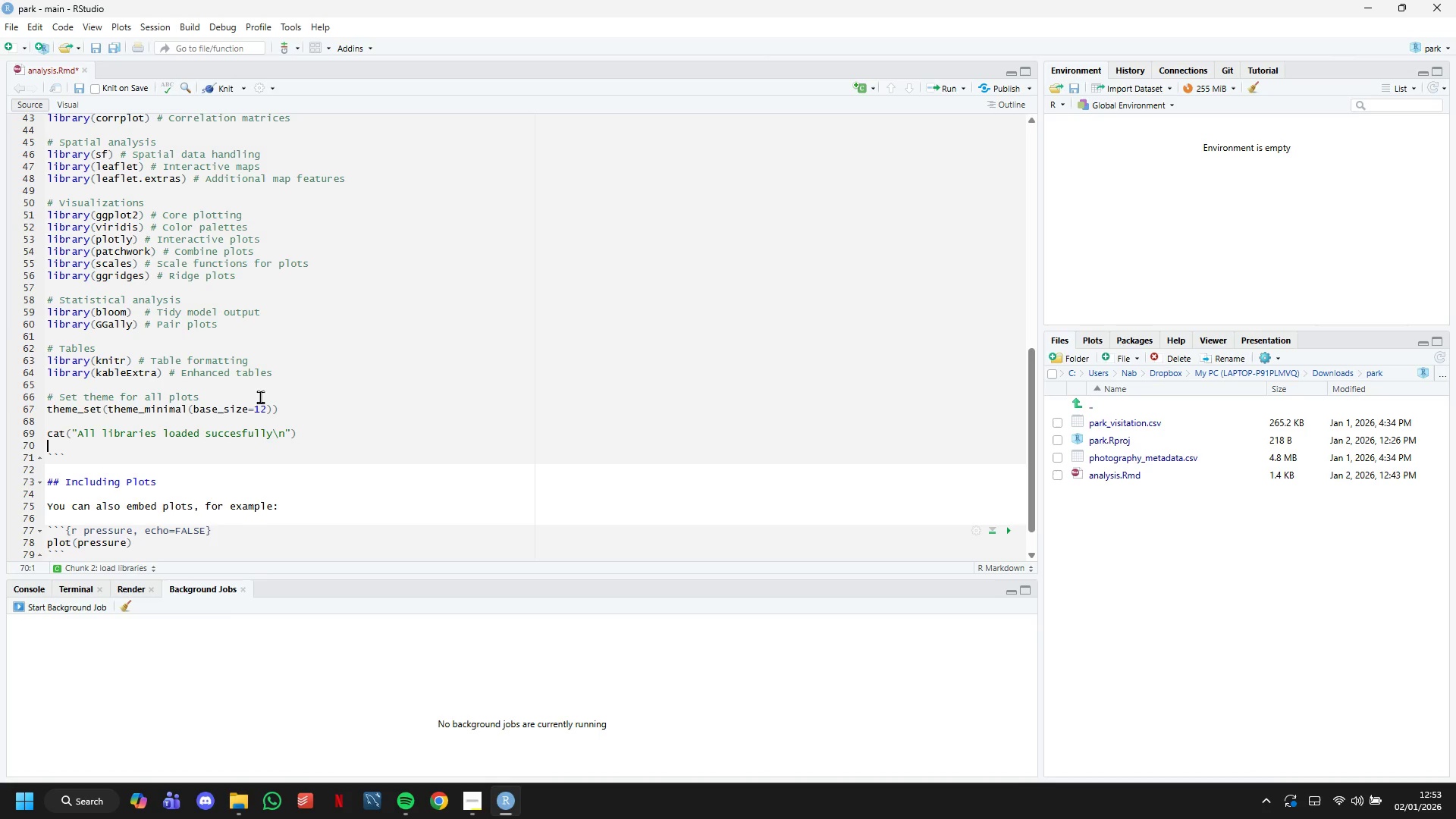 
key(Backspace)
 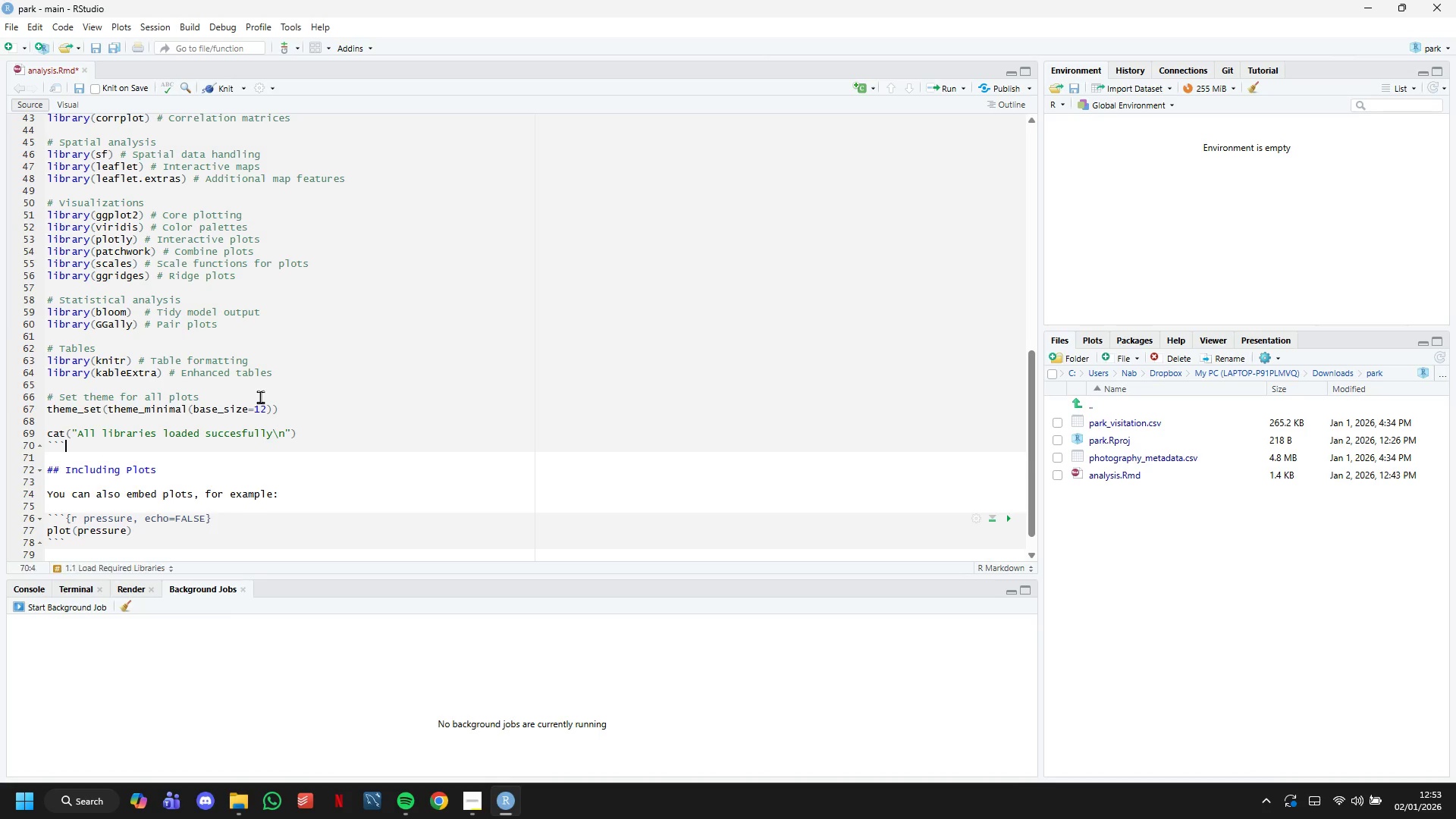 
key(ArrowDown)
 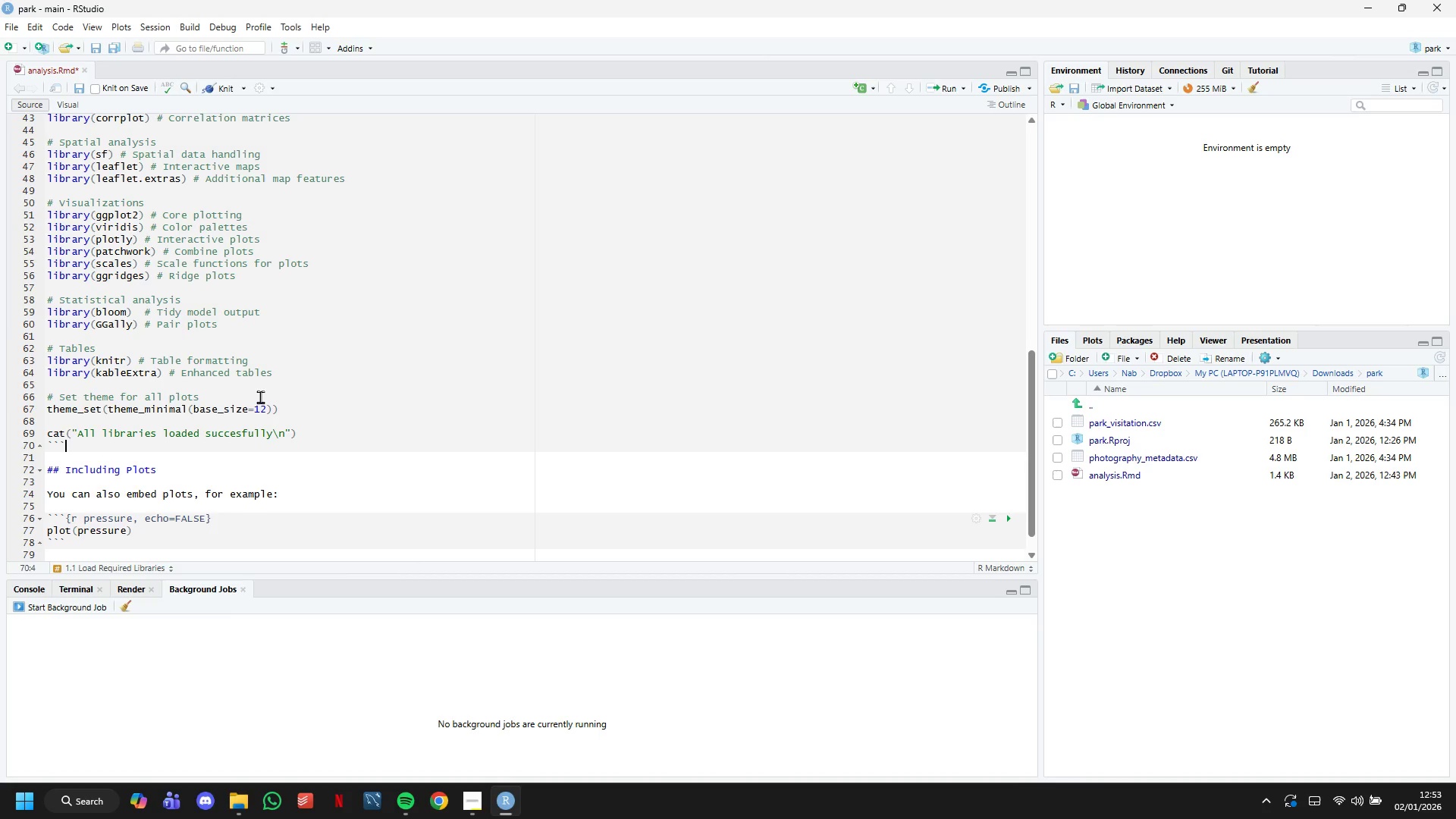 
wait(17.41)
 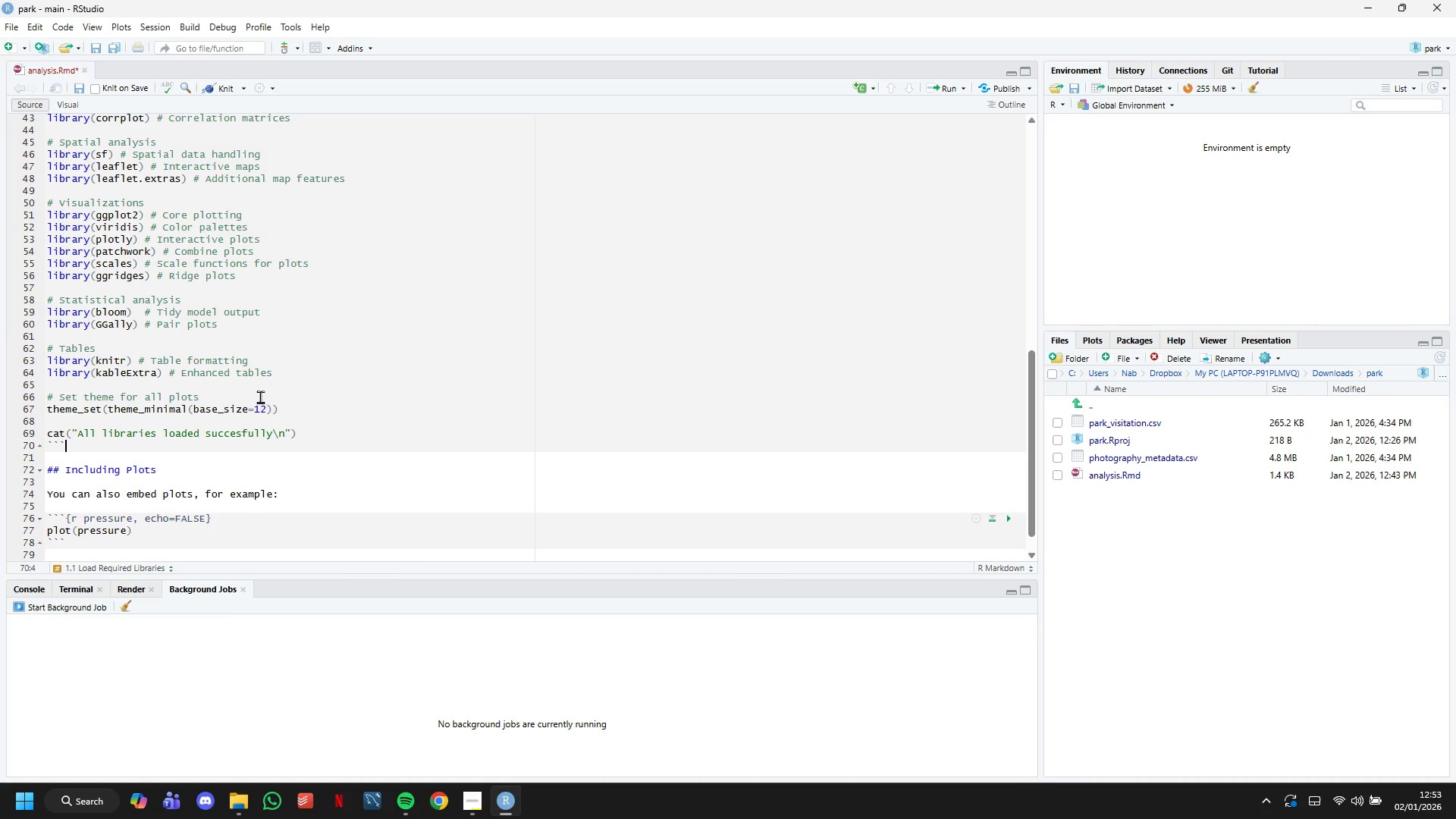 
scroll: coordinate [260, 397], scroll_direction: down, amount: 2.0
 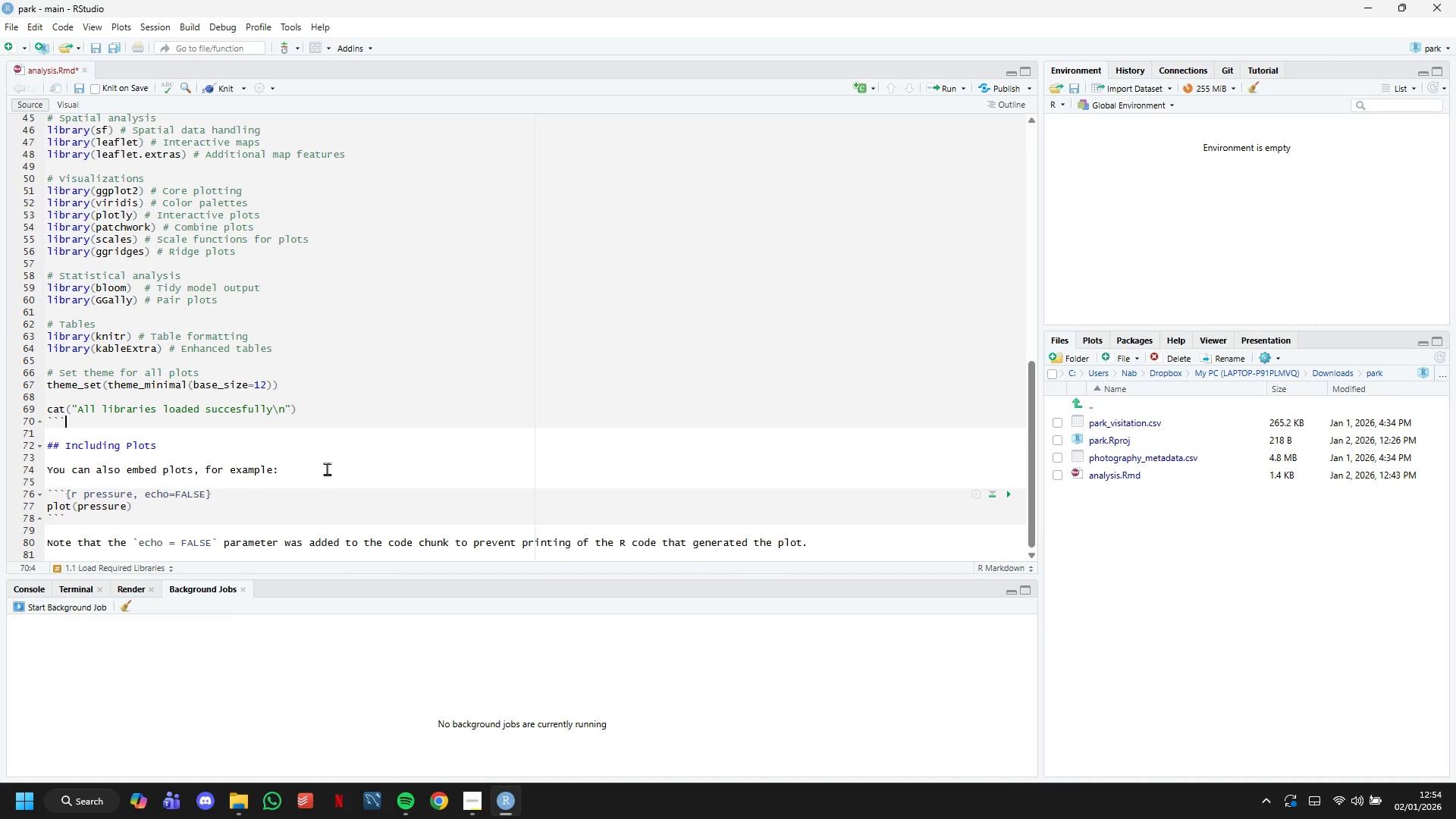 
left_click_drag(start_coordinate=[325, 462], to_coordinate=[46, 456])
 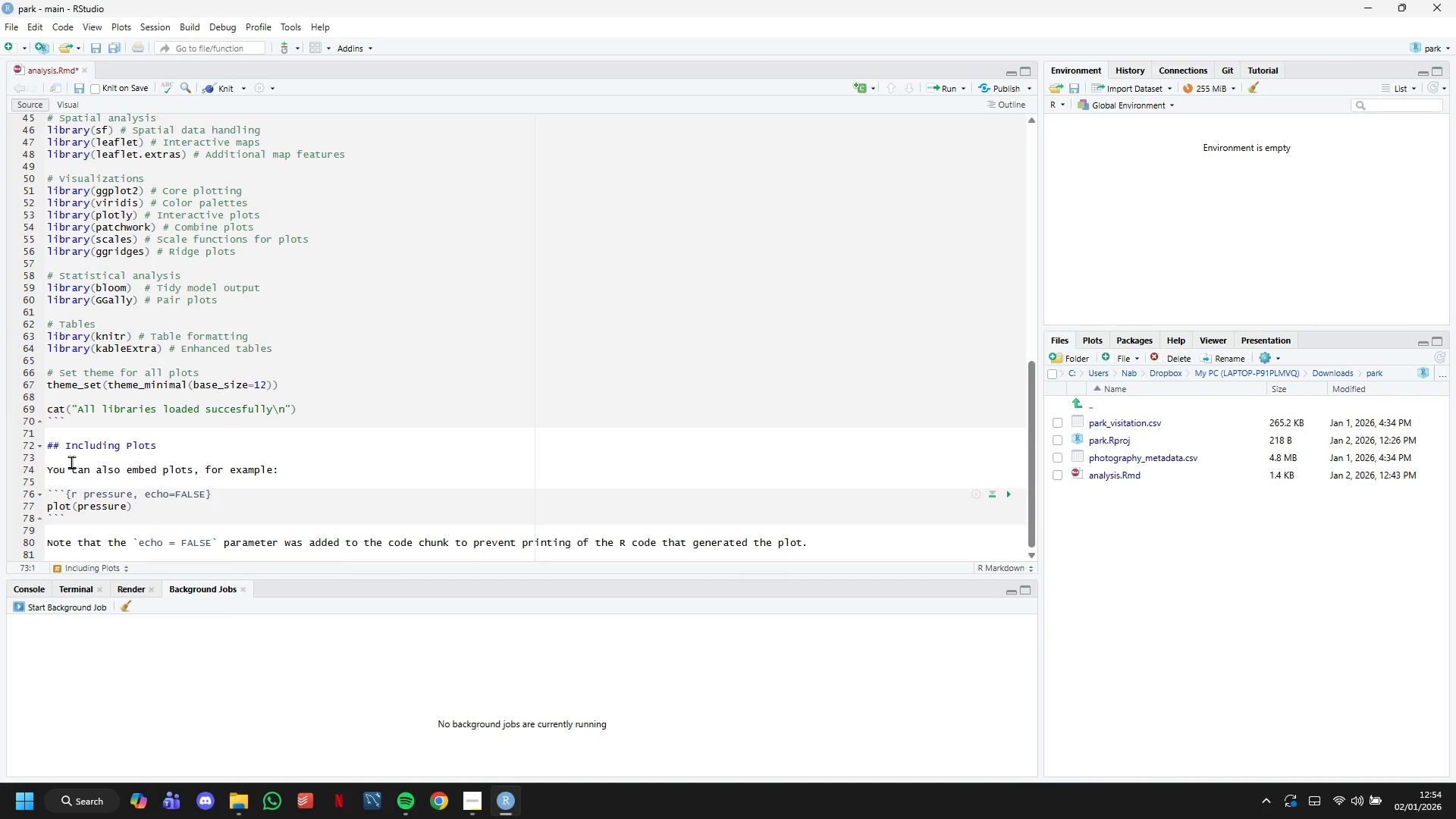 
triple_click([72, 462])
 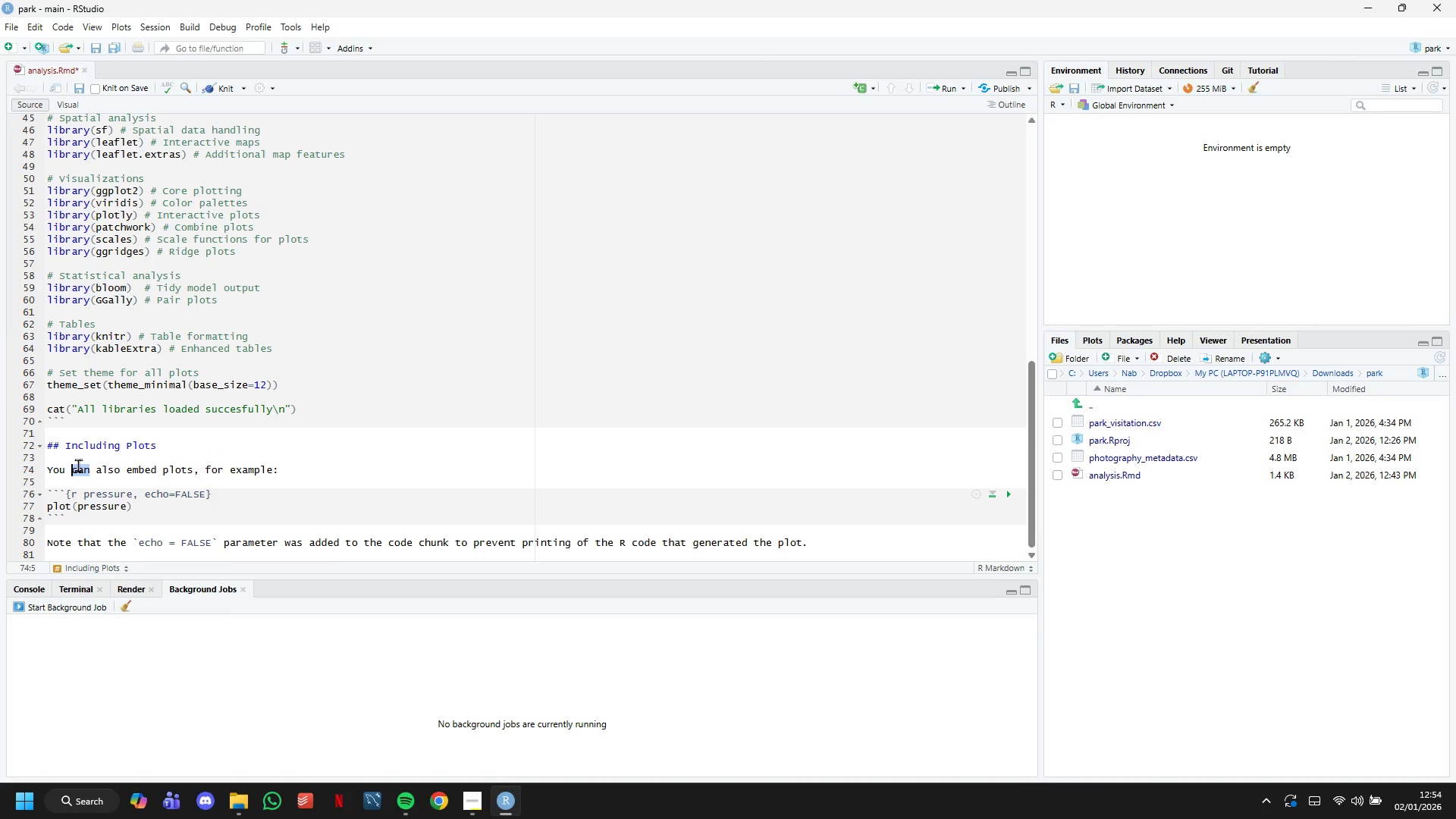 
triple_click([78, 465])
 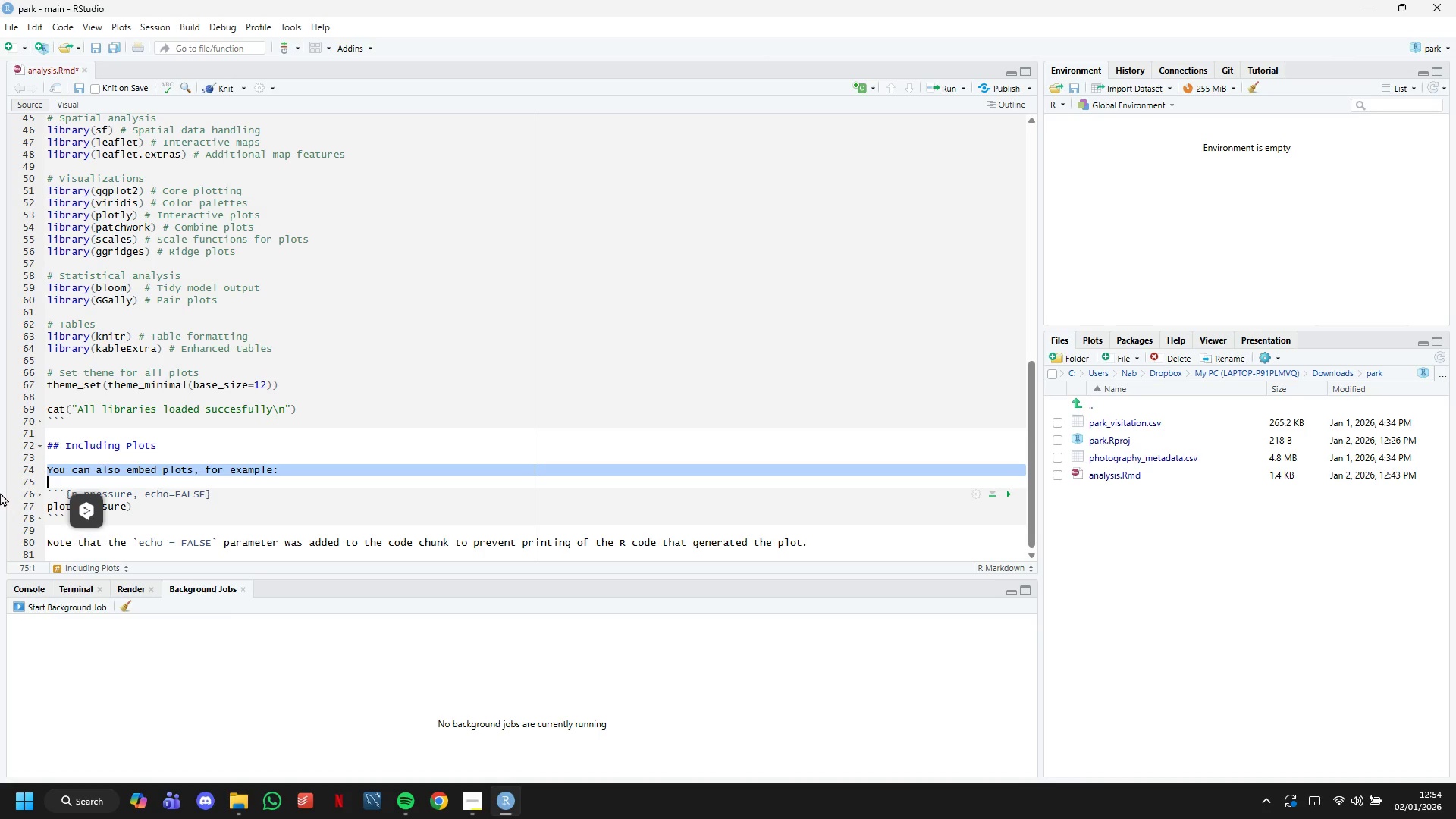 
key(Backspace)
 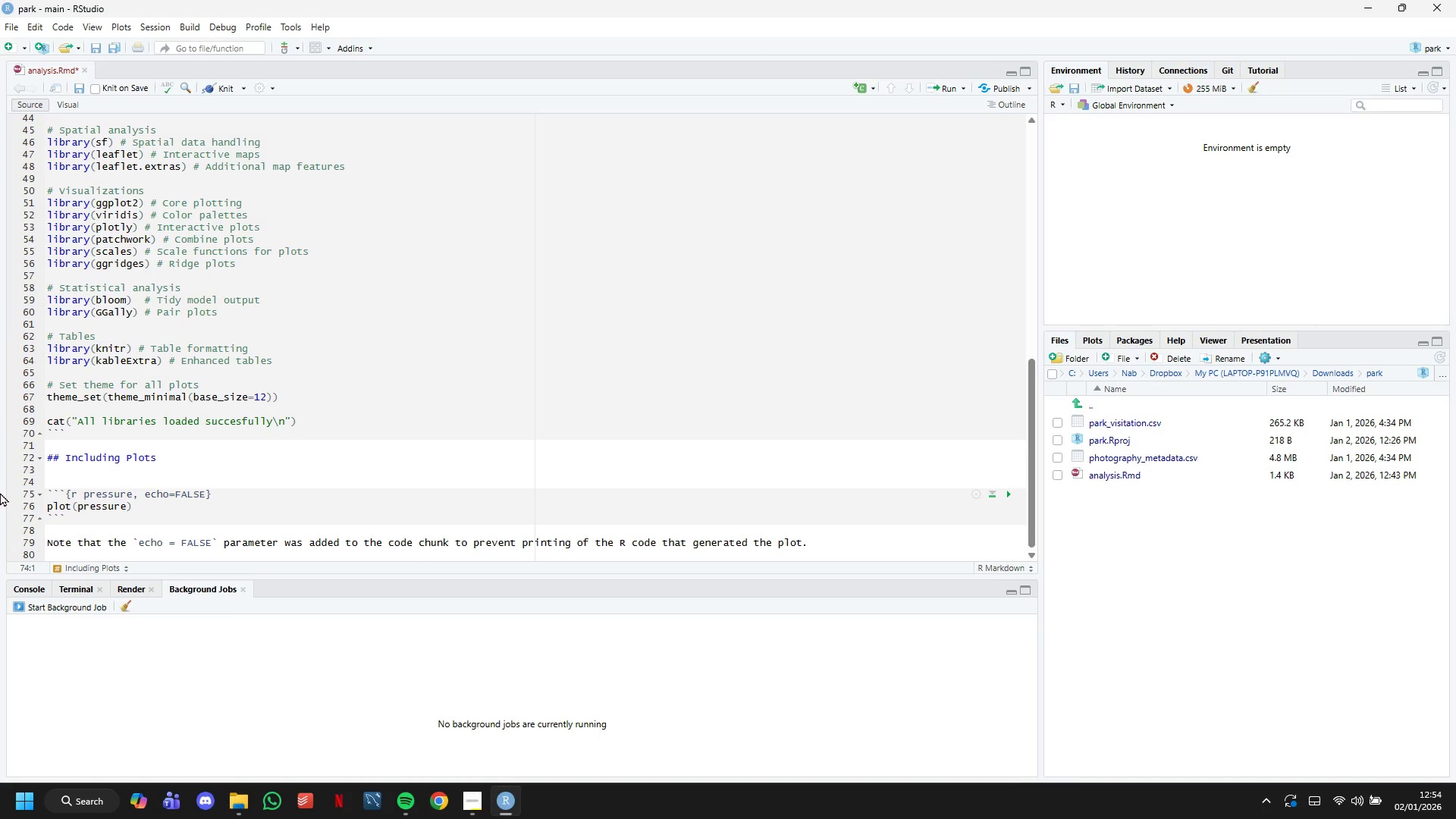 
key(Backspace)
 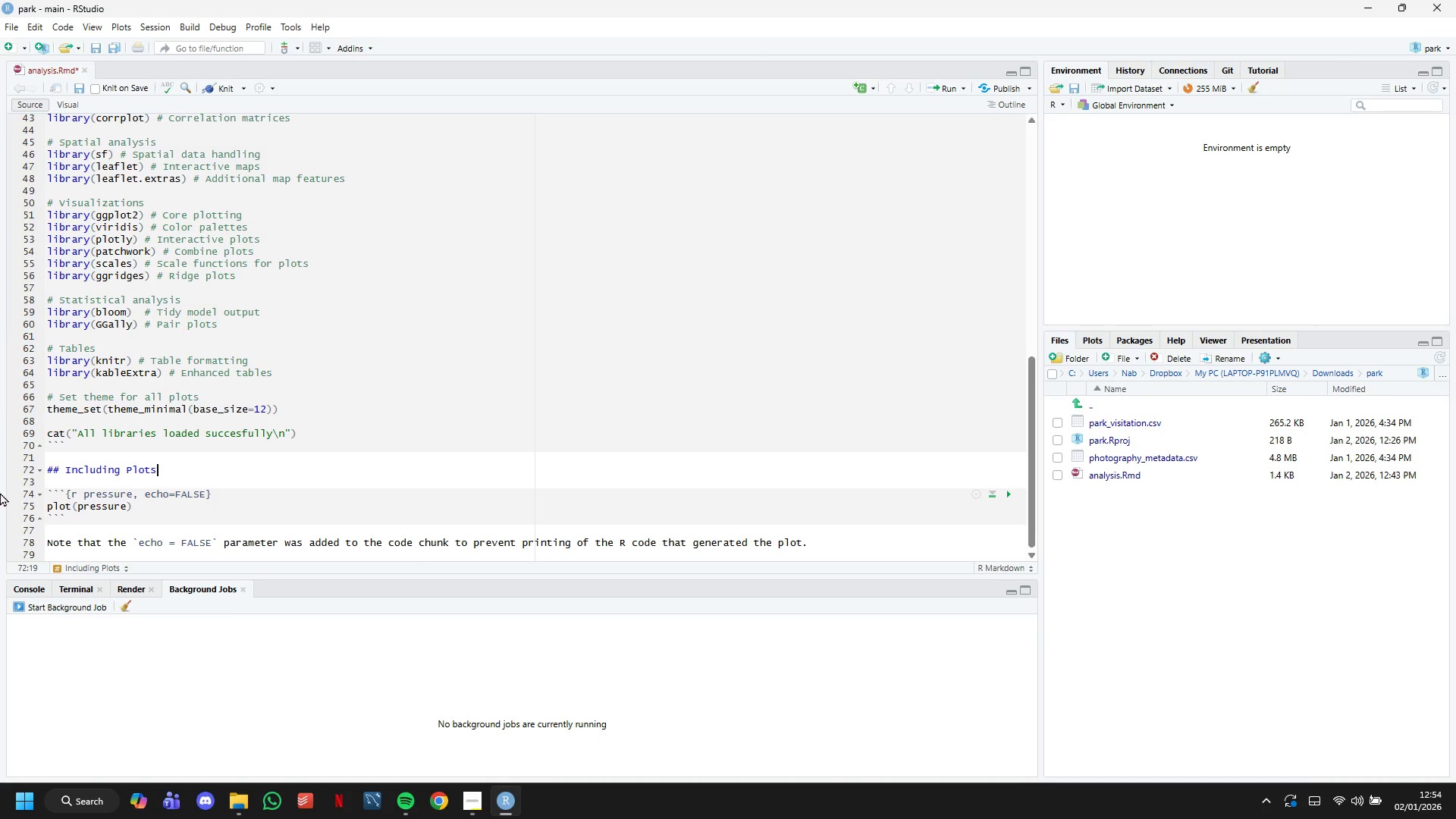 
key(ArrowLeft)
 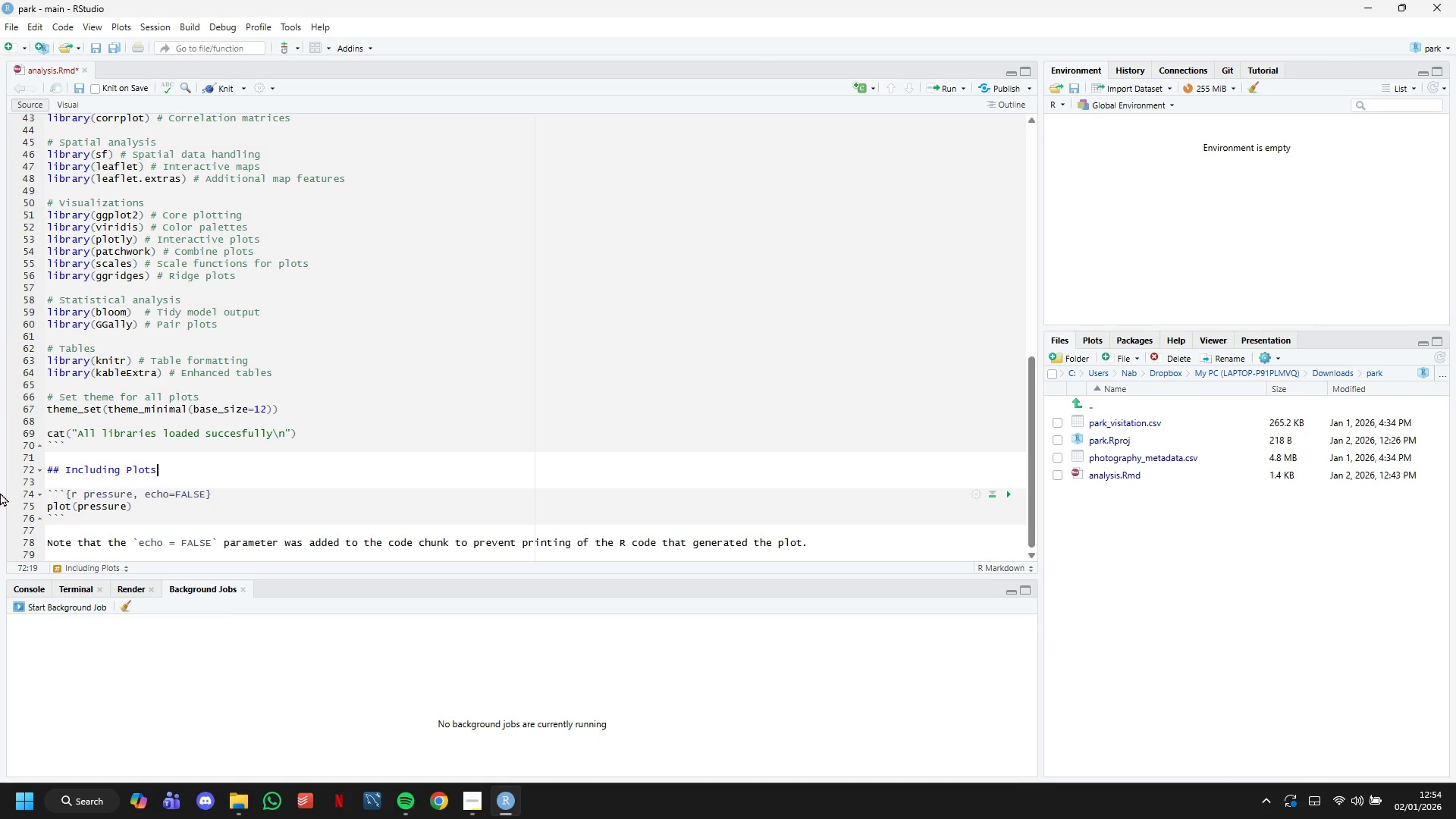 
hold_key(key=Backspace, duration=0.73)
 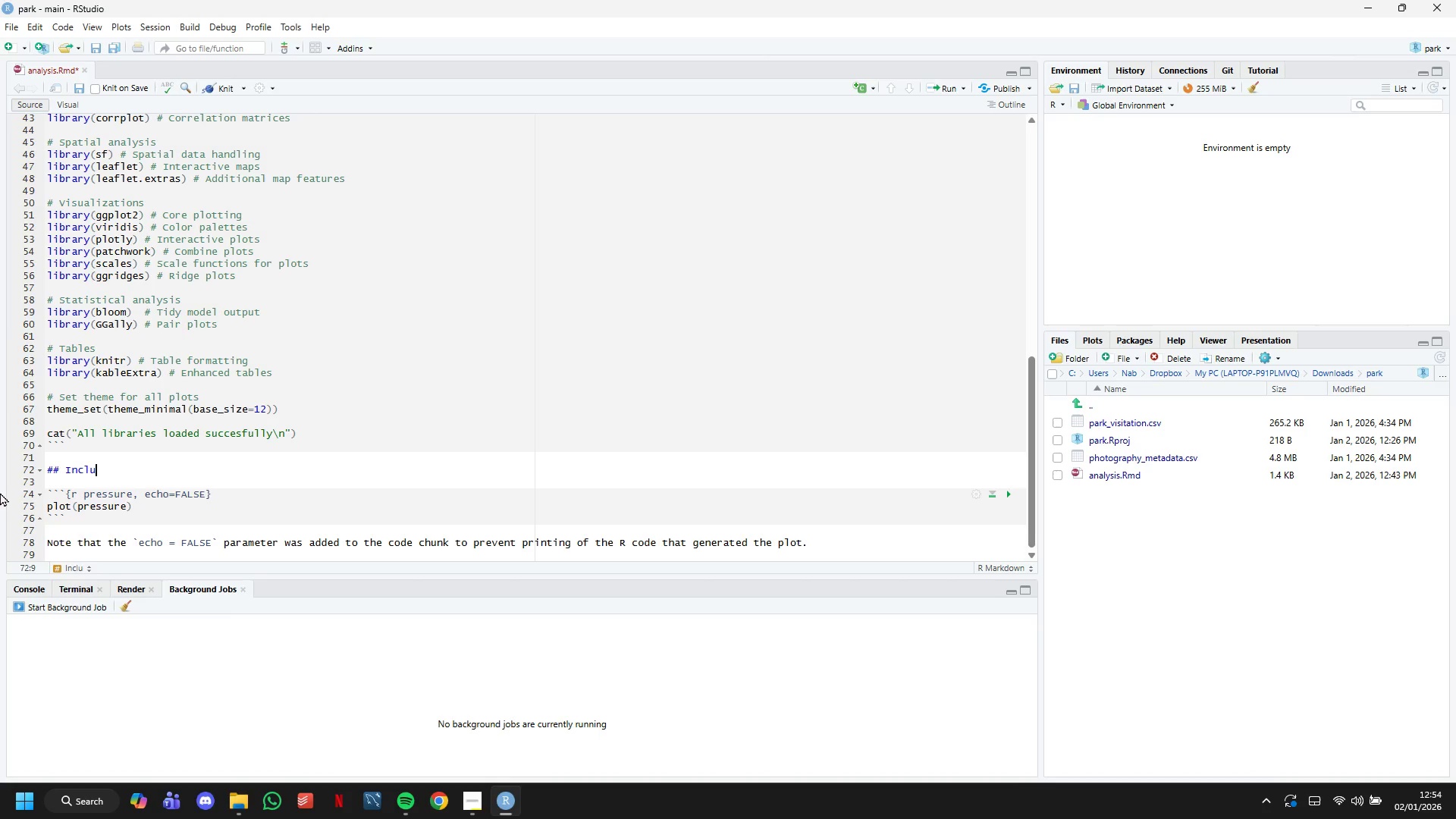 
key(Backspace)
key(Backspace)
key(Backspace)
key(Backspace)
key(Backspace)
key(Backspace)
type(1.2 Import Datasets)
 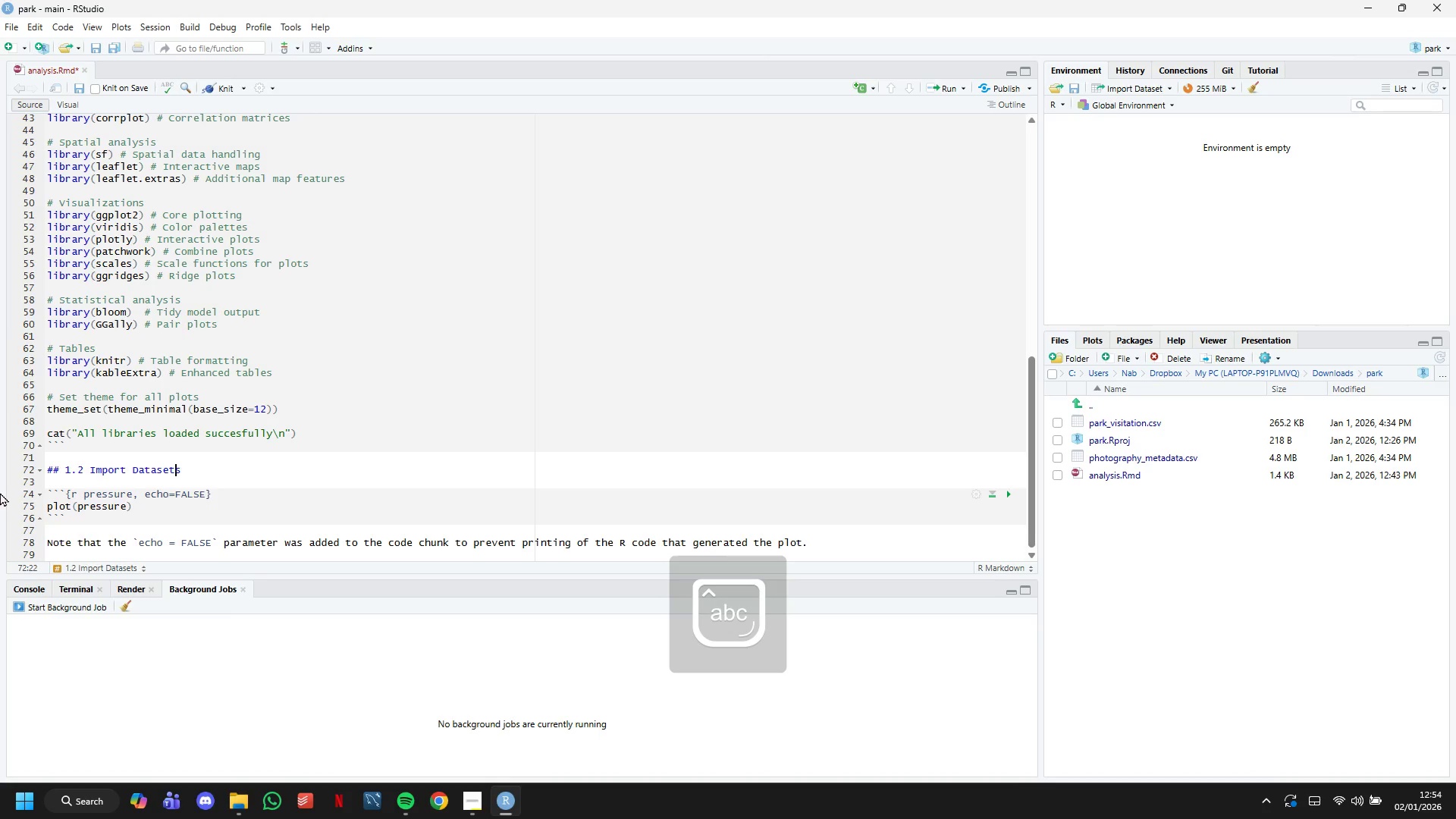 
hold_key(key=ArrowLeft, duration=0.86)
 